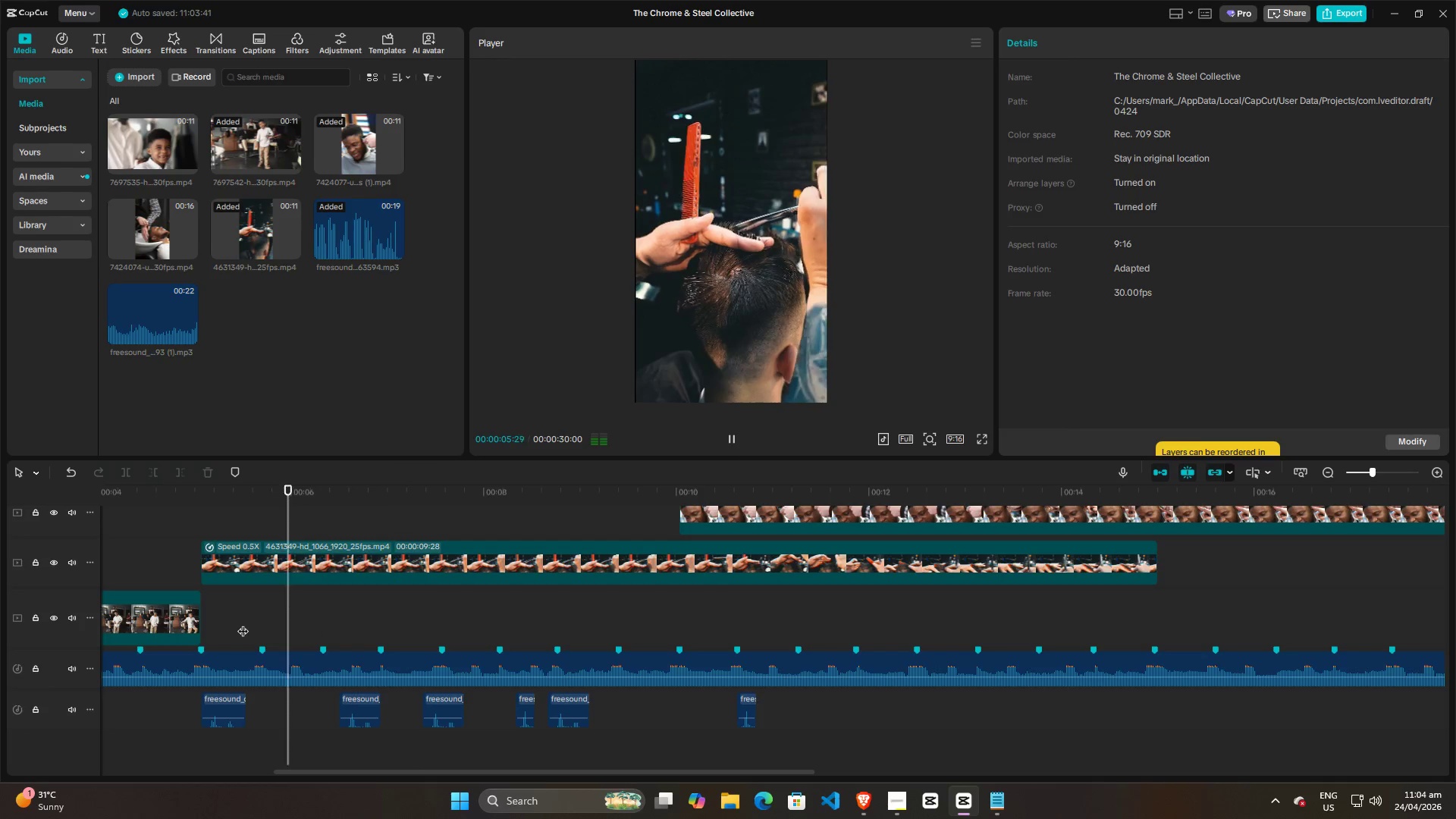 
key(Space)
 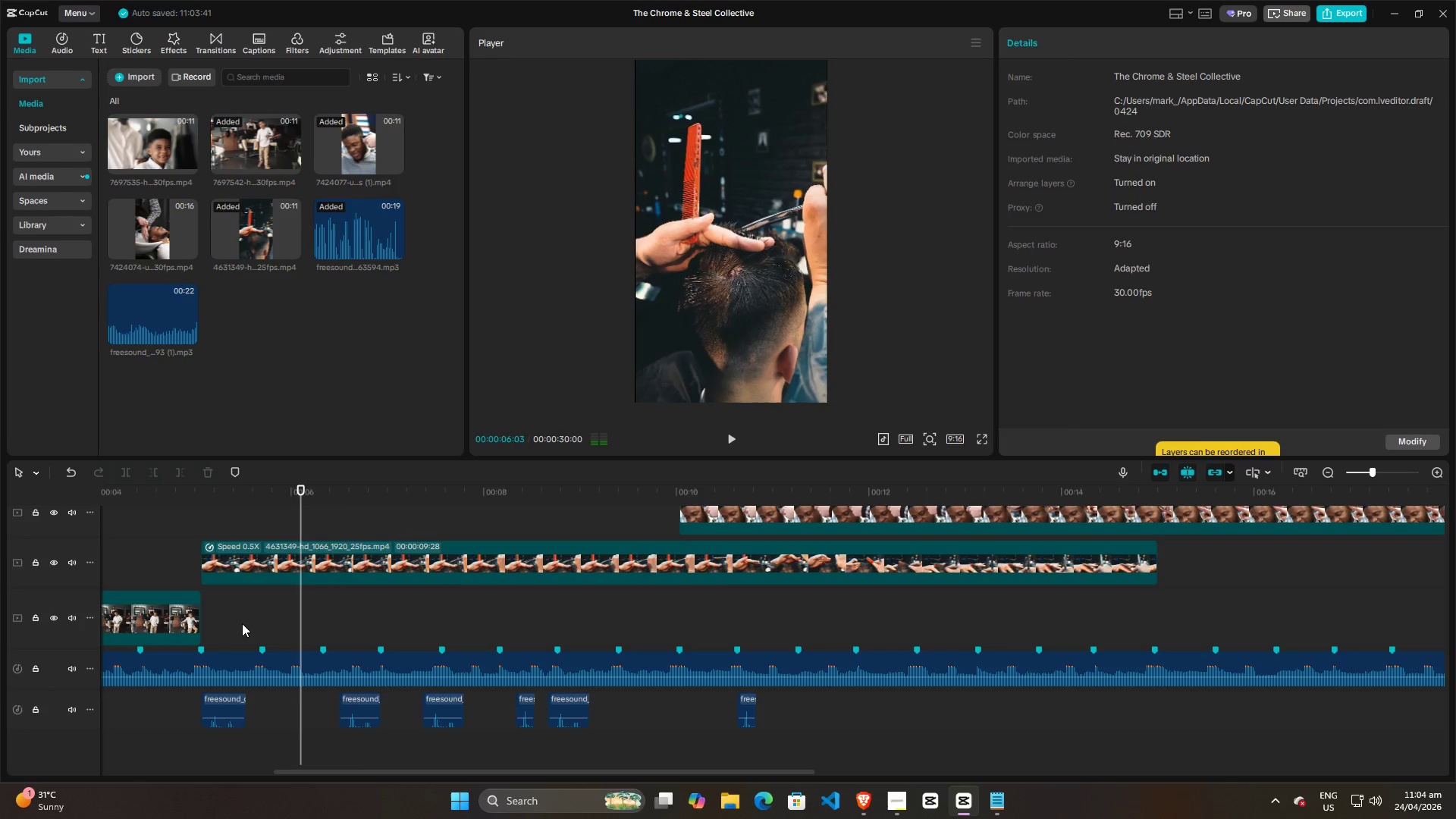 
left_click([241, 623])
 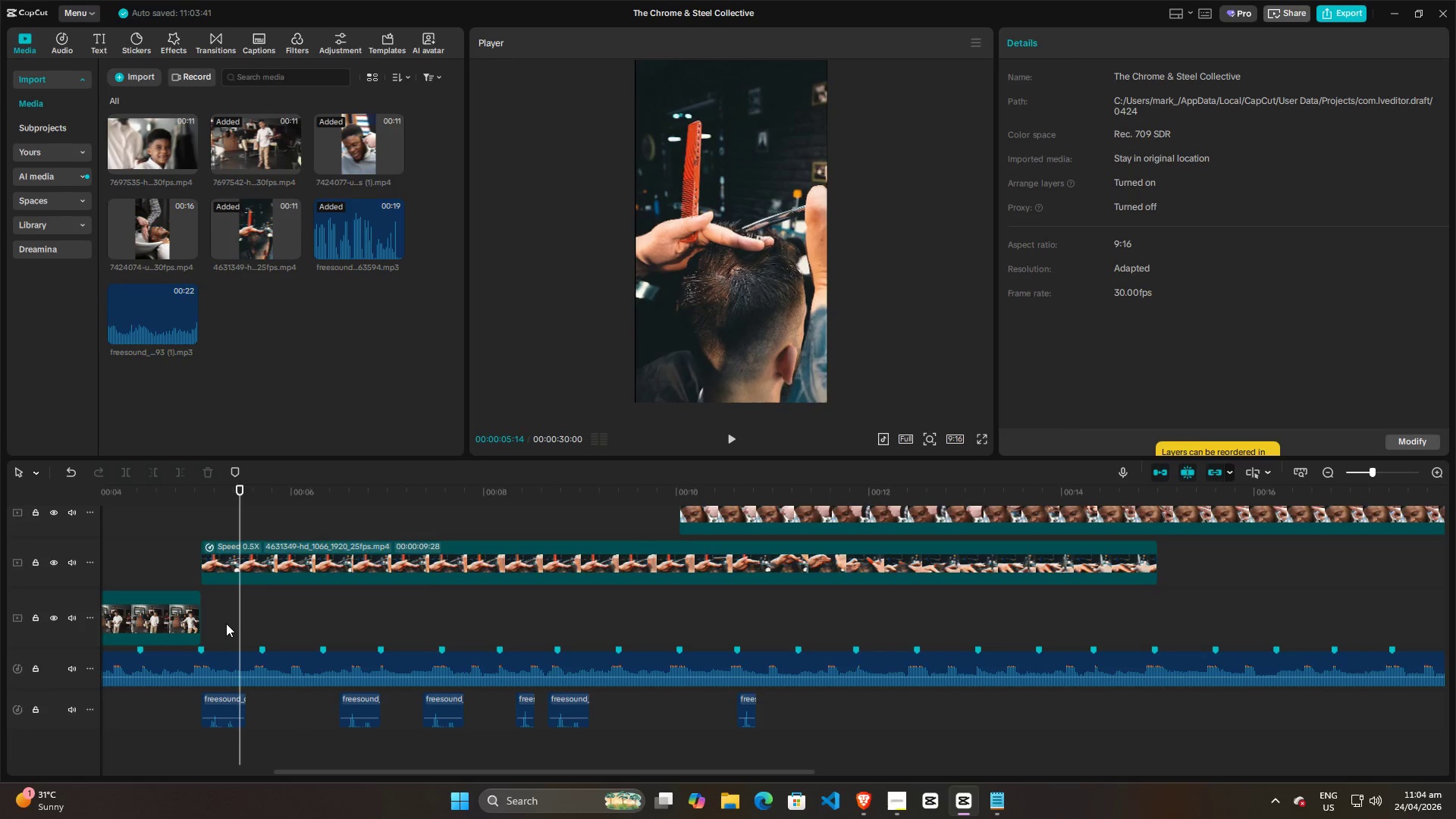 
double_click([226, 623])
 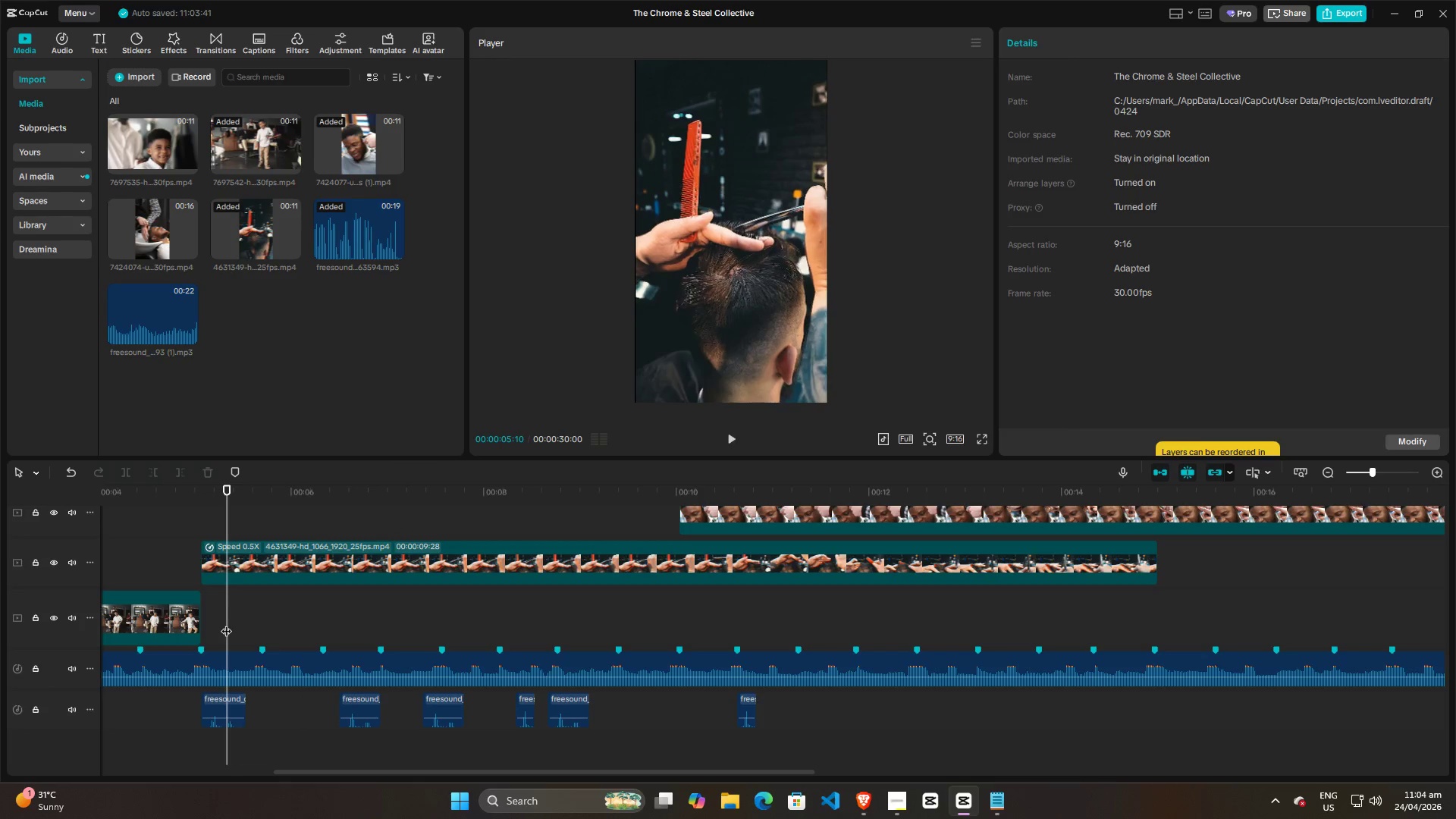 
key(Space)
 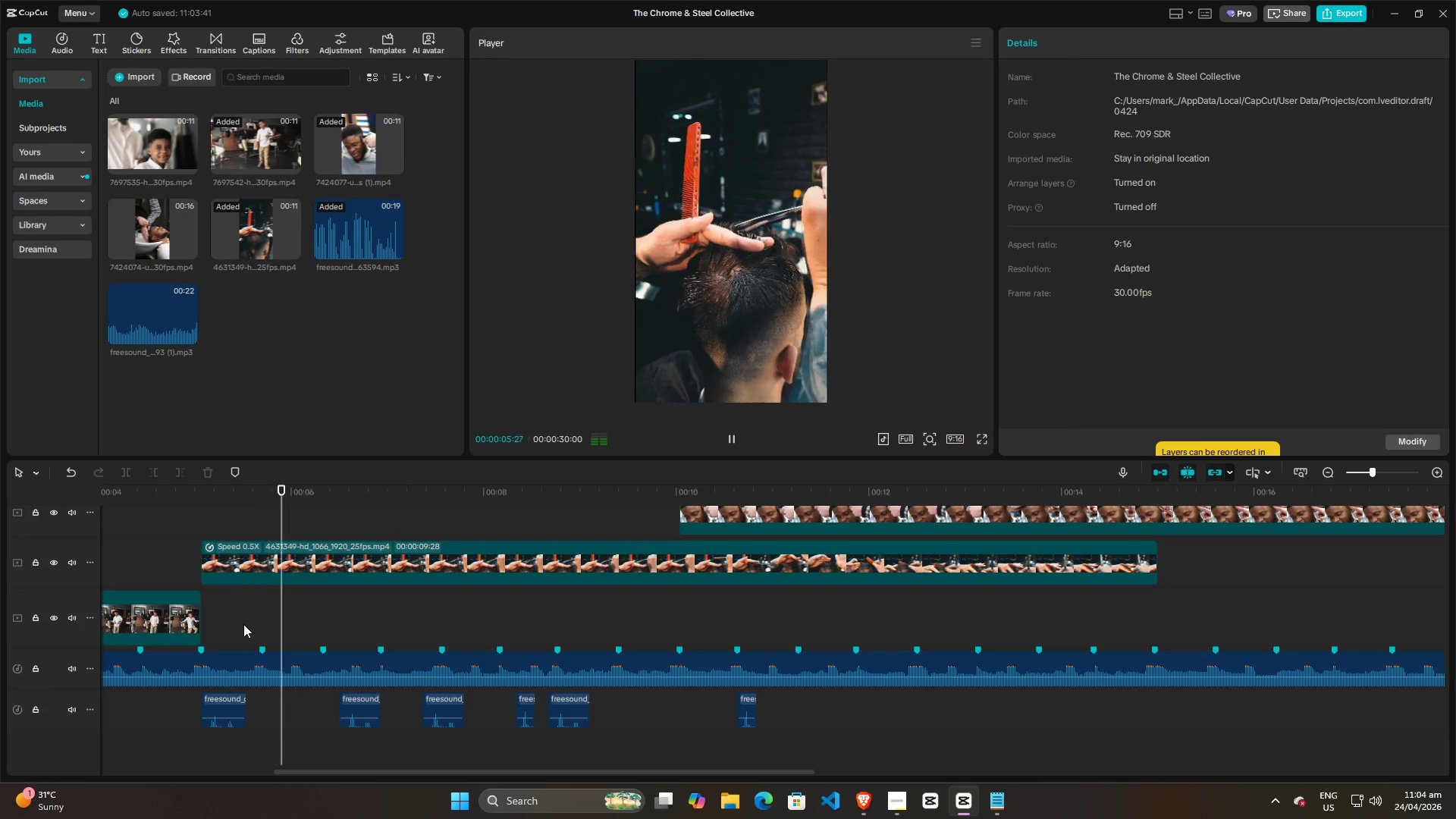 
key(Space)
 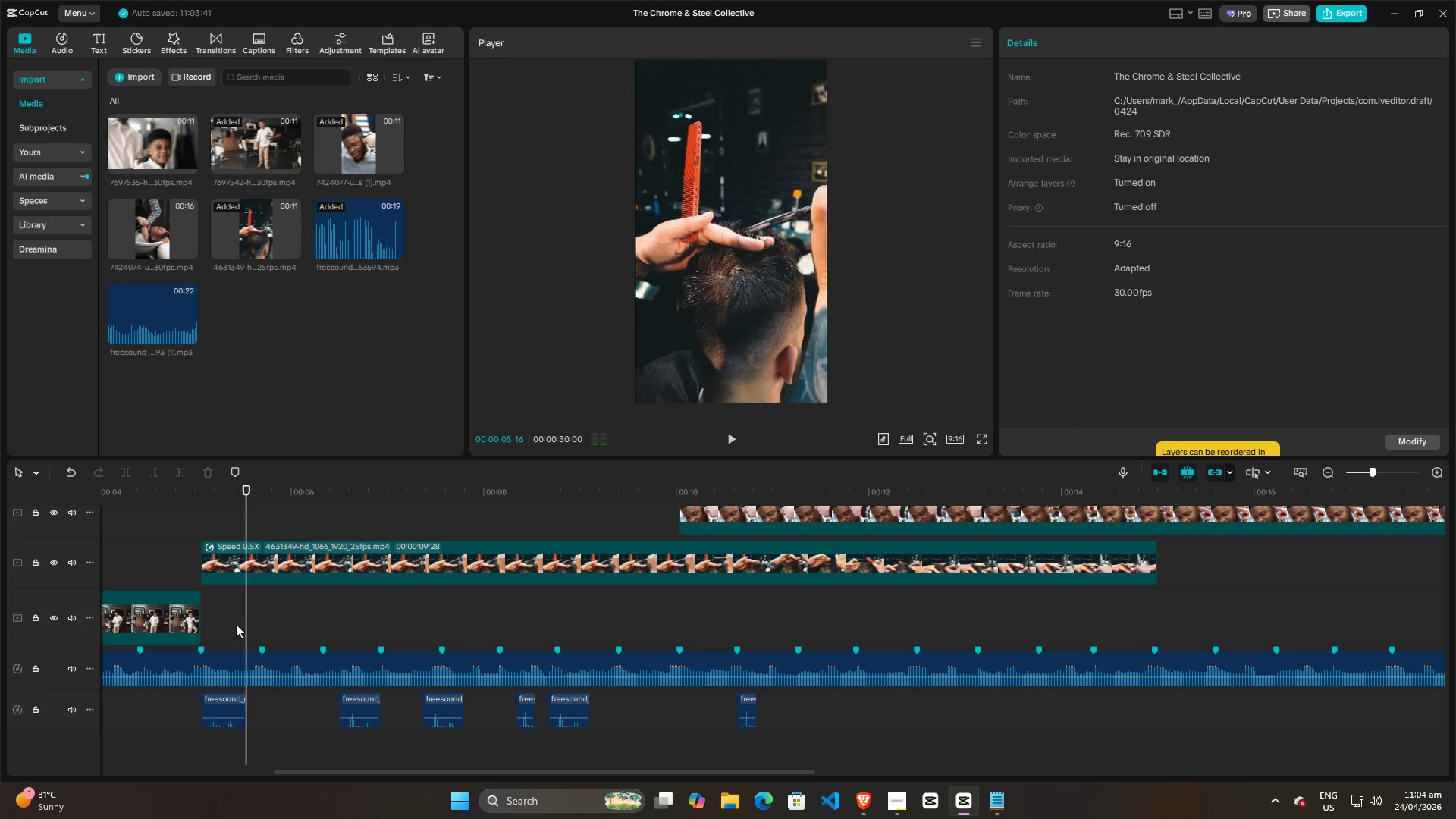 
double_click([226, 623])
 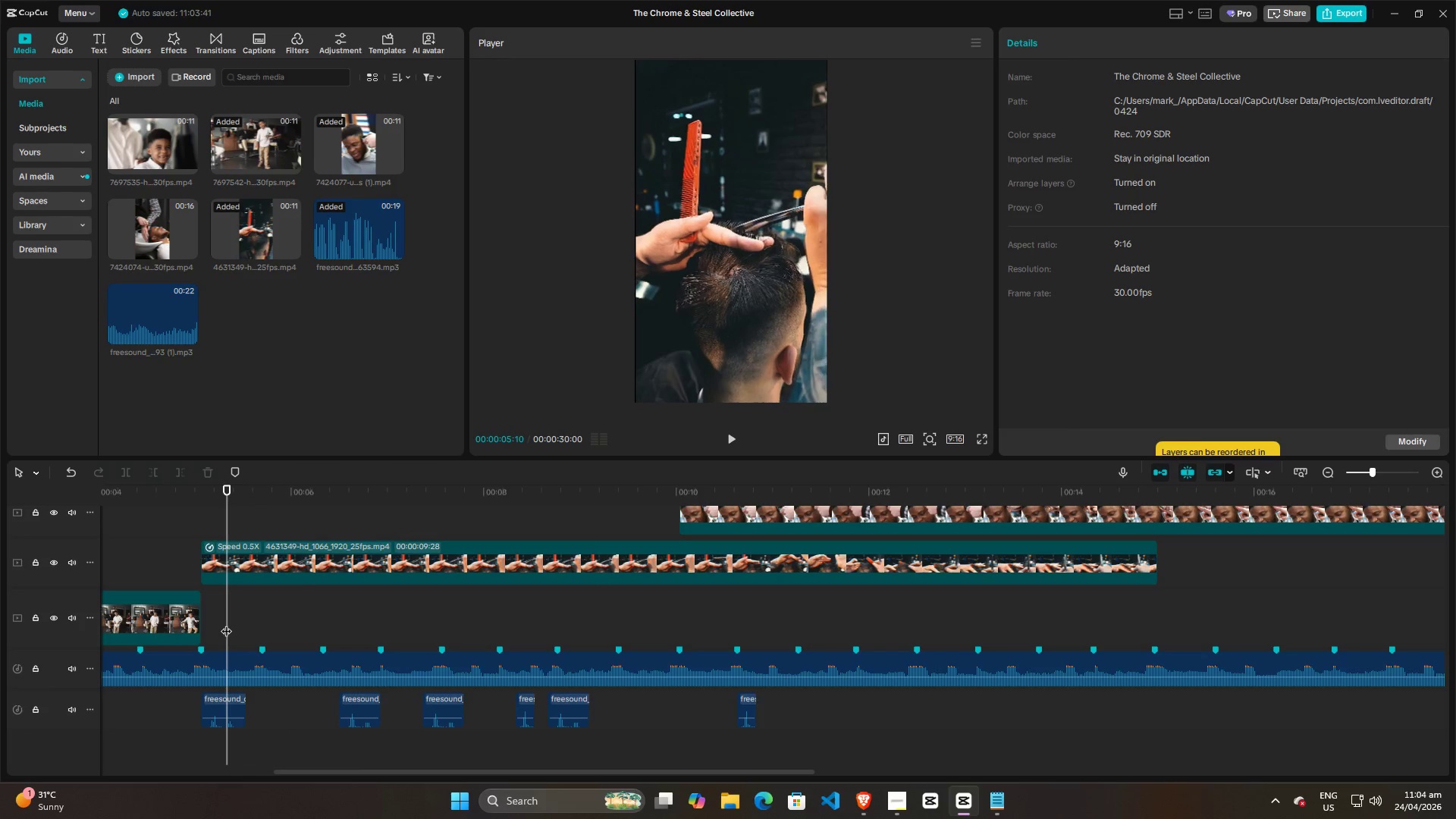 
key(Space)
 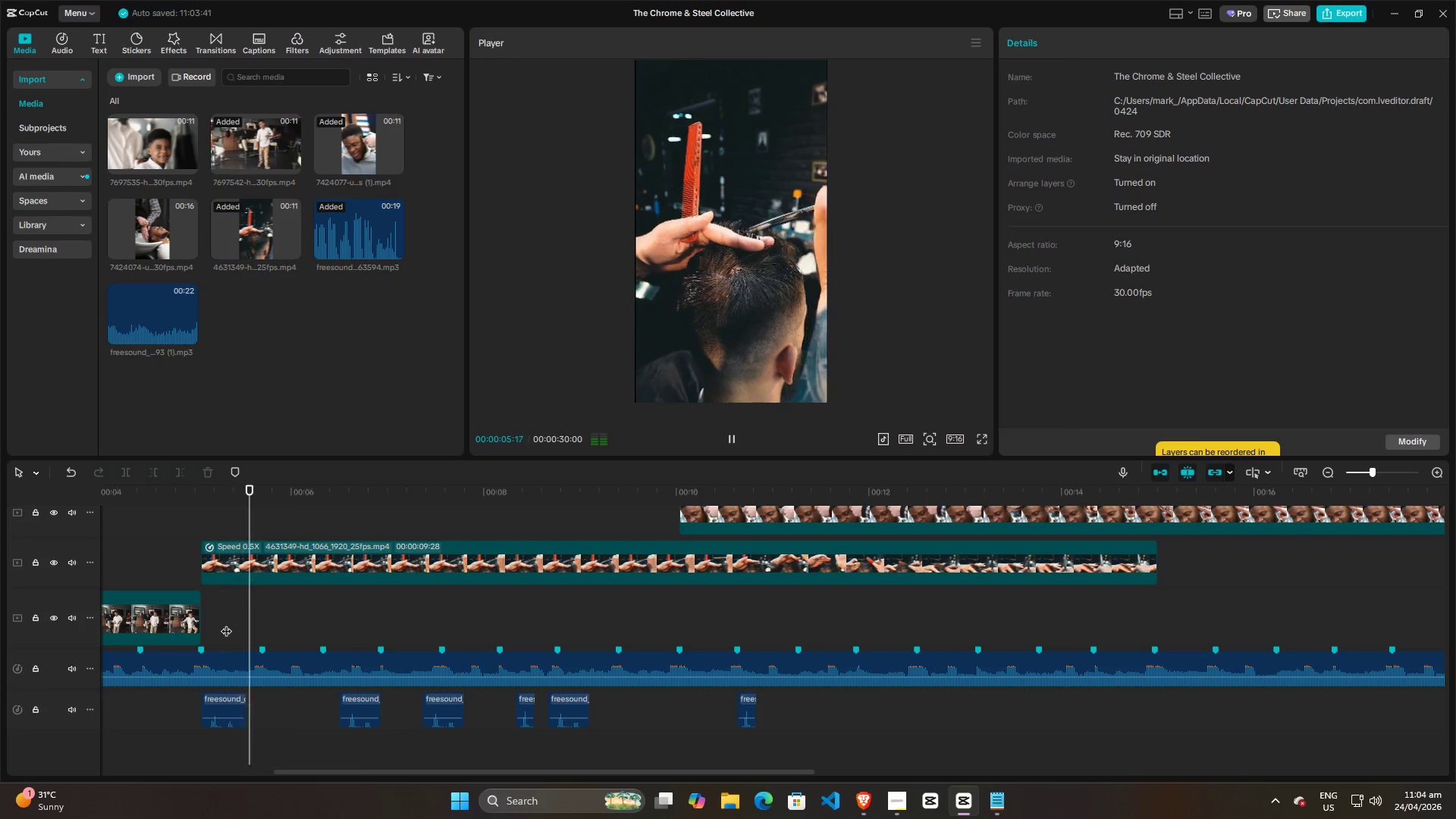 
key(Space)
 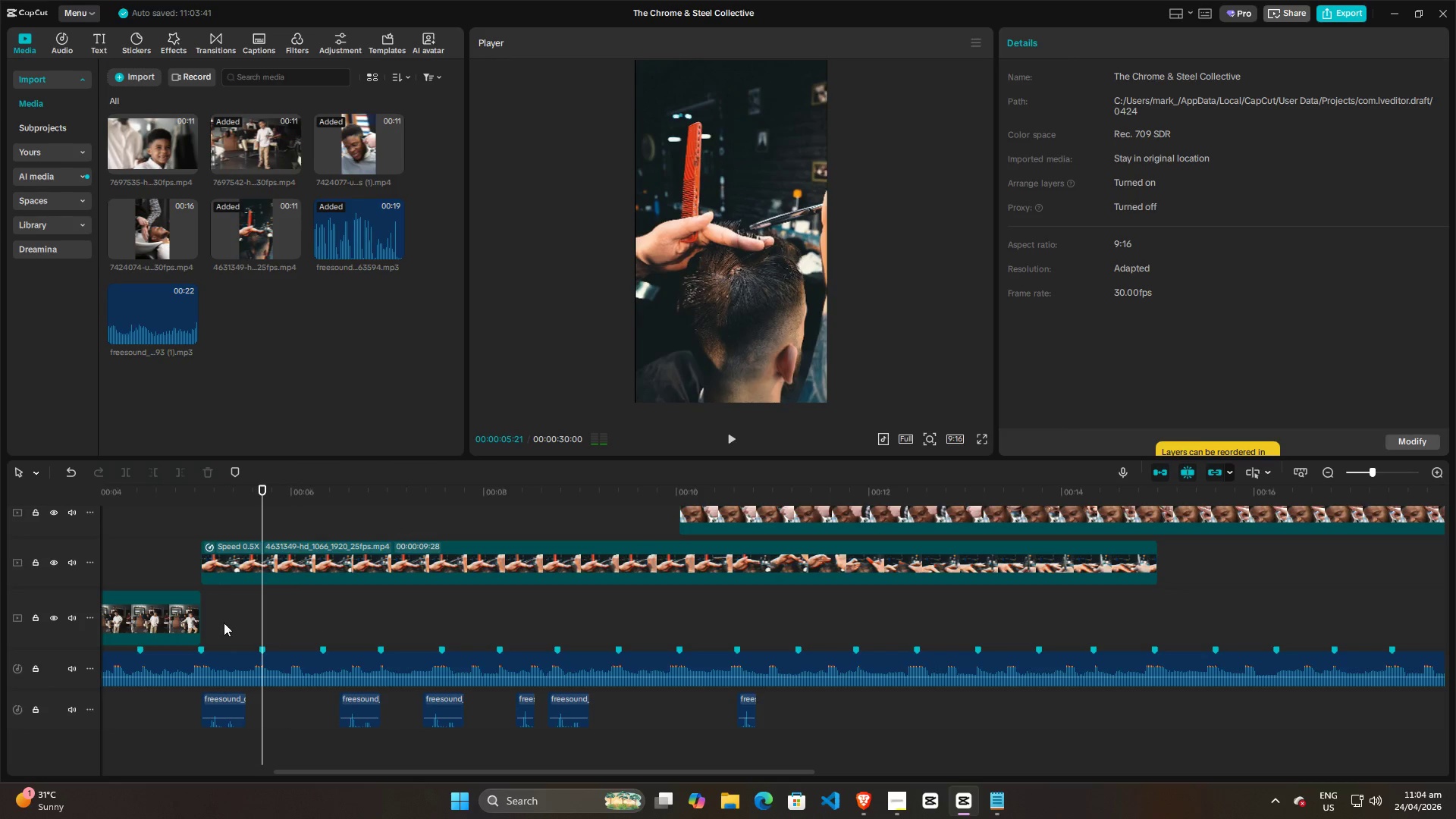 
left_click([221, 623])
 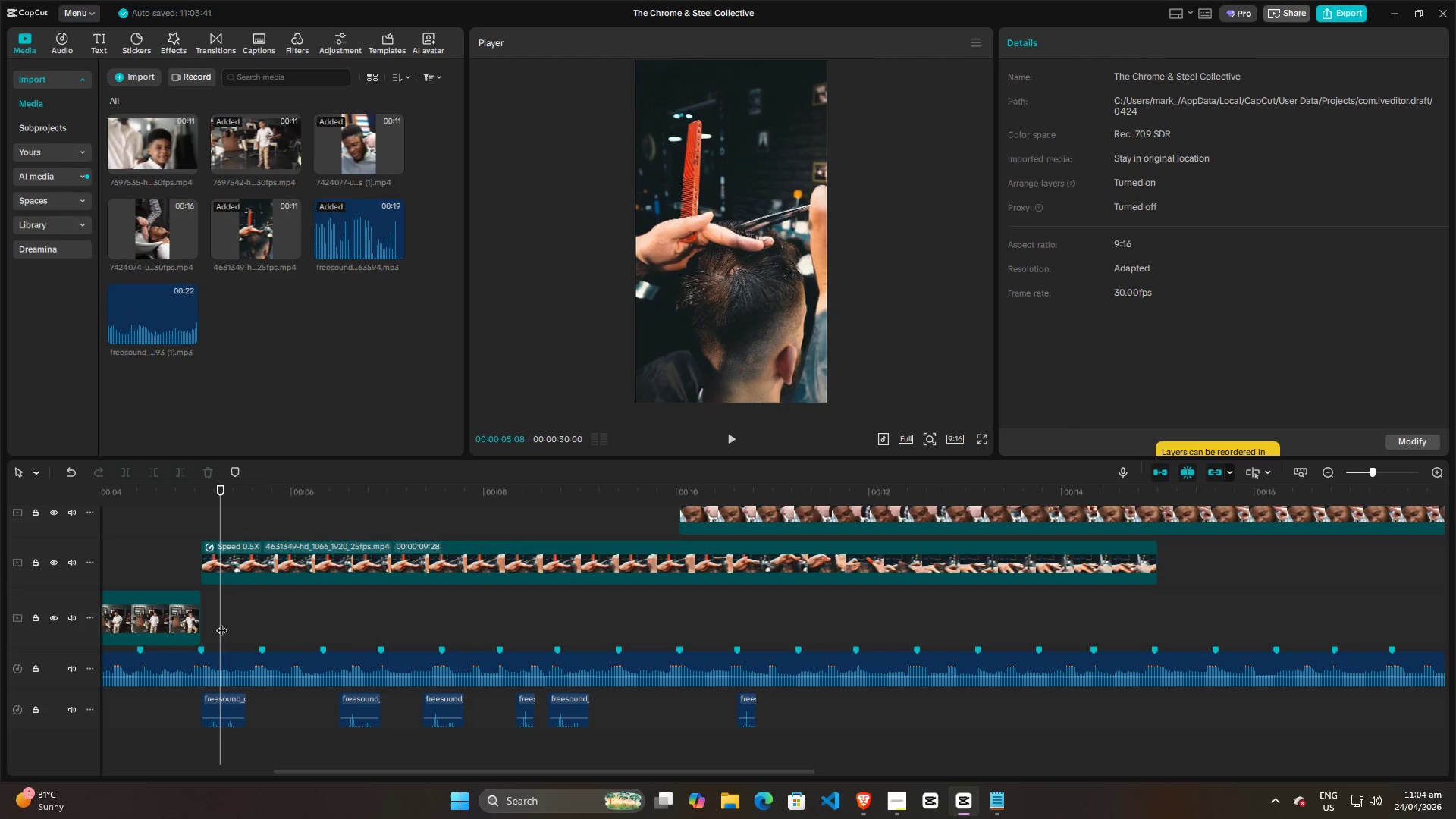 
key(Space)
 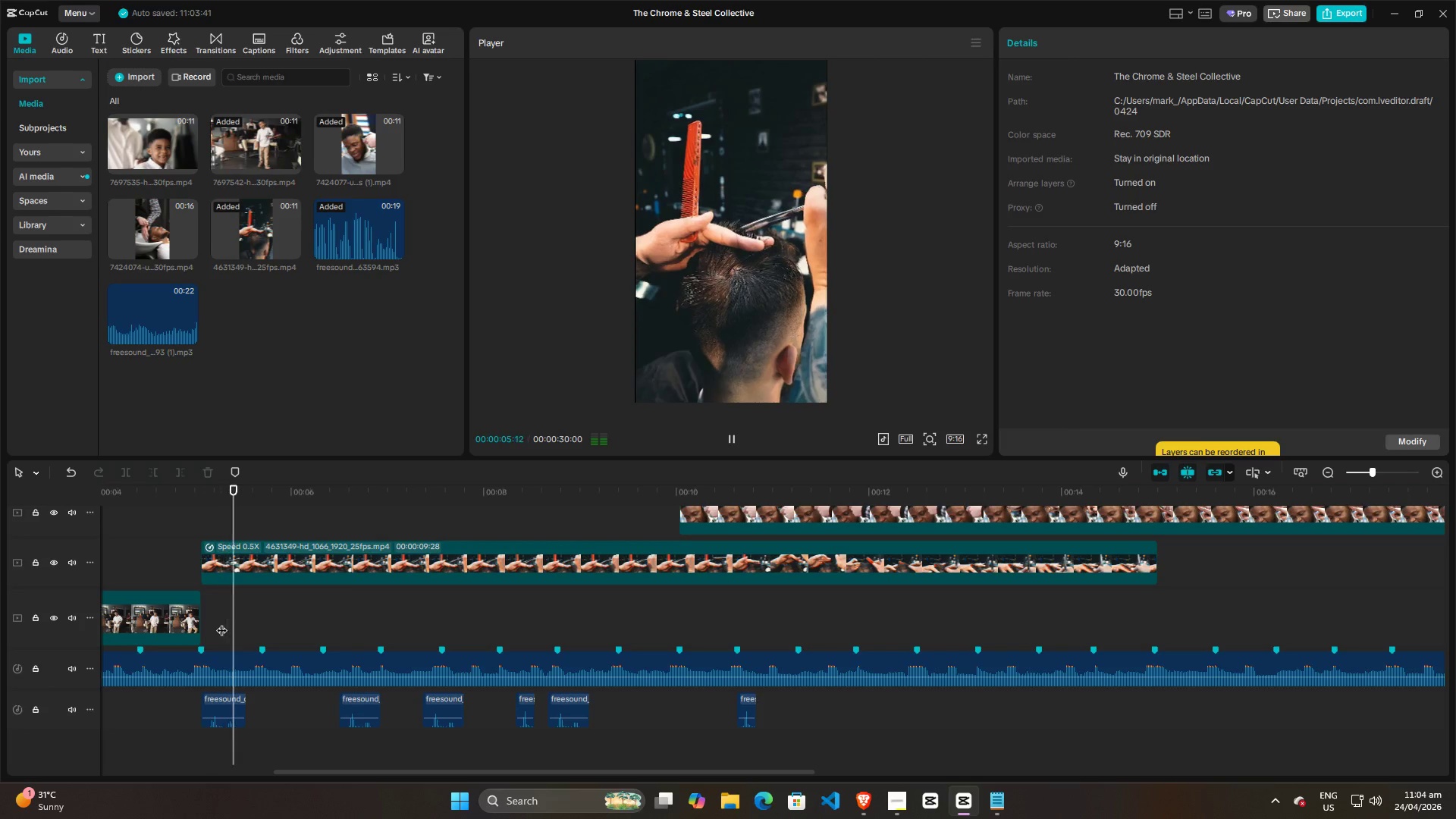 
key(Space)
 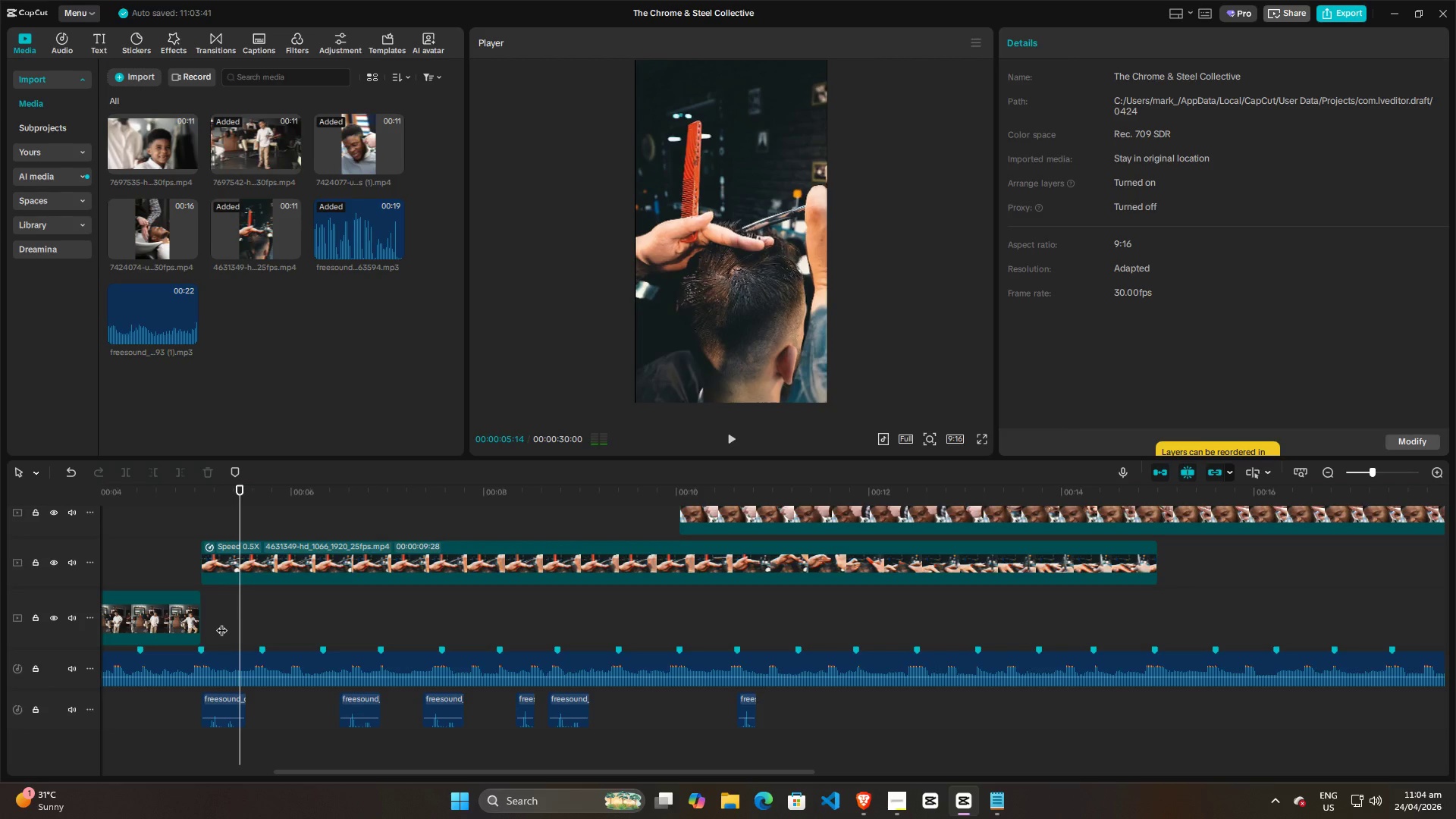 
key(Space)
 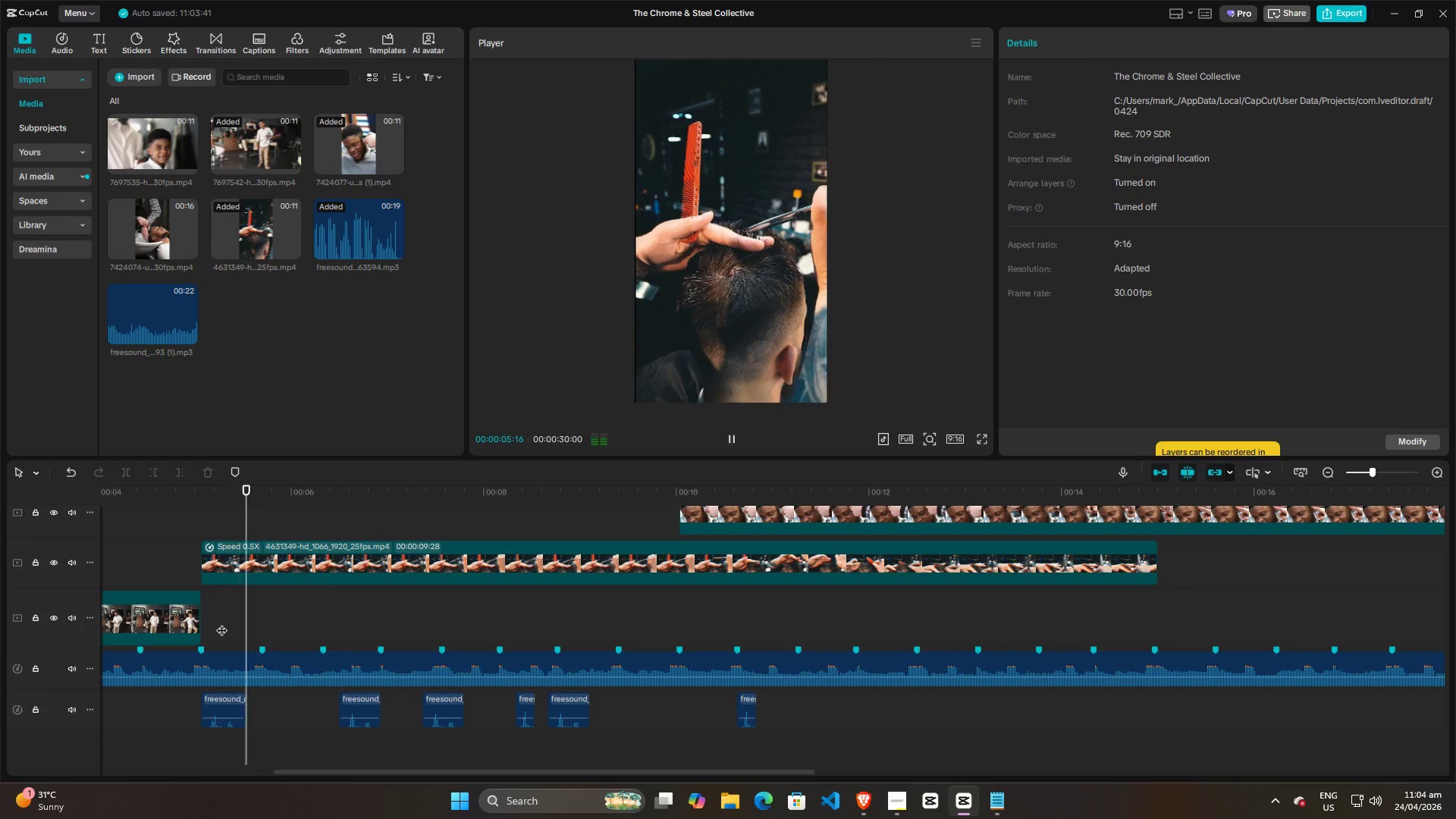 
key(Space)
 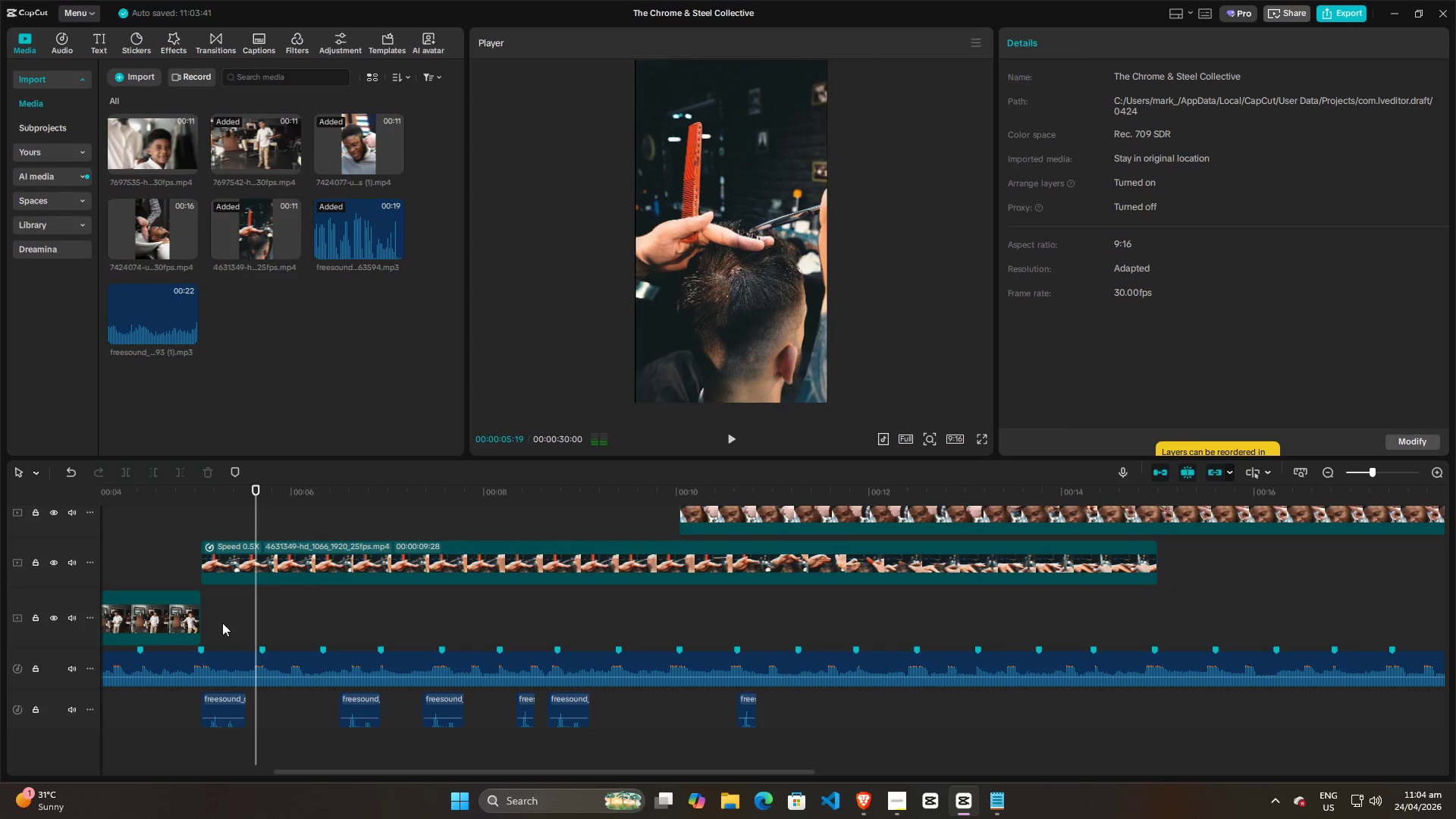 
key(Space)
 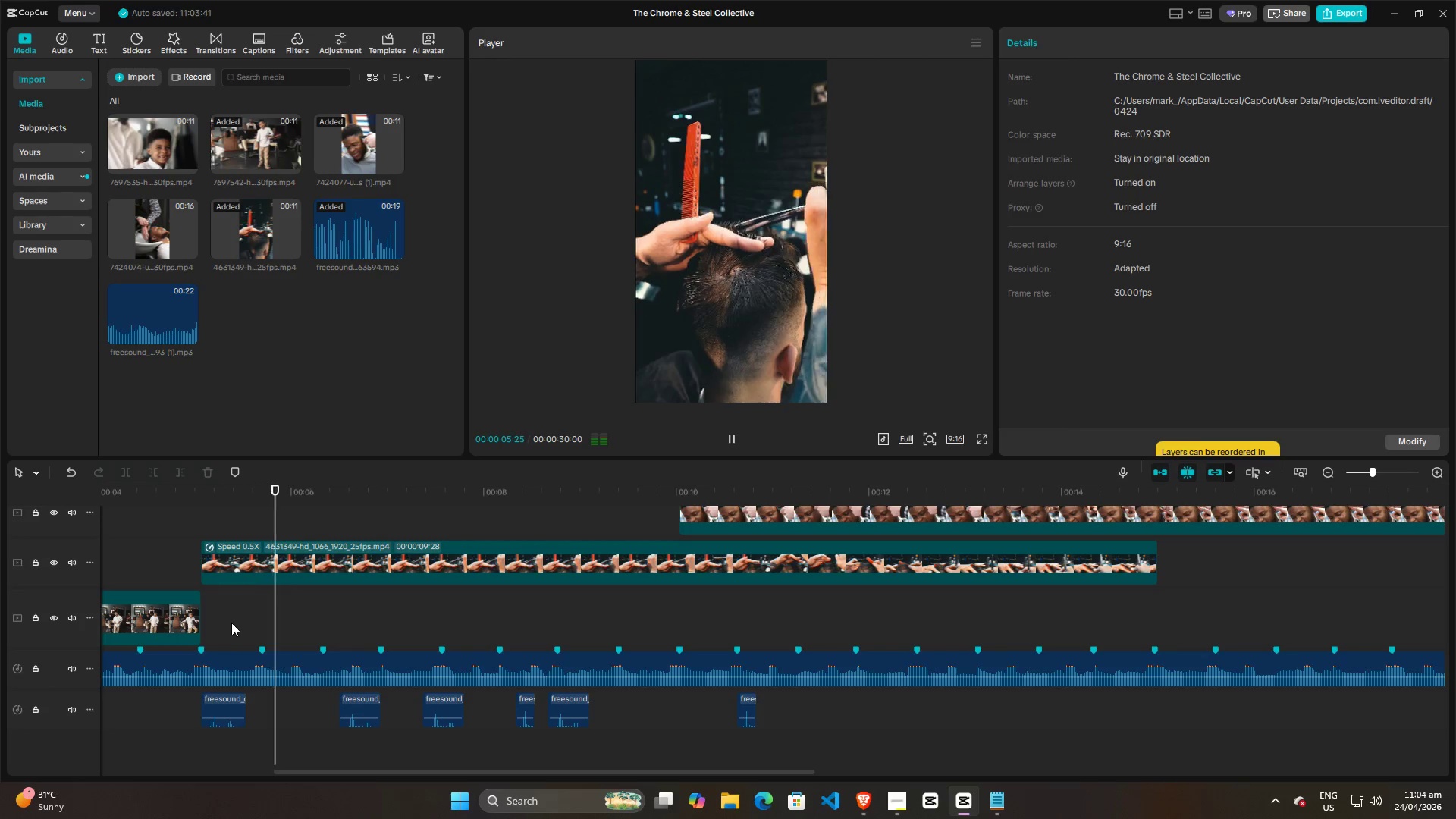 
left_click([223, 620])
 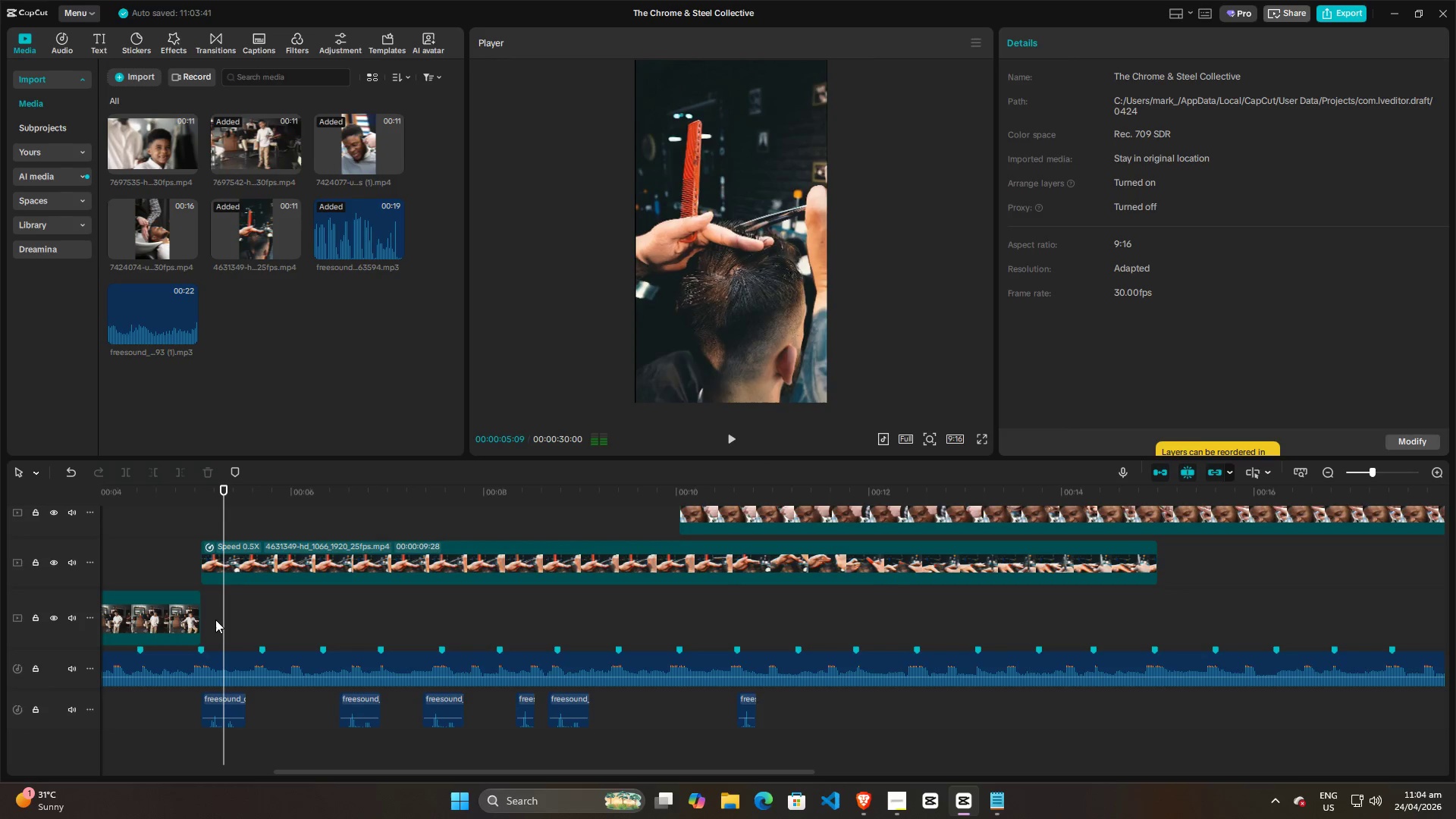 
double_click([215, 619])
 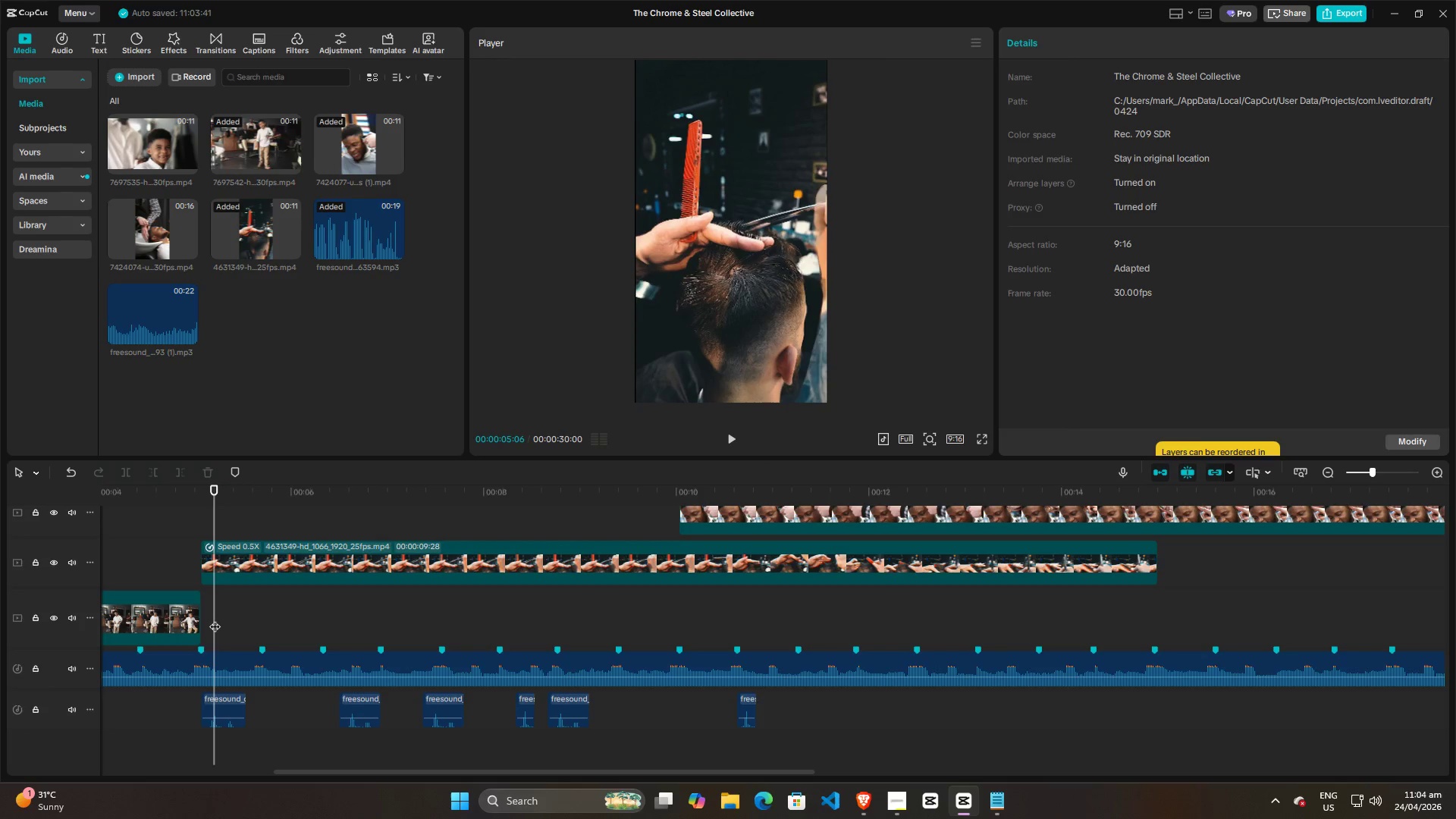 
left_click([215, 619])
 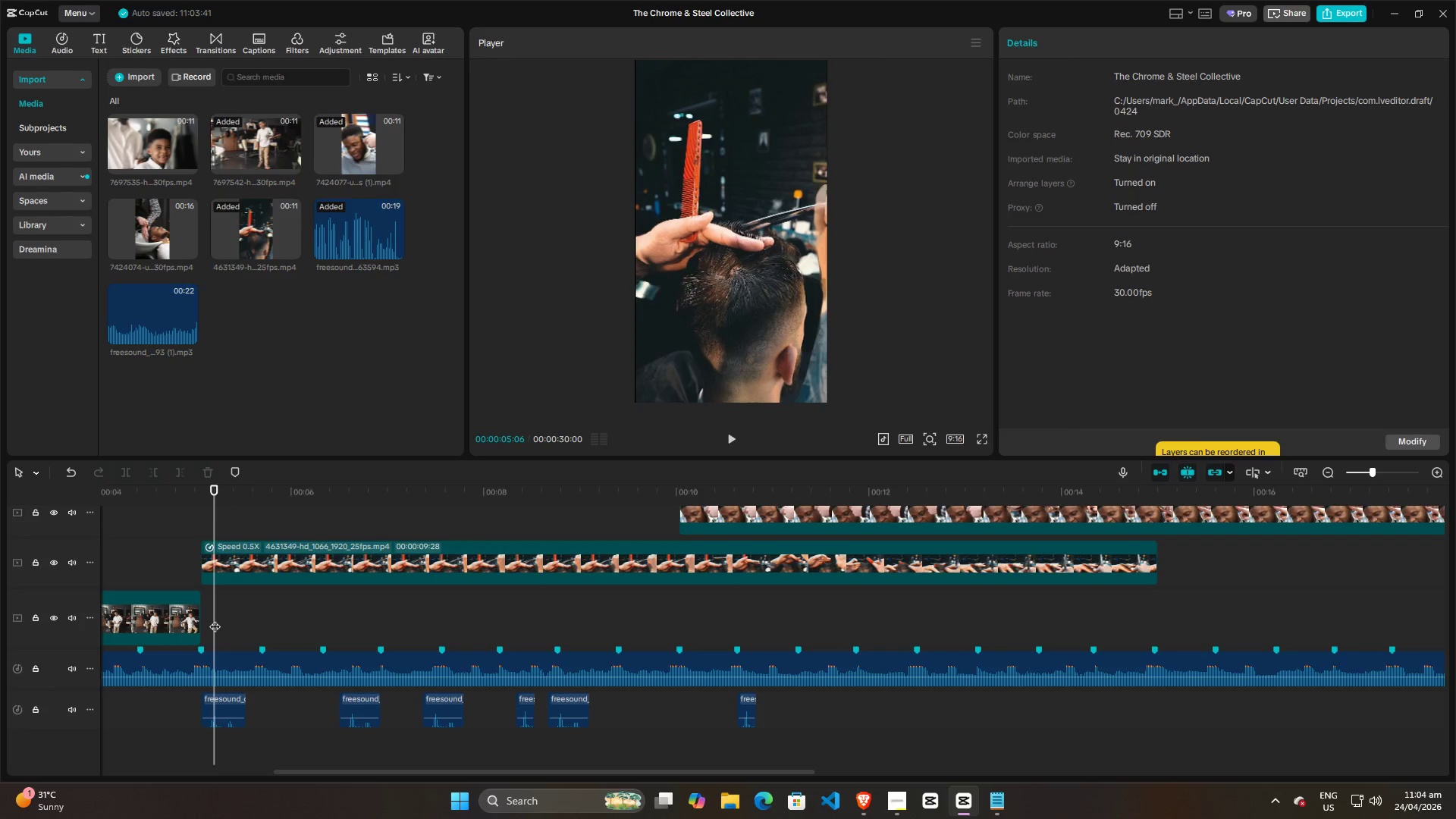 
key(Space)
 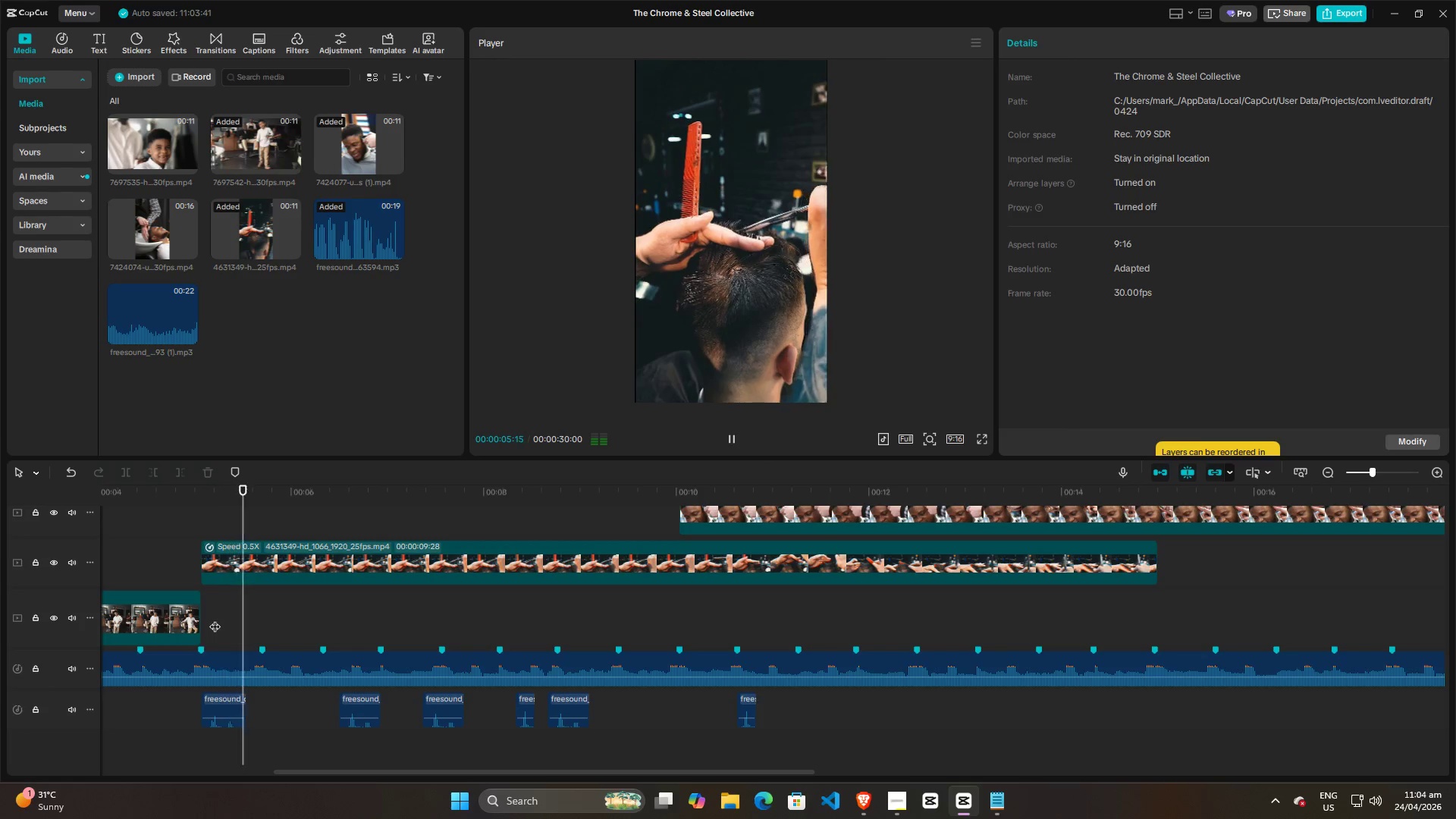 
key(Space)
 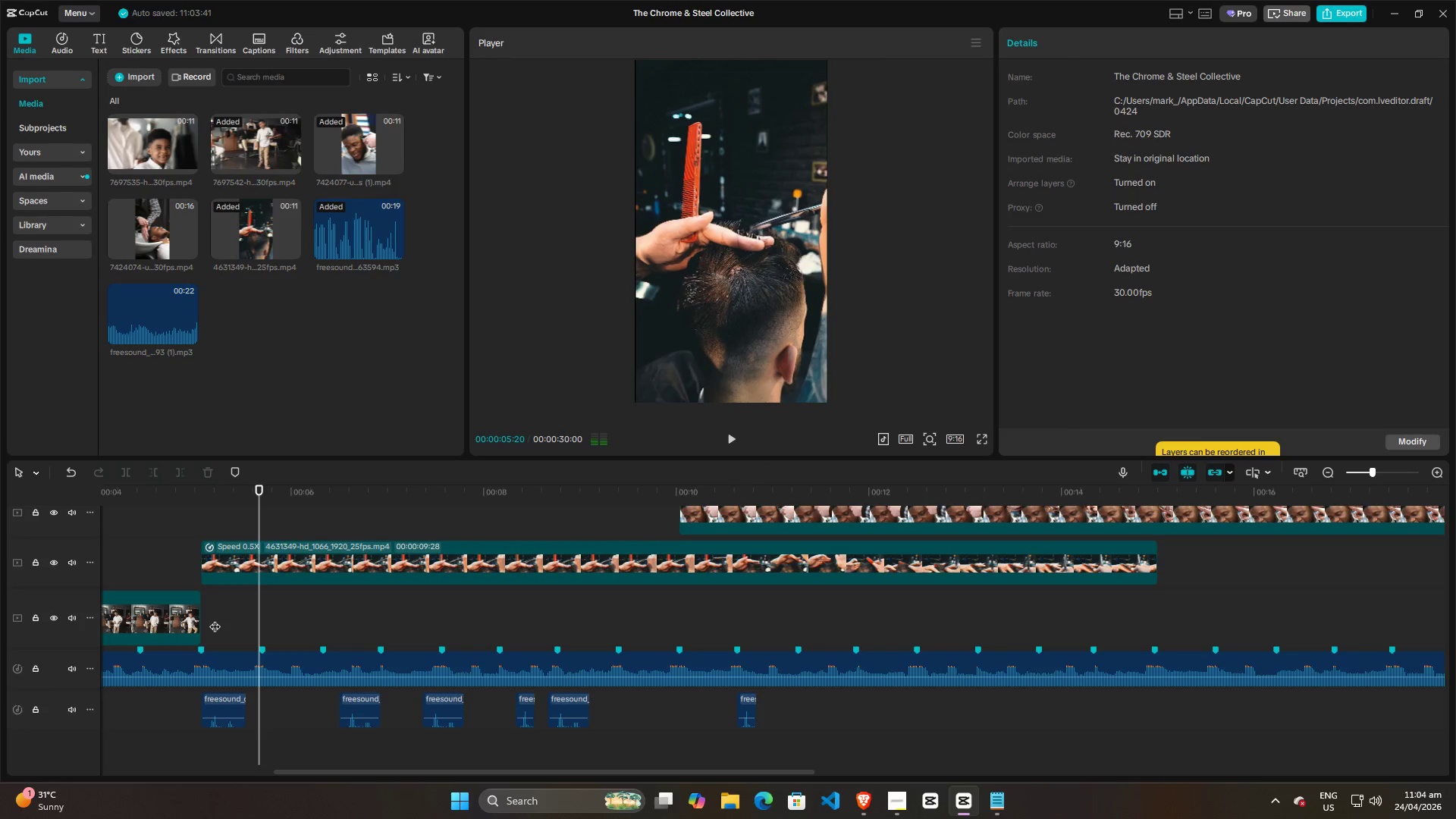 
left_click([215, 619])
 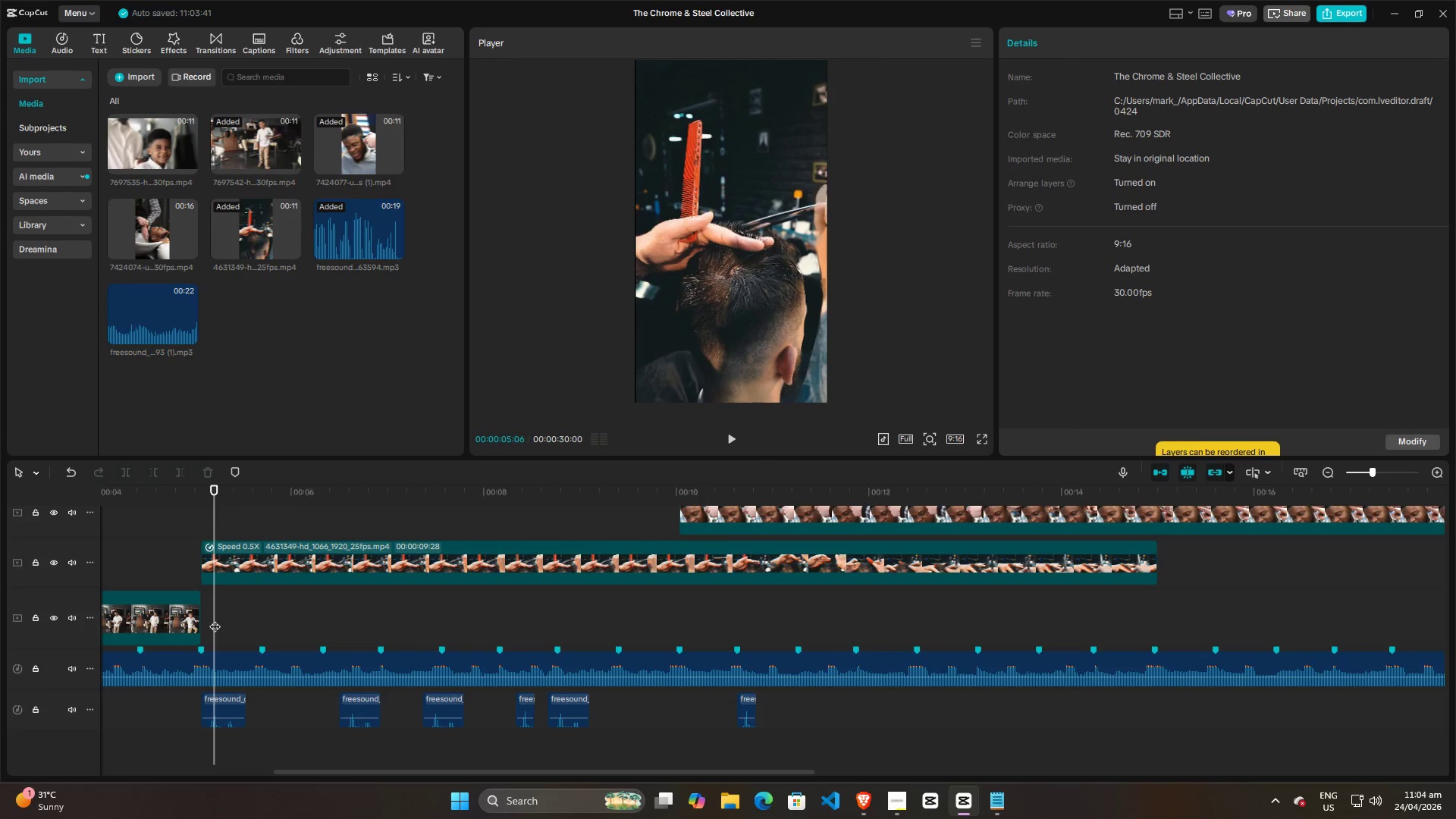 
key(Space)
 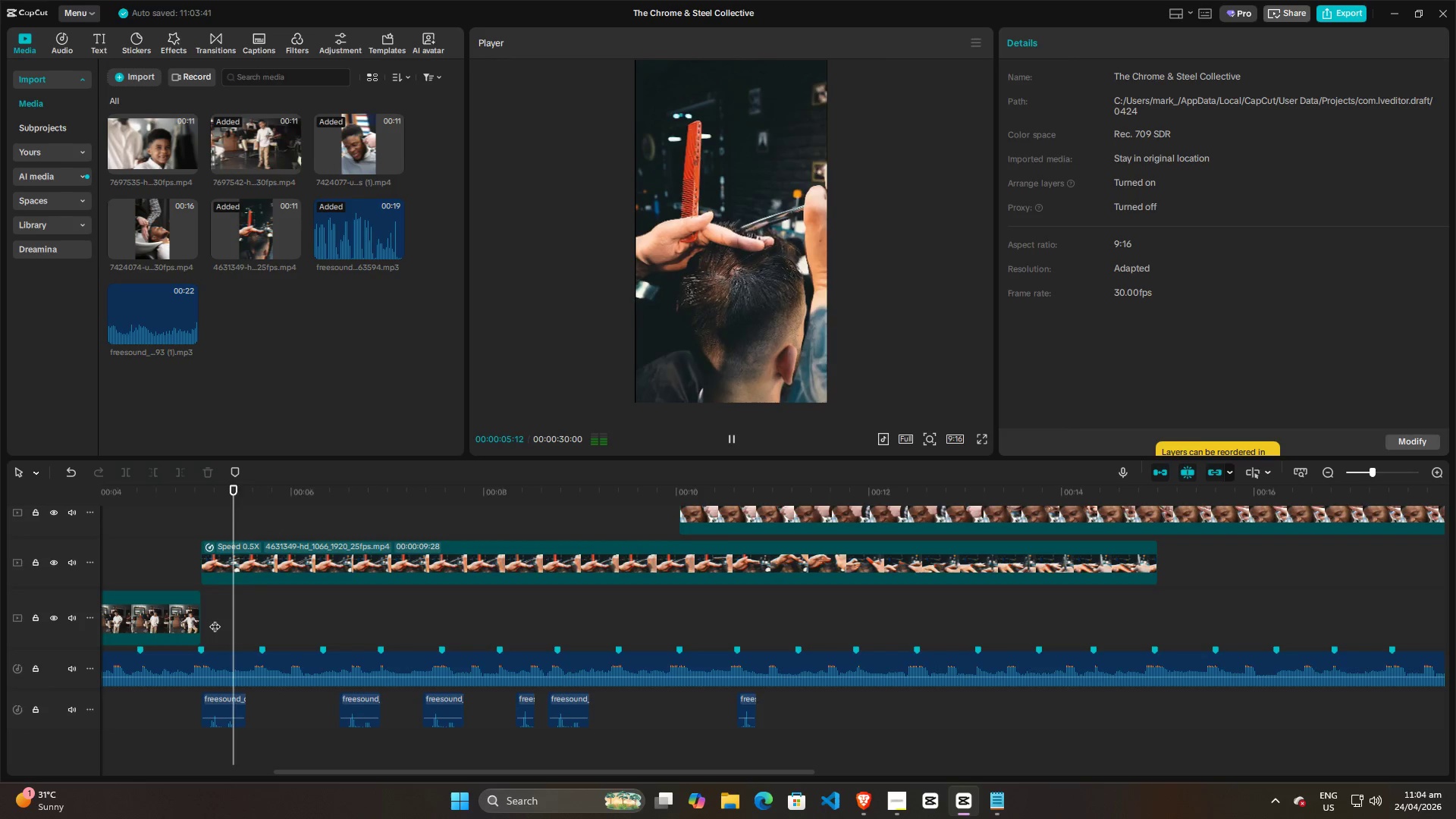 
key(Space)
 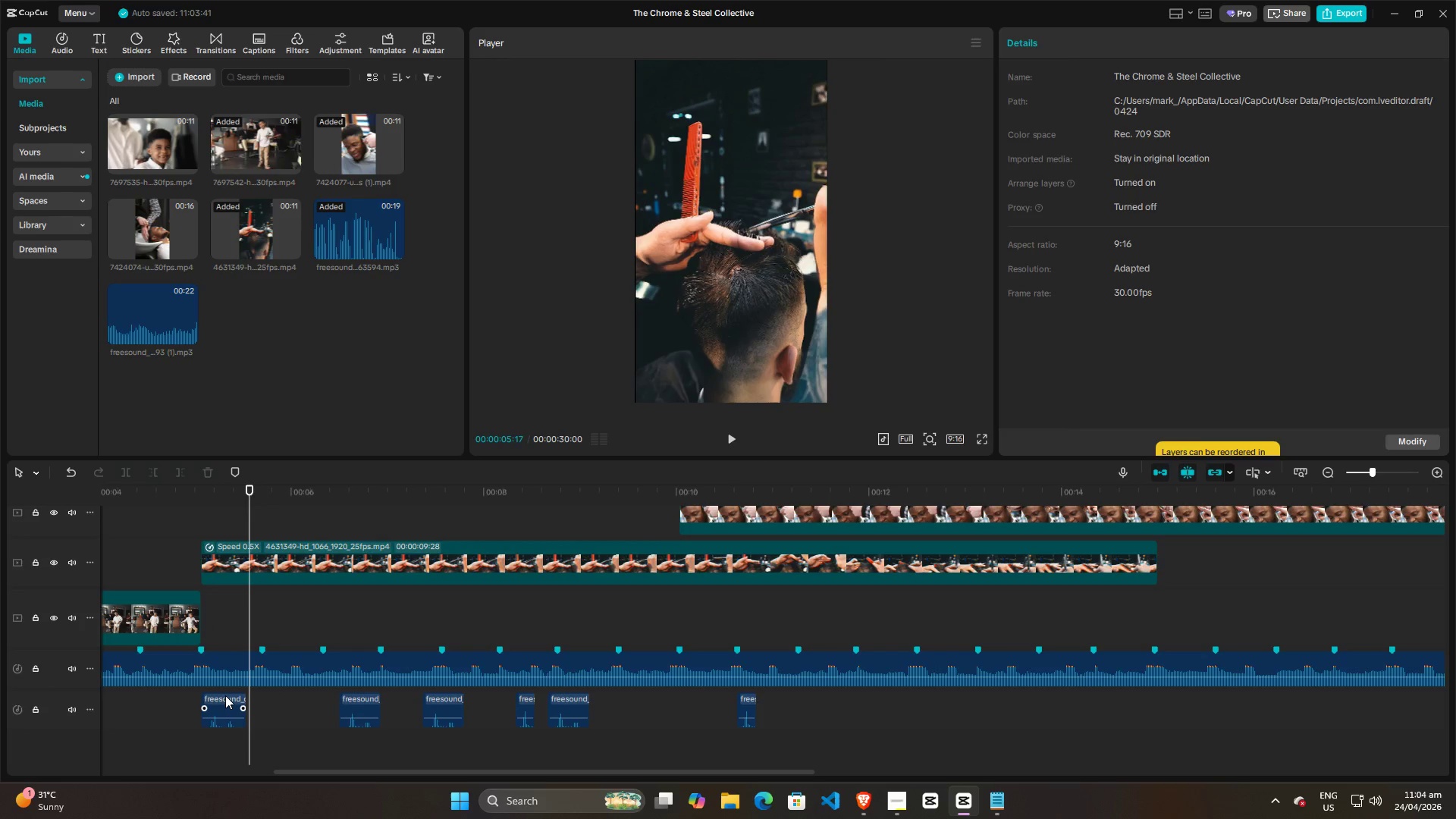 
key(Space)
 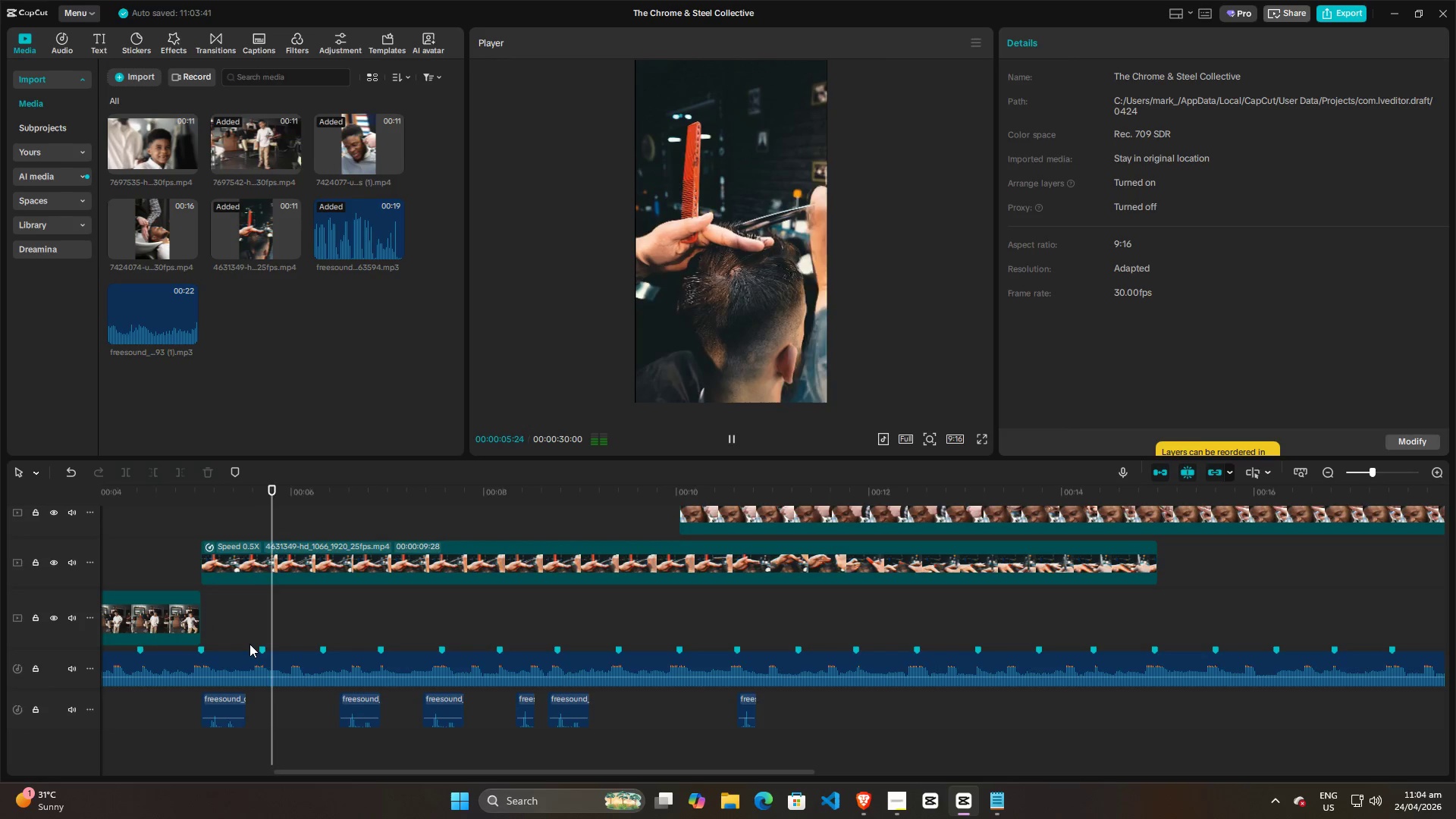 
key(Space)
 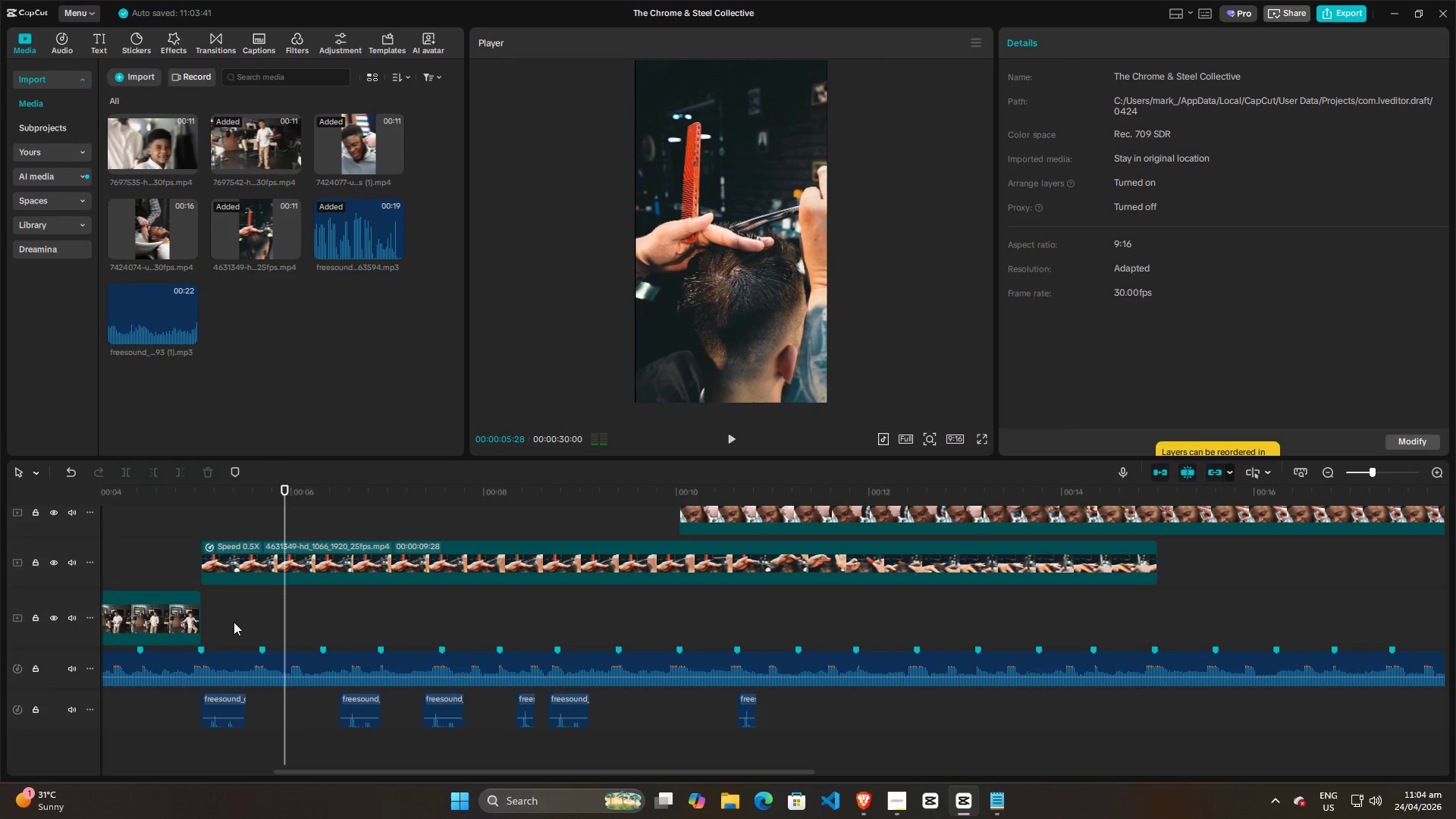 
left_click([234, 622])
 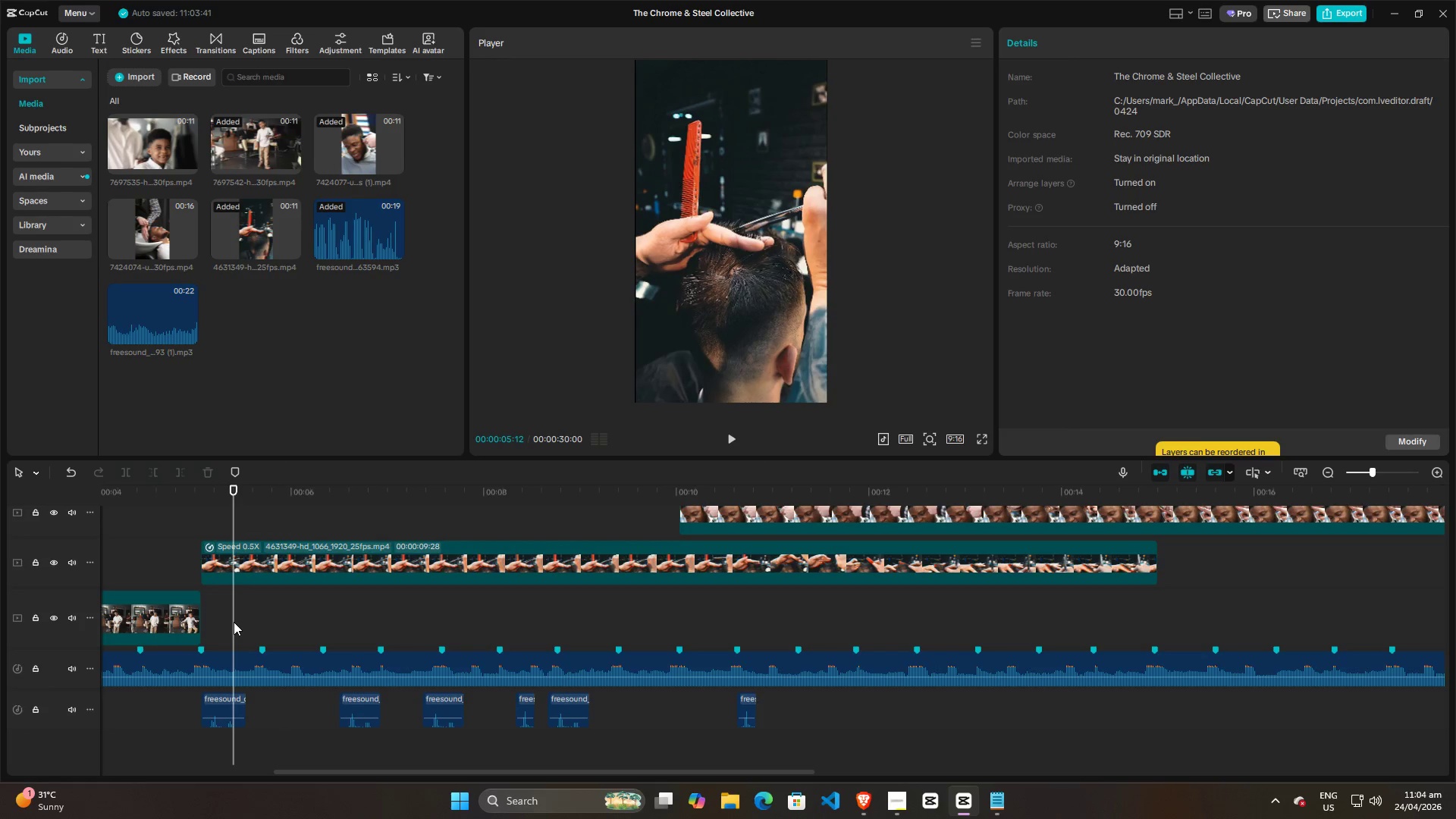 
key(Space)
 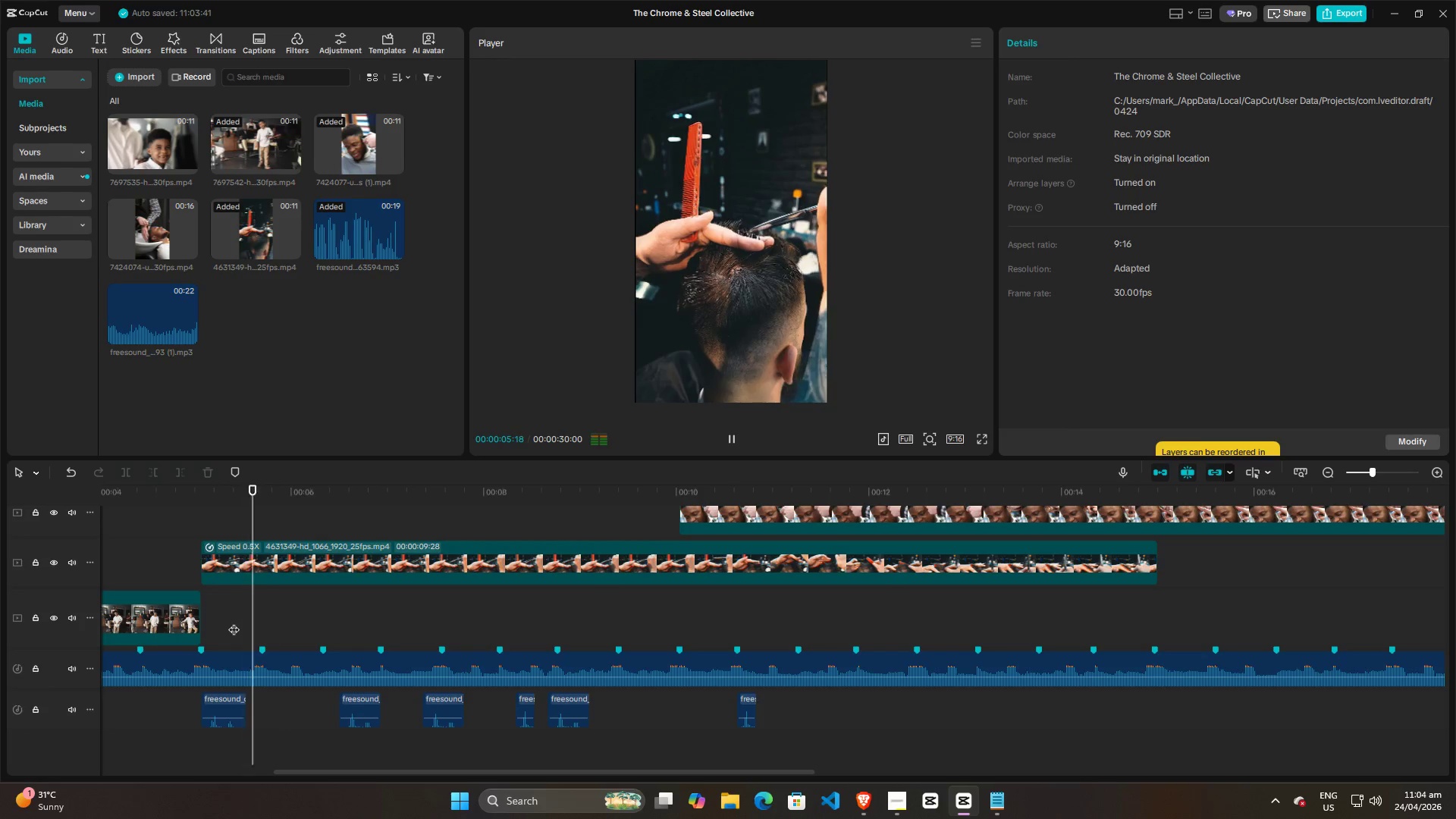 
key(Space)
 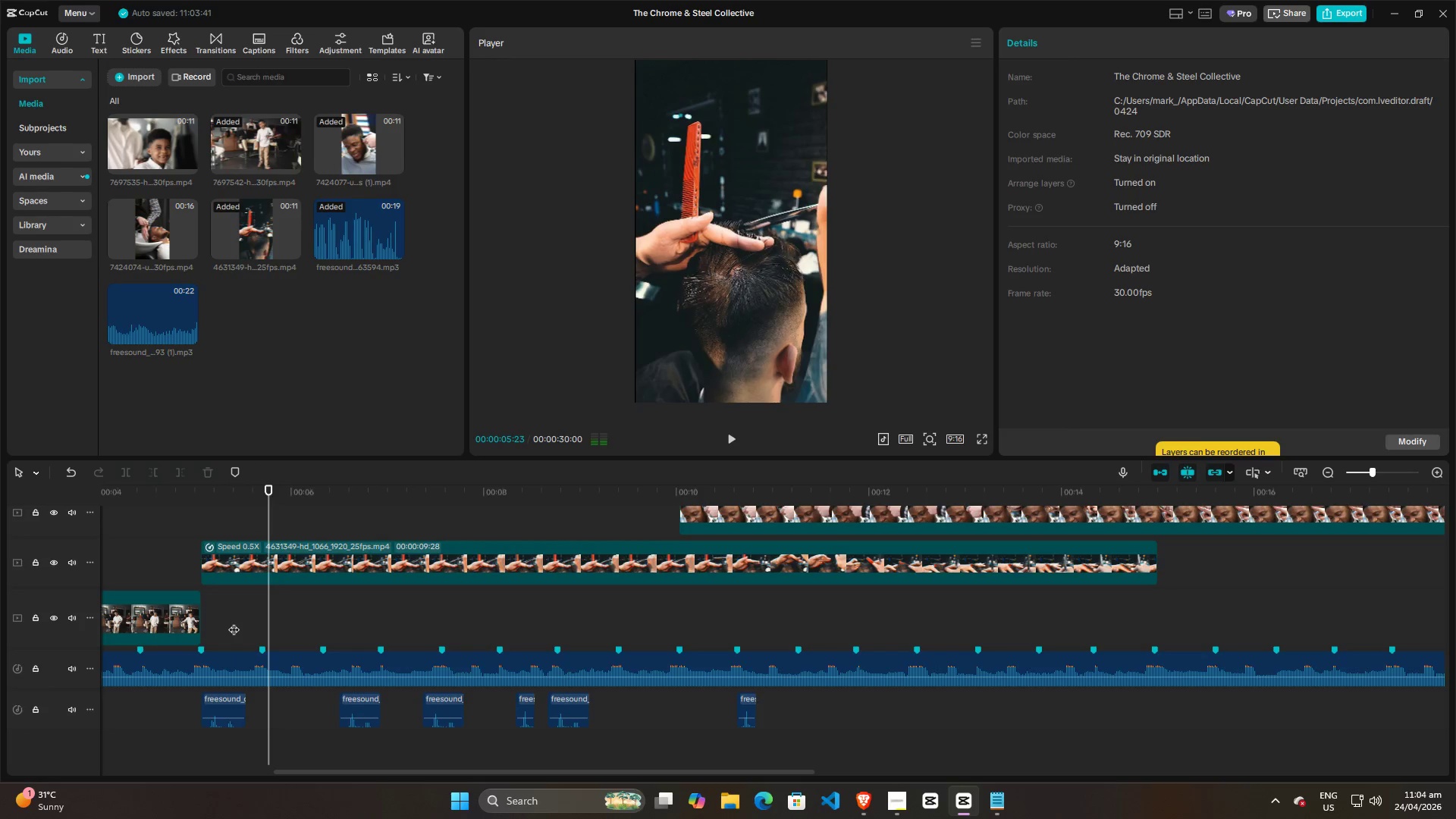 
left_click([234, 622])
 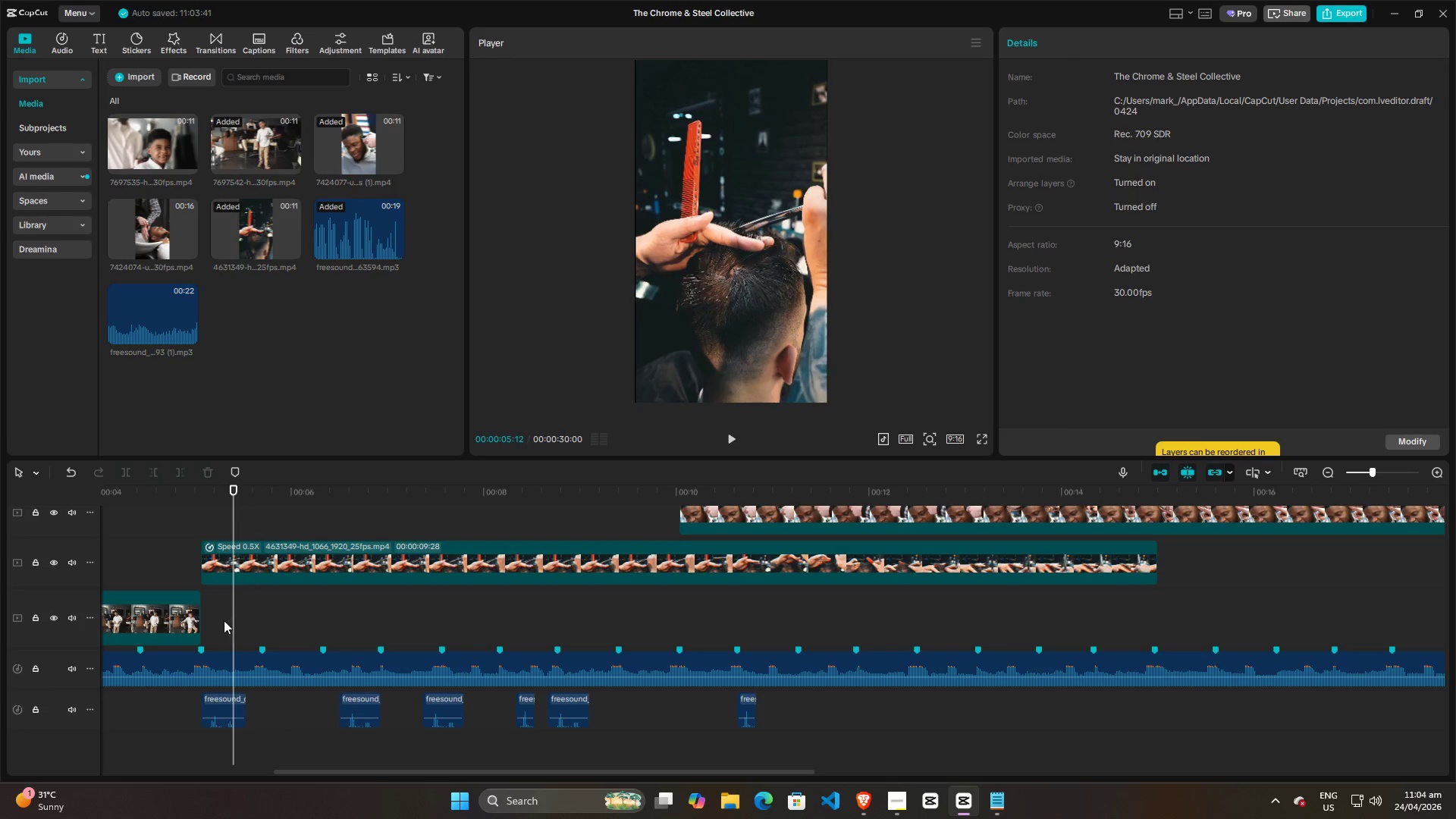 
left_click([224, 620])
 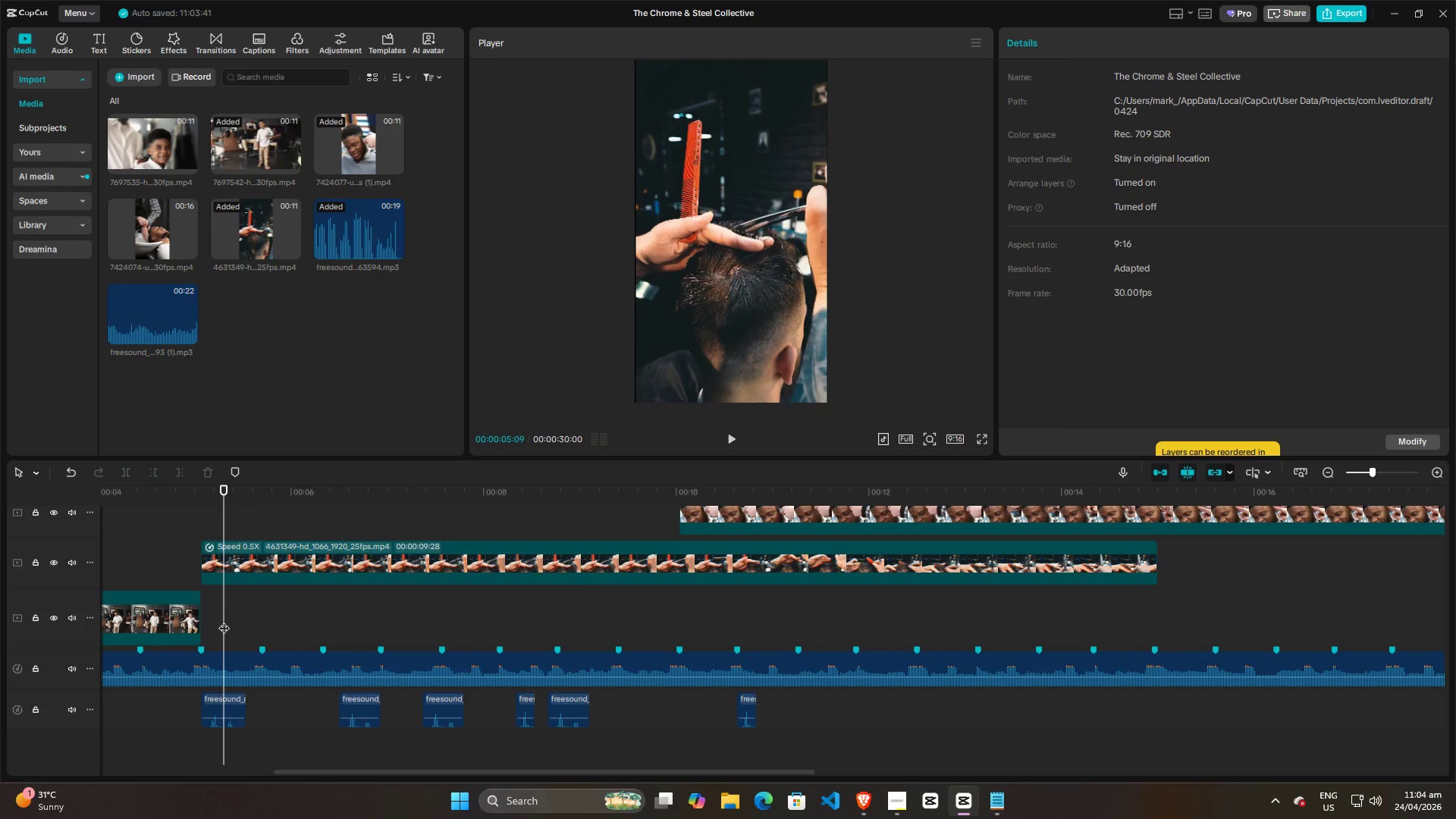 
key(Space)
 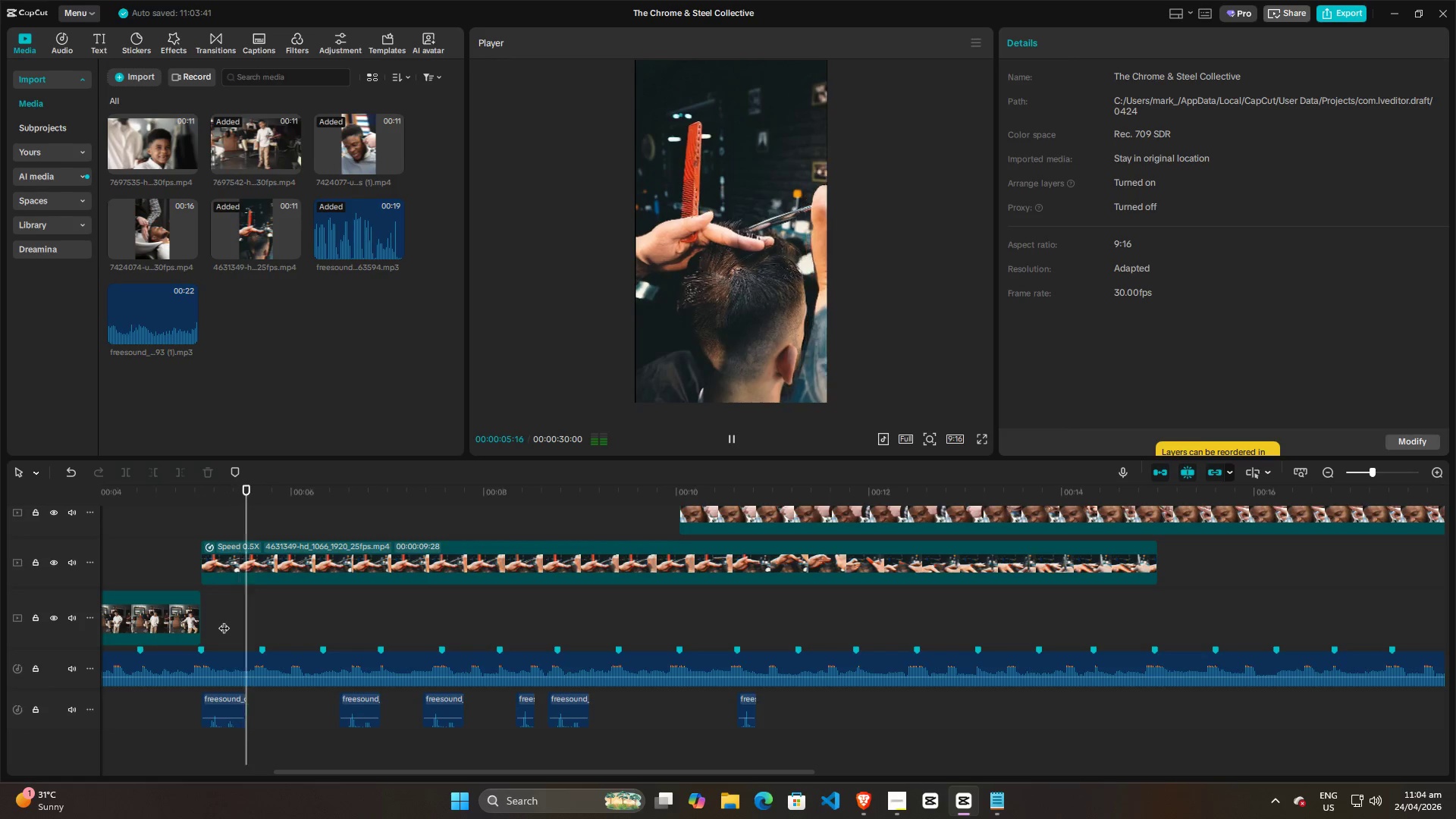 
key(Space)
 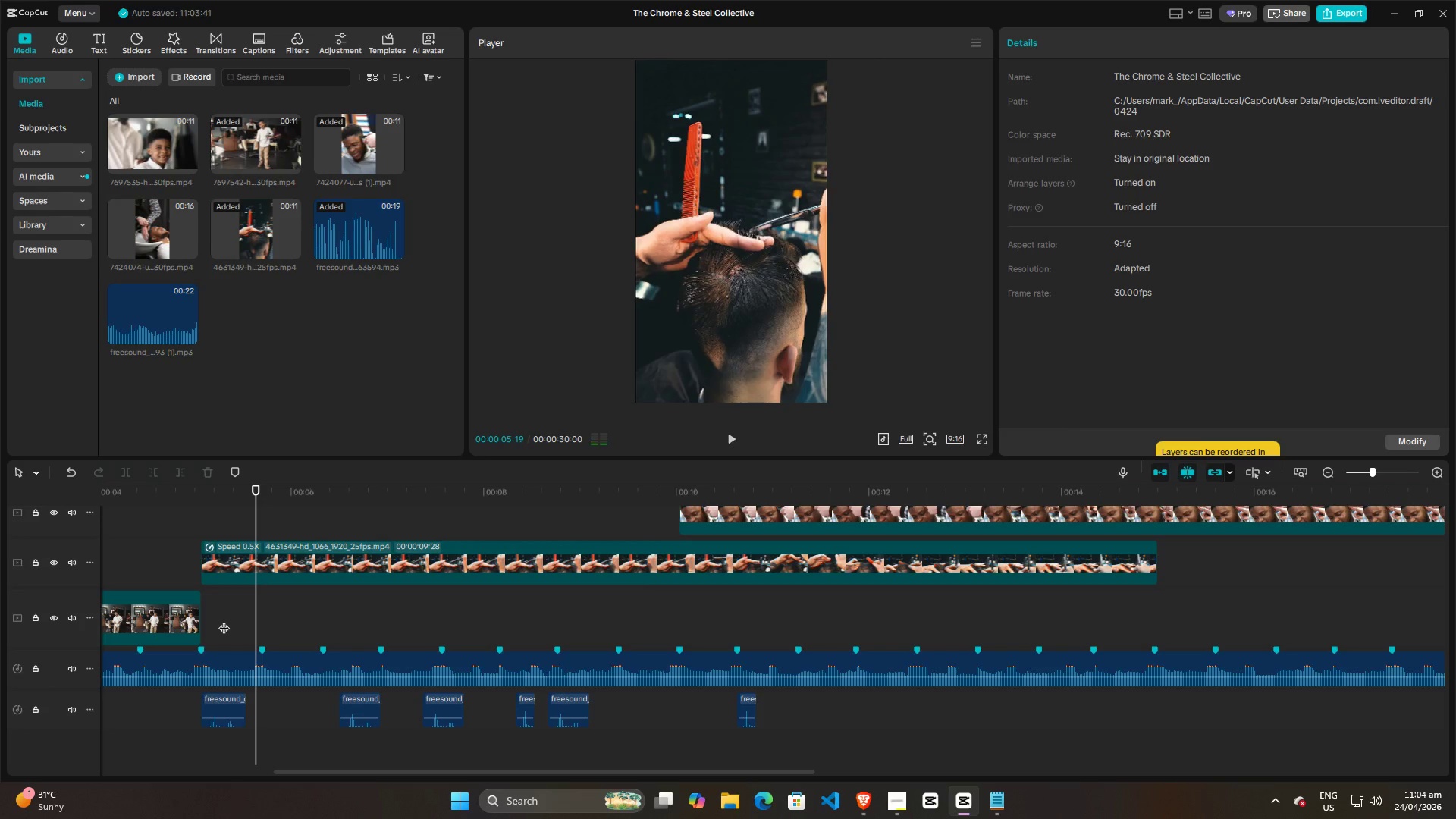 
left_click([224, 620])
 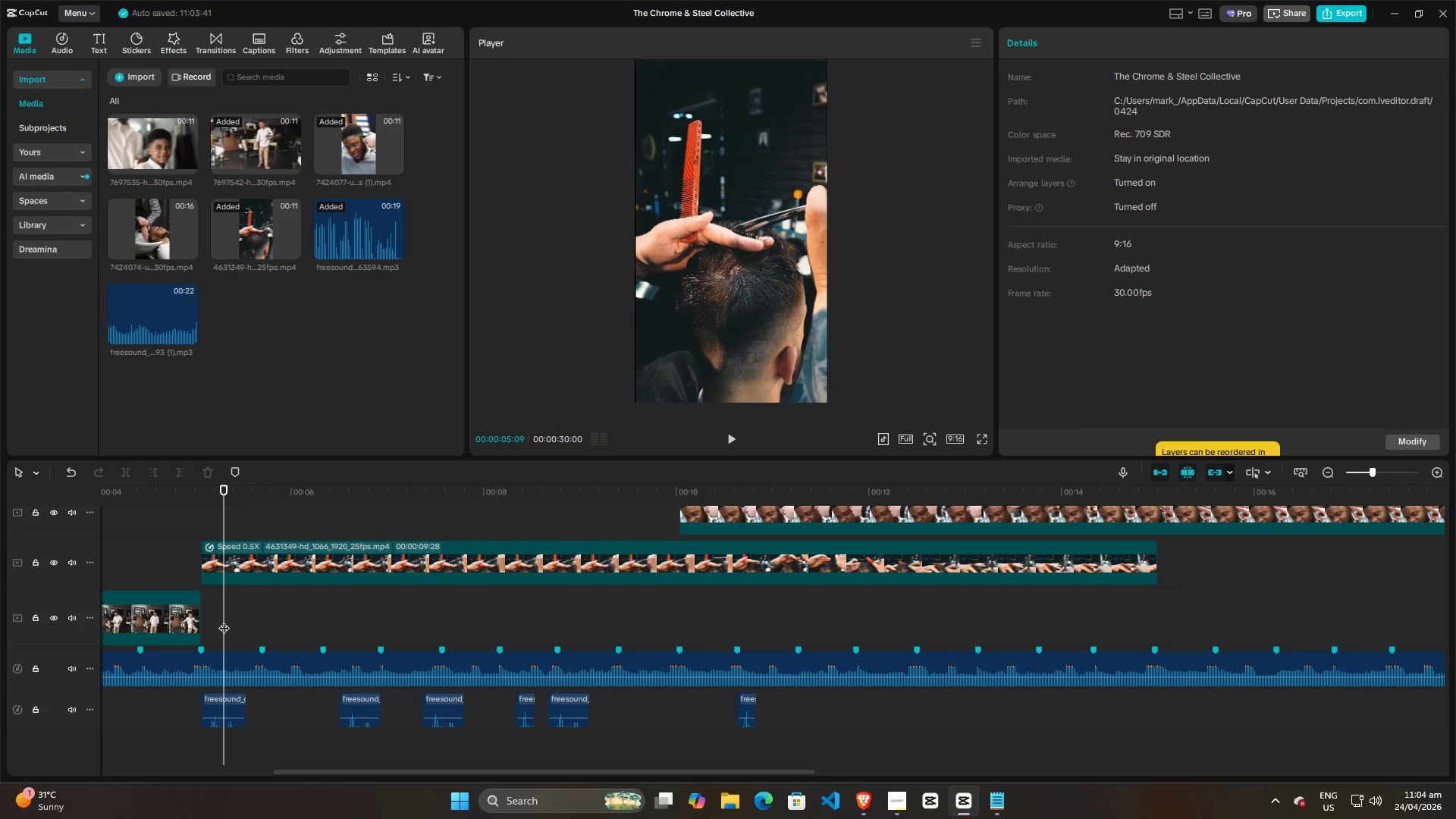 
key(Space)
 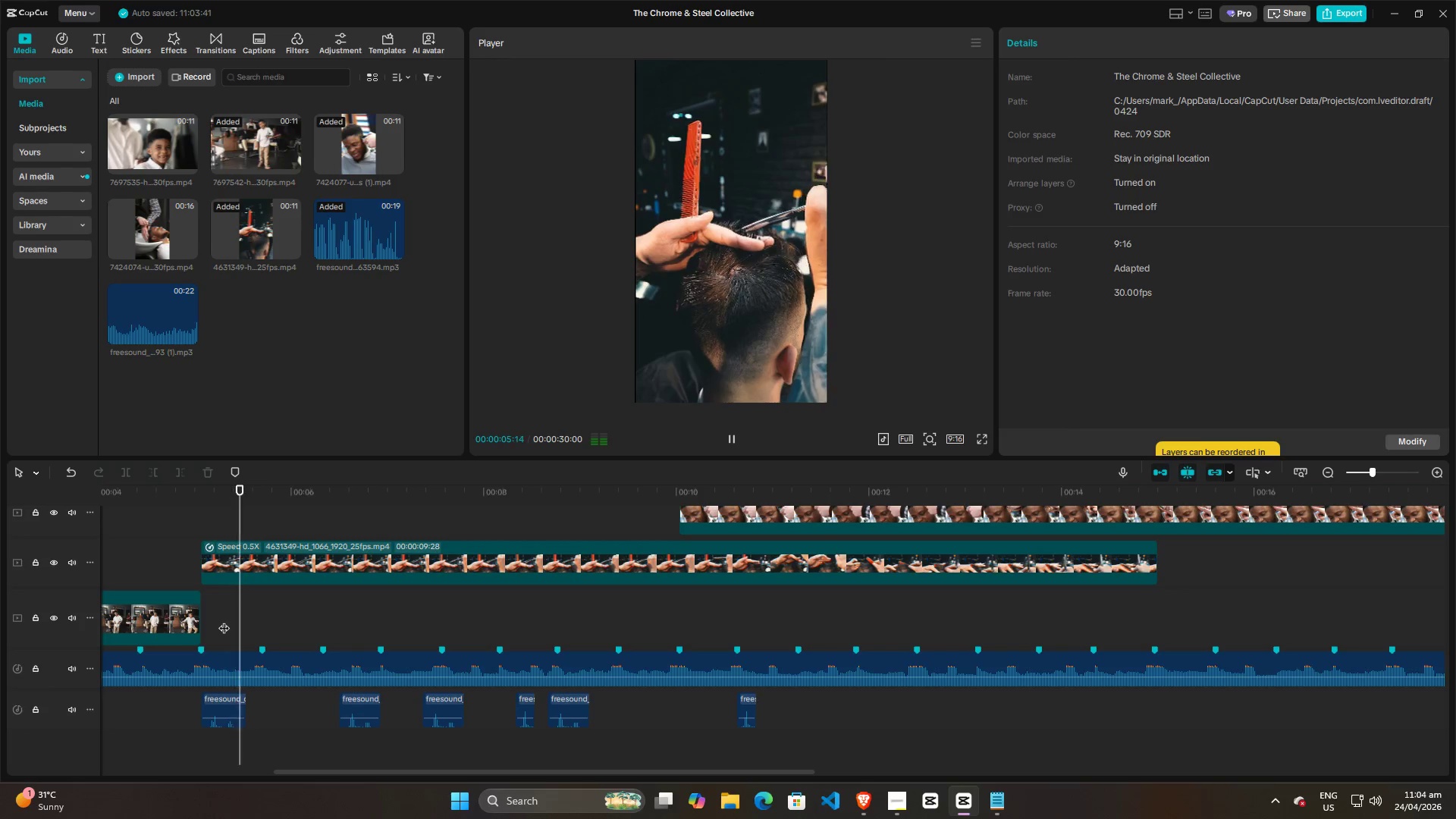 
key(Space)
 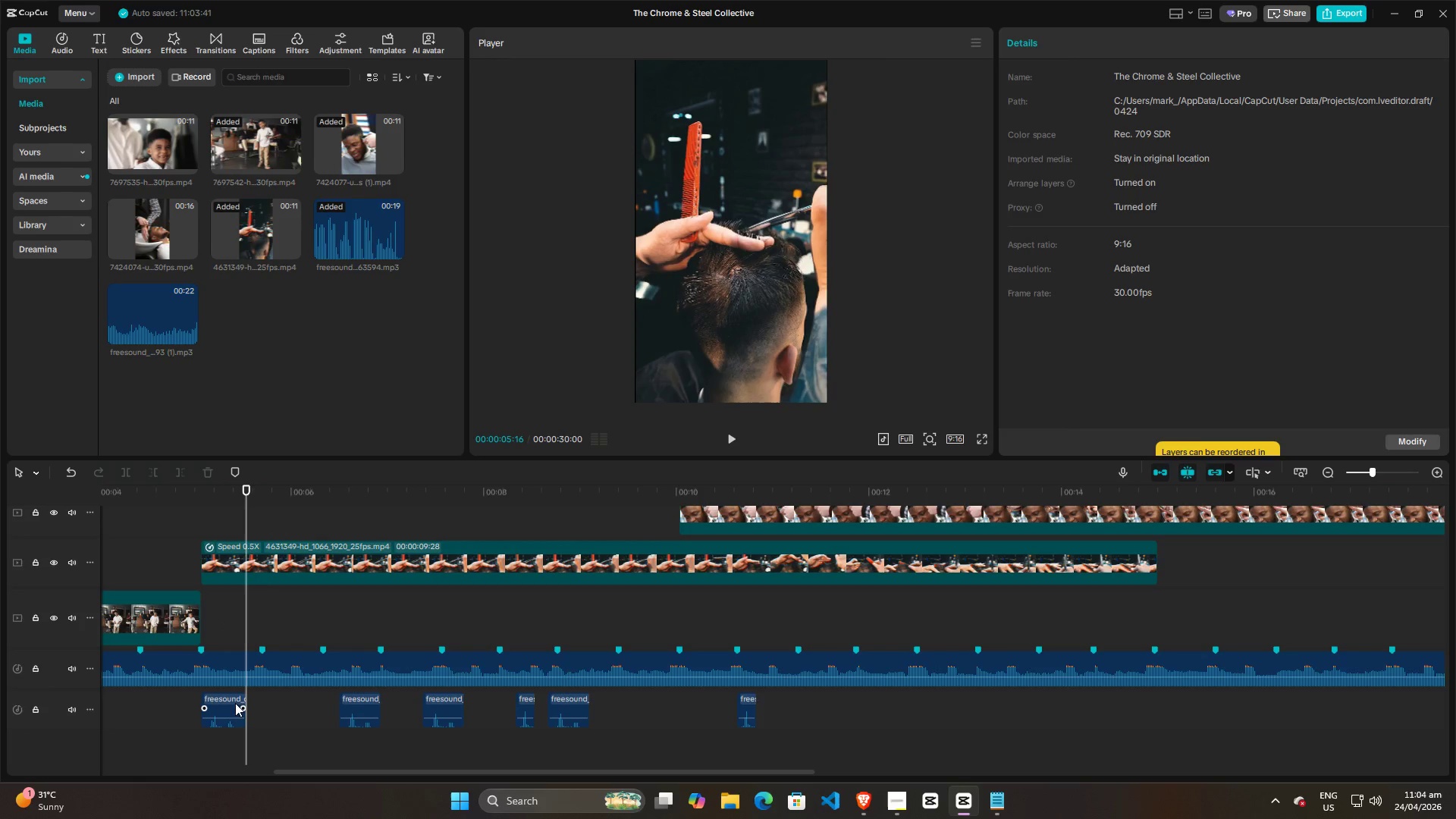 
left_click_drag(start_coordinate=[231, 701], to_coordinate=[264, 699])
 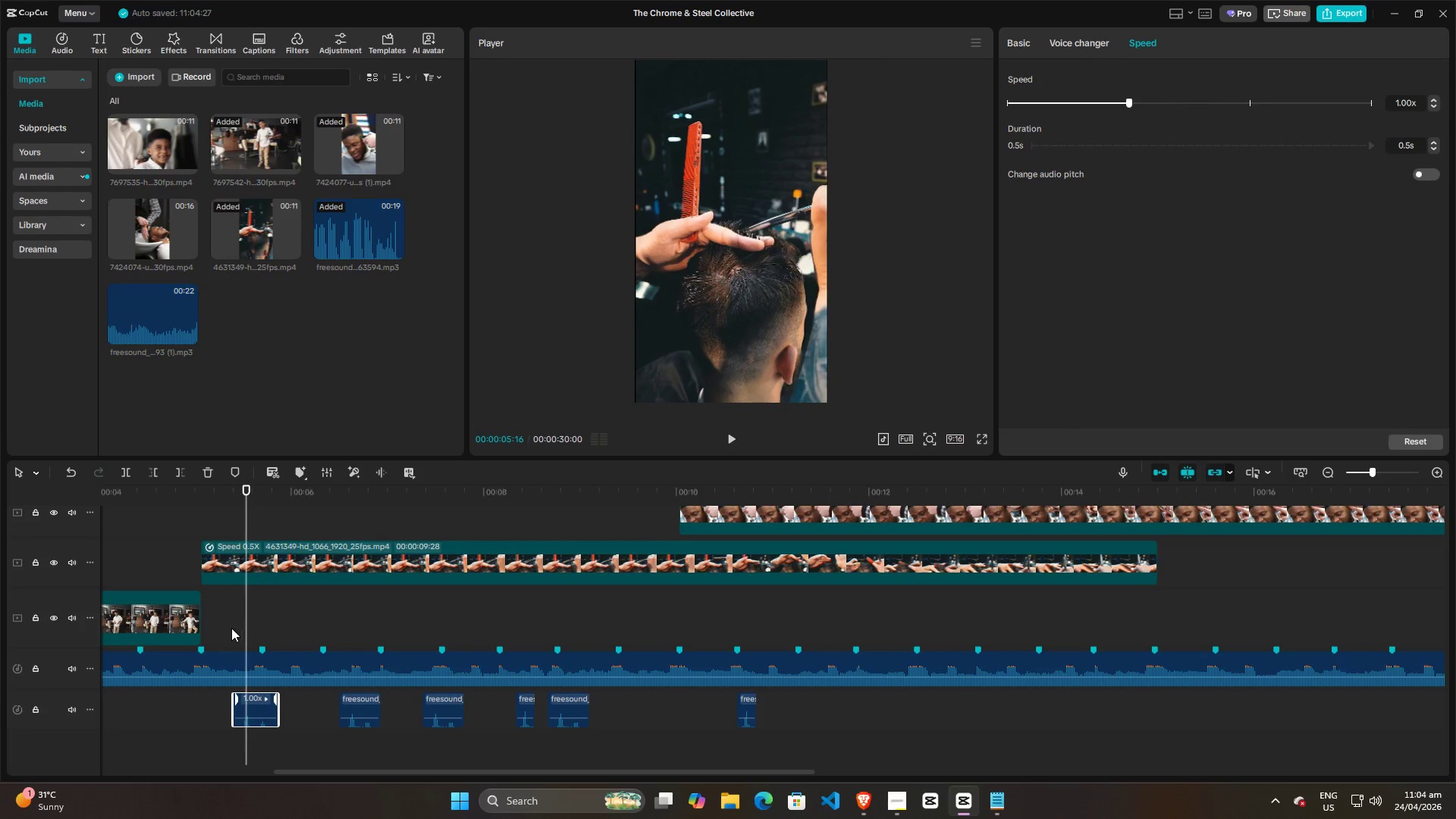 
left_click([222, 621])
 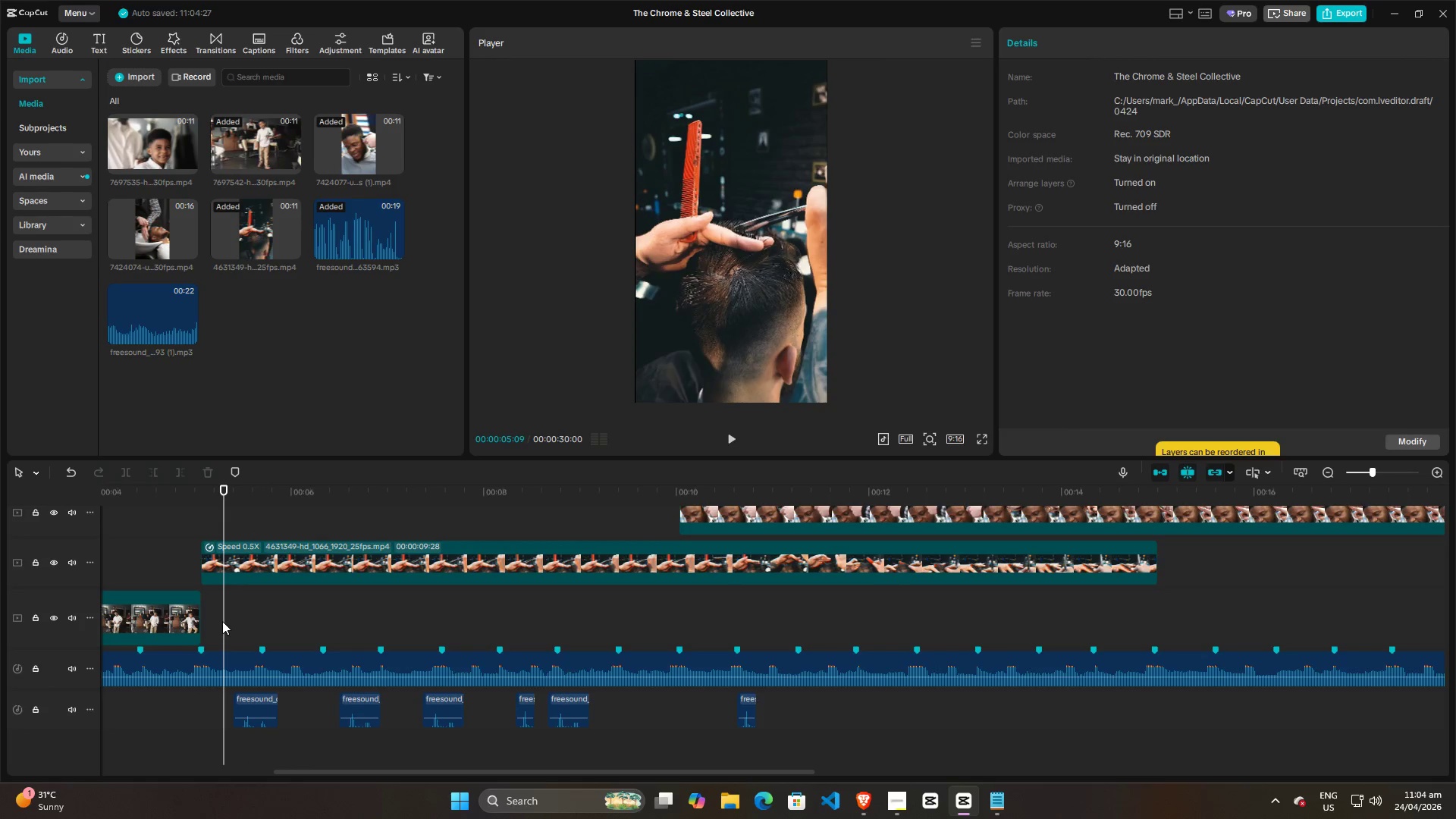 
key(Space)
 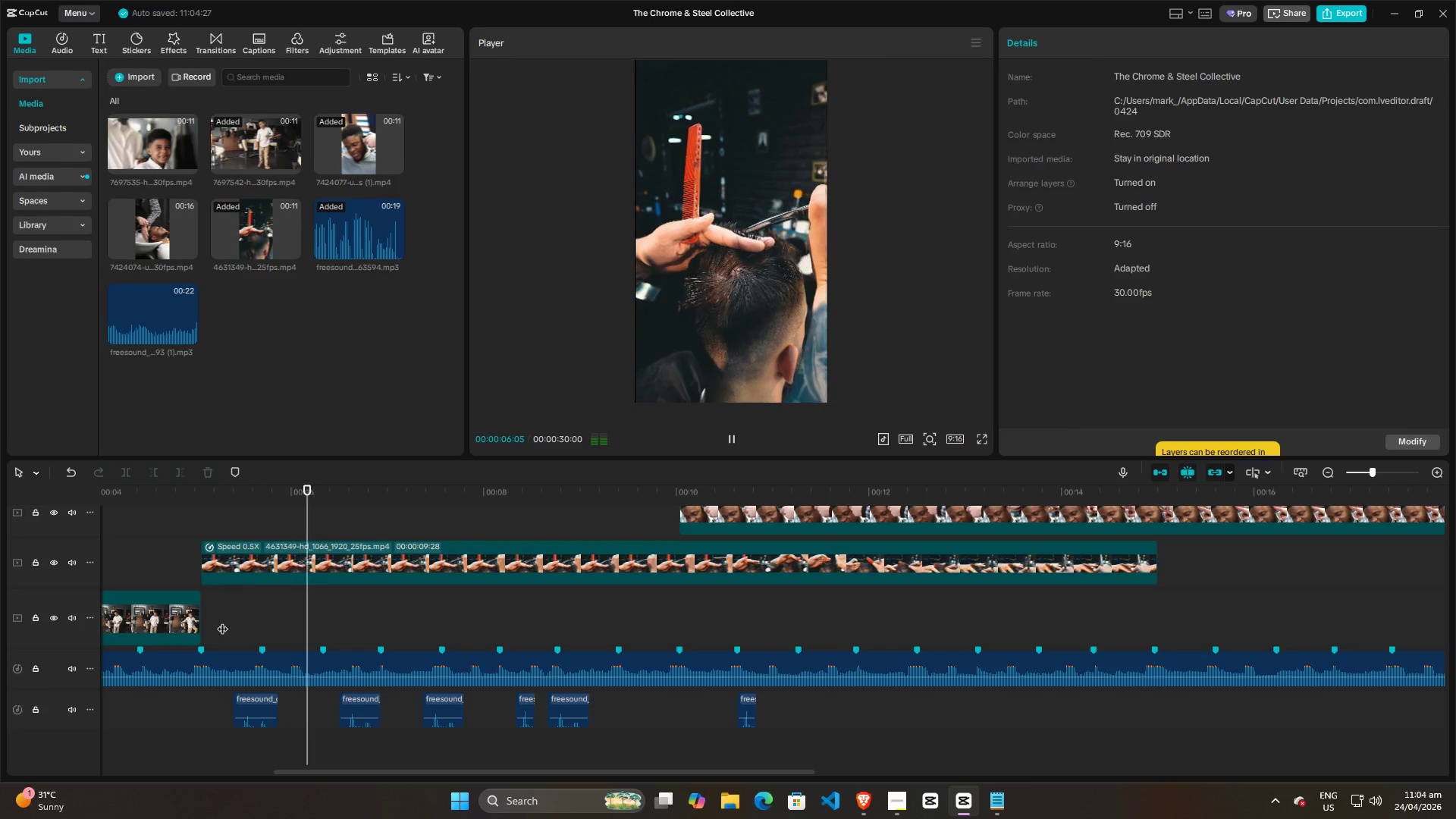 
key(Space)
 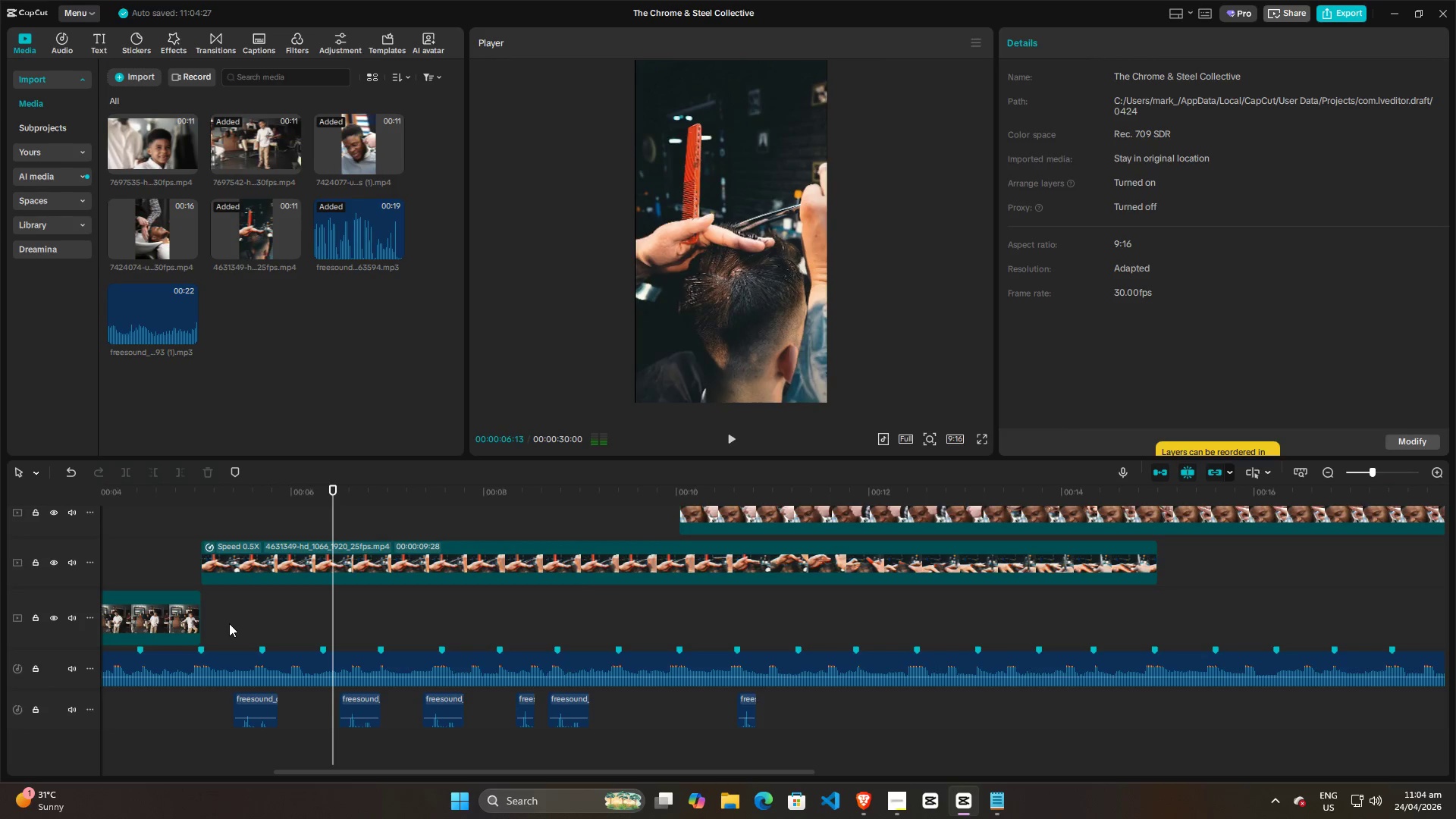 
left_click([229, 623])
 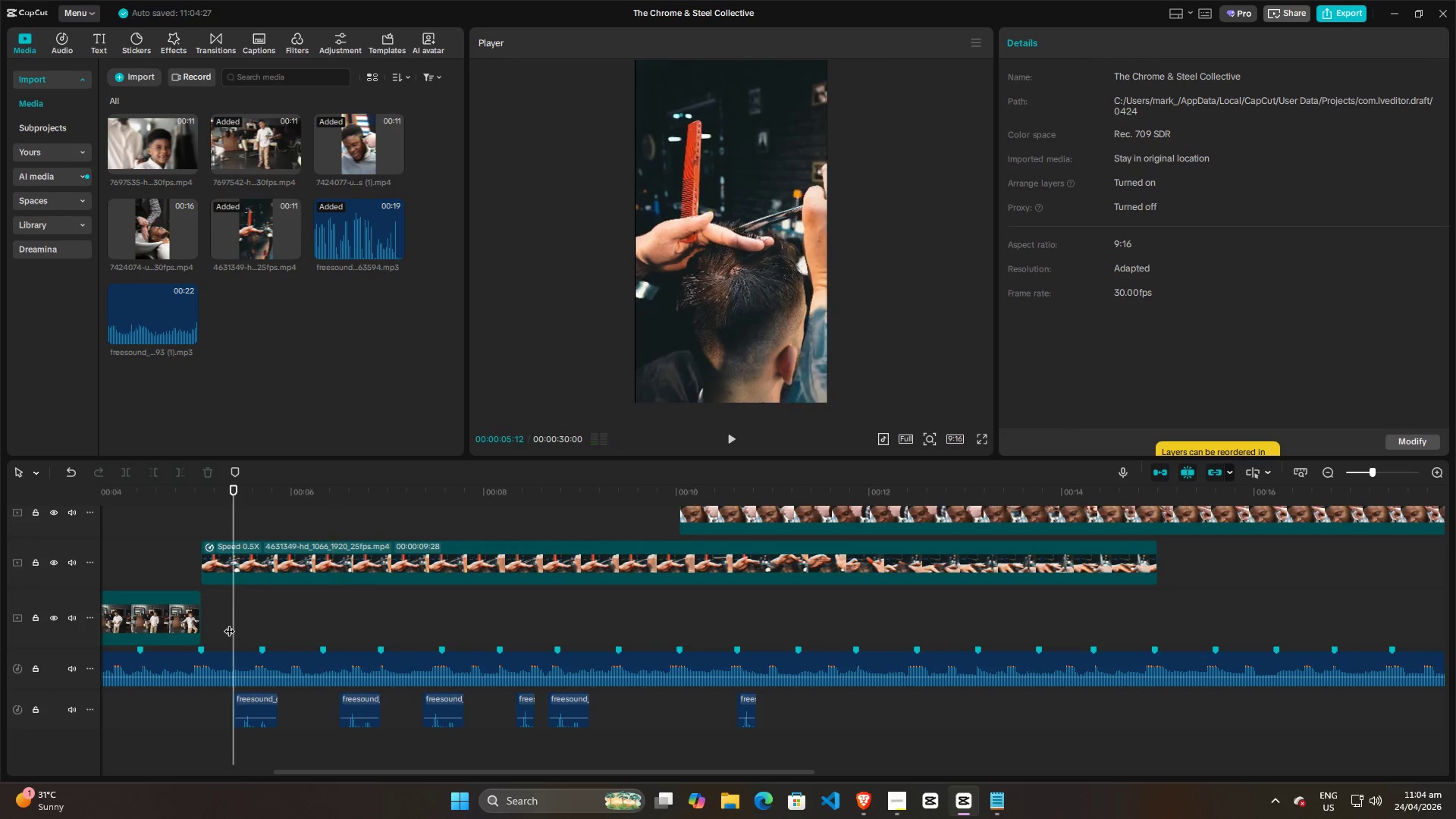 
key(Space)
 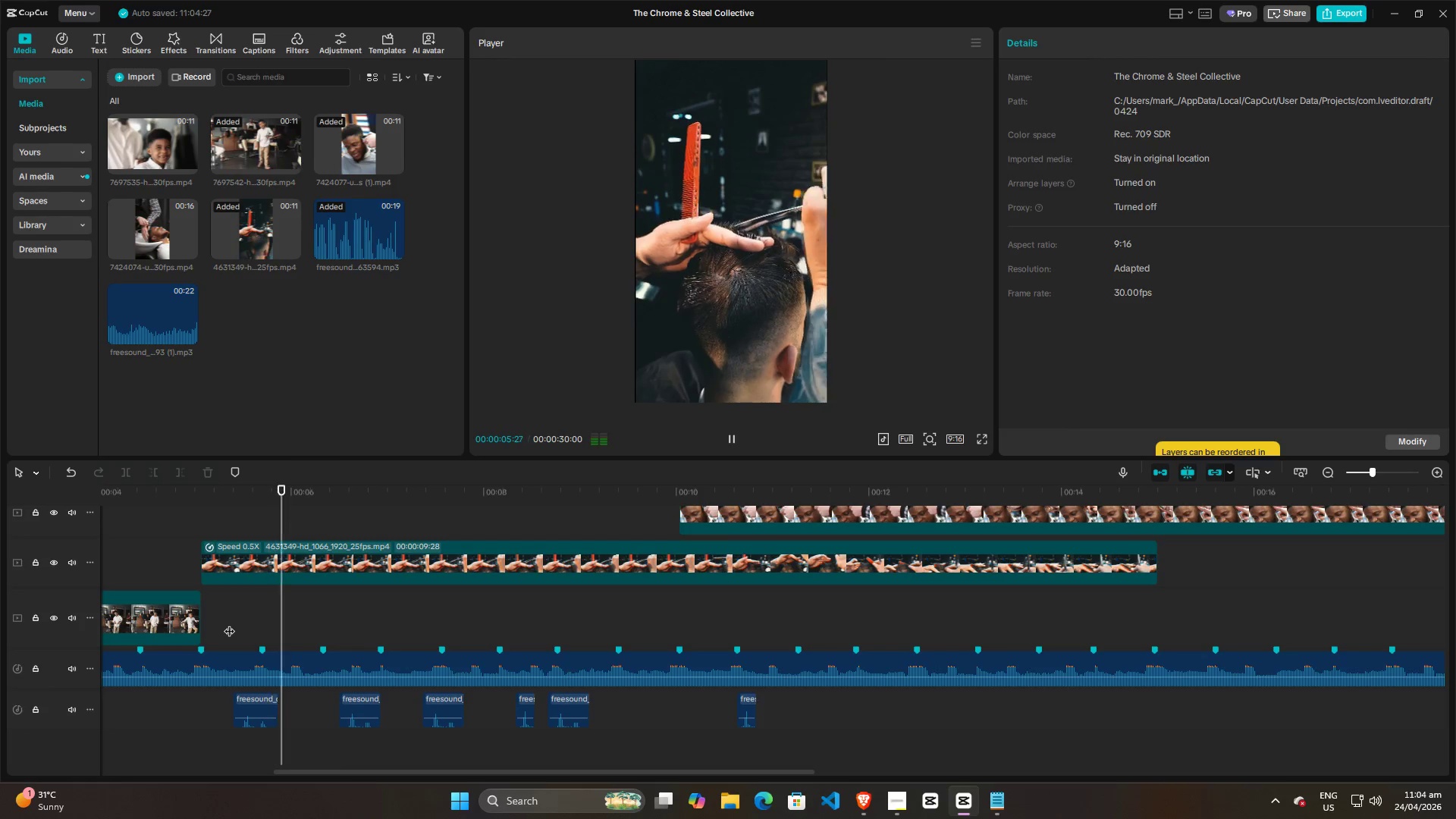 
key(Space)
 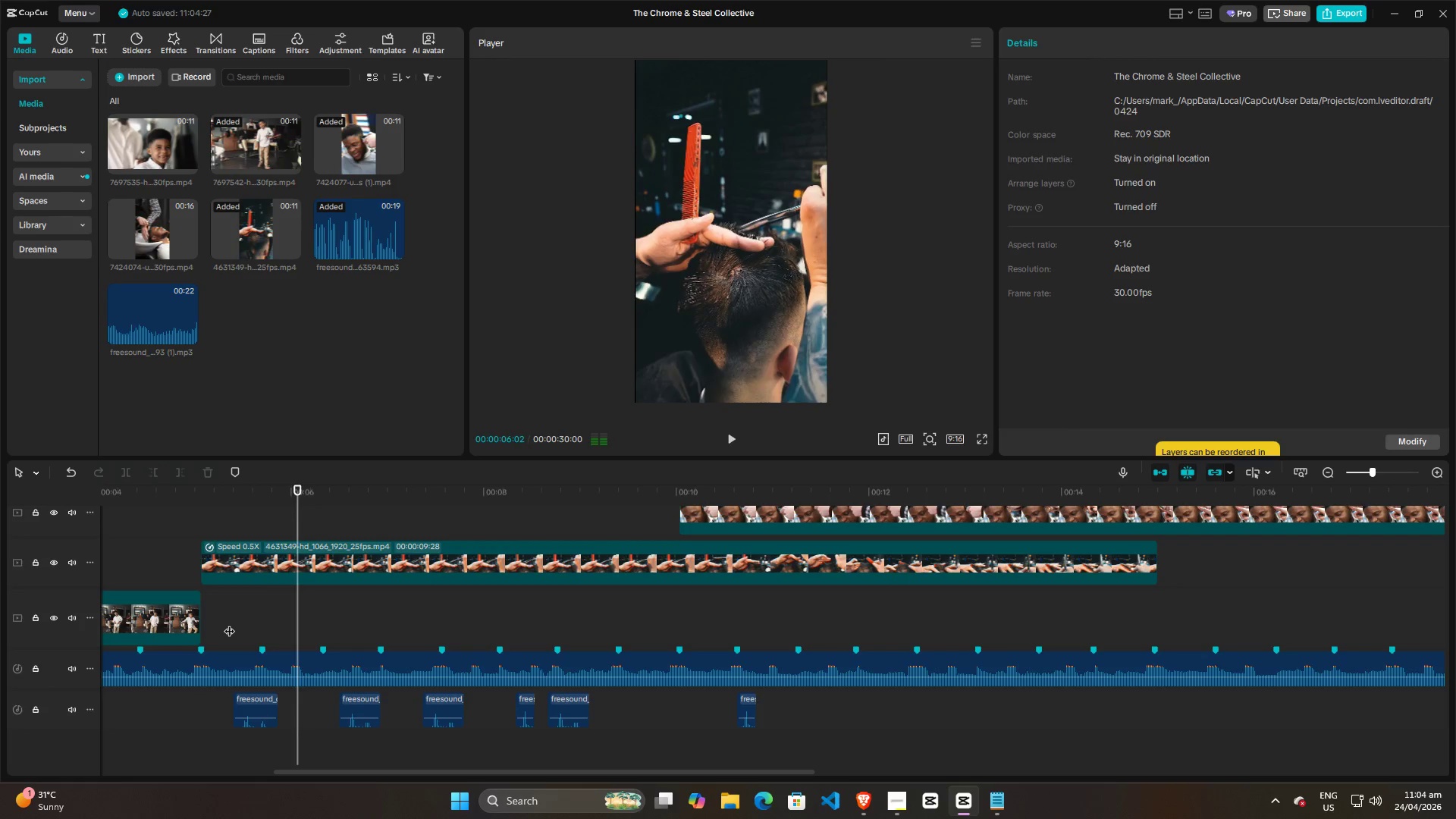 
left_click([229, 623])
 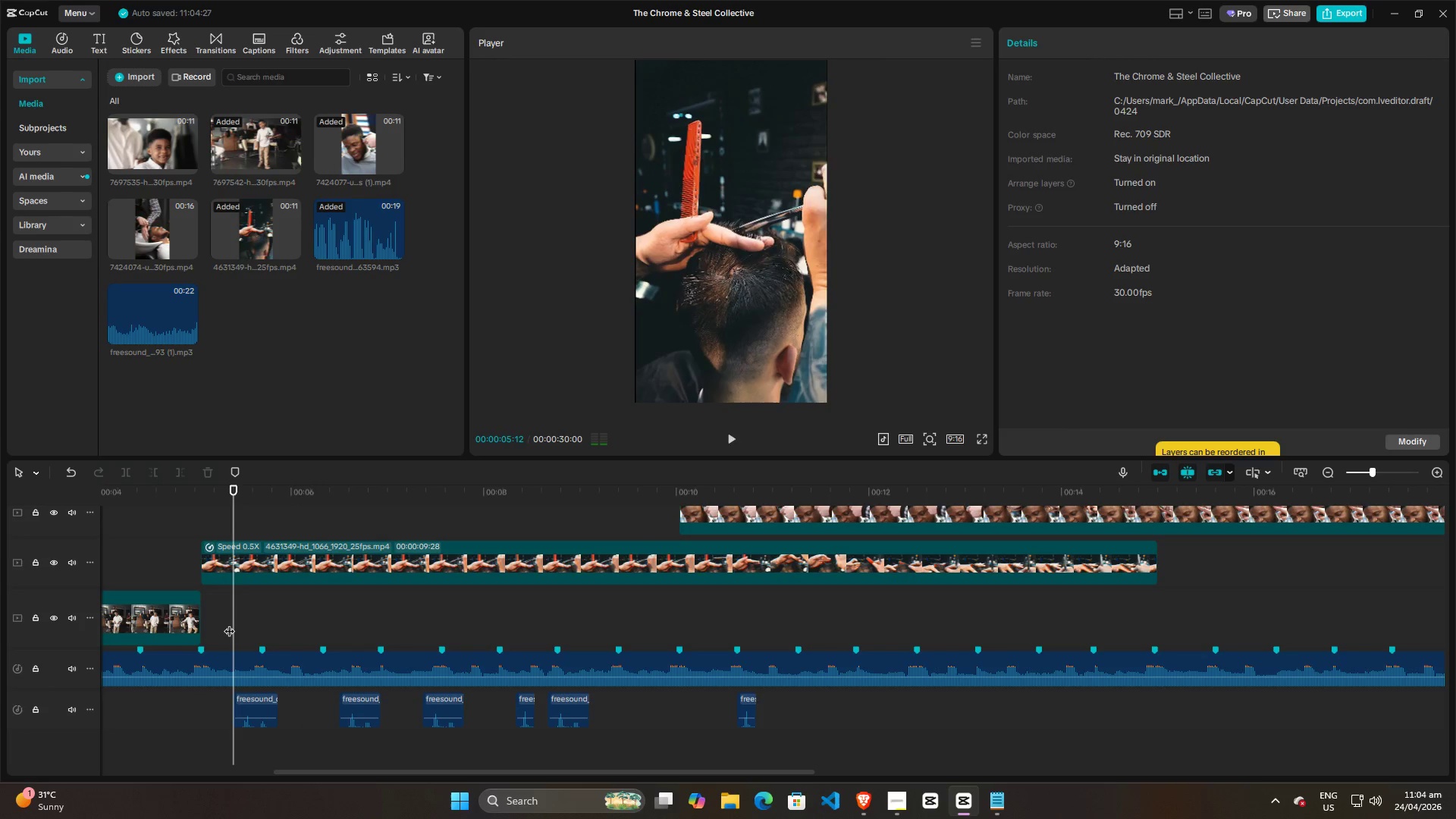 
key(Space)
 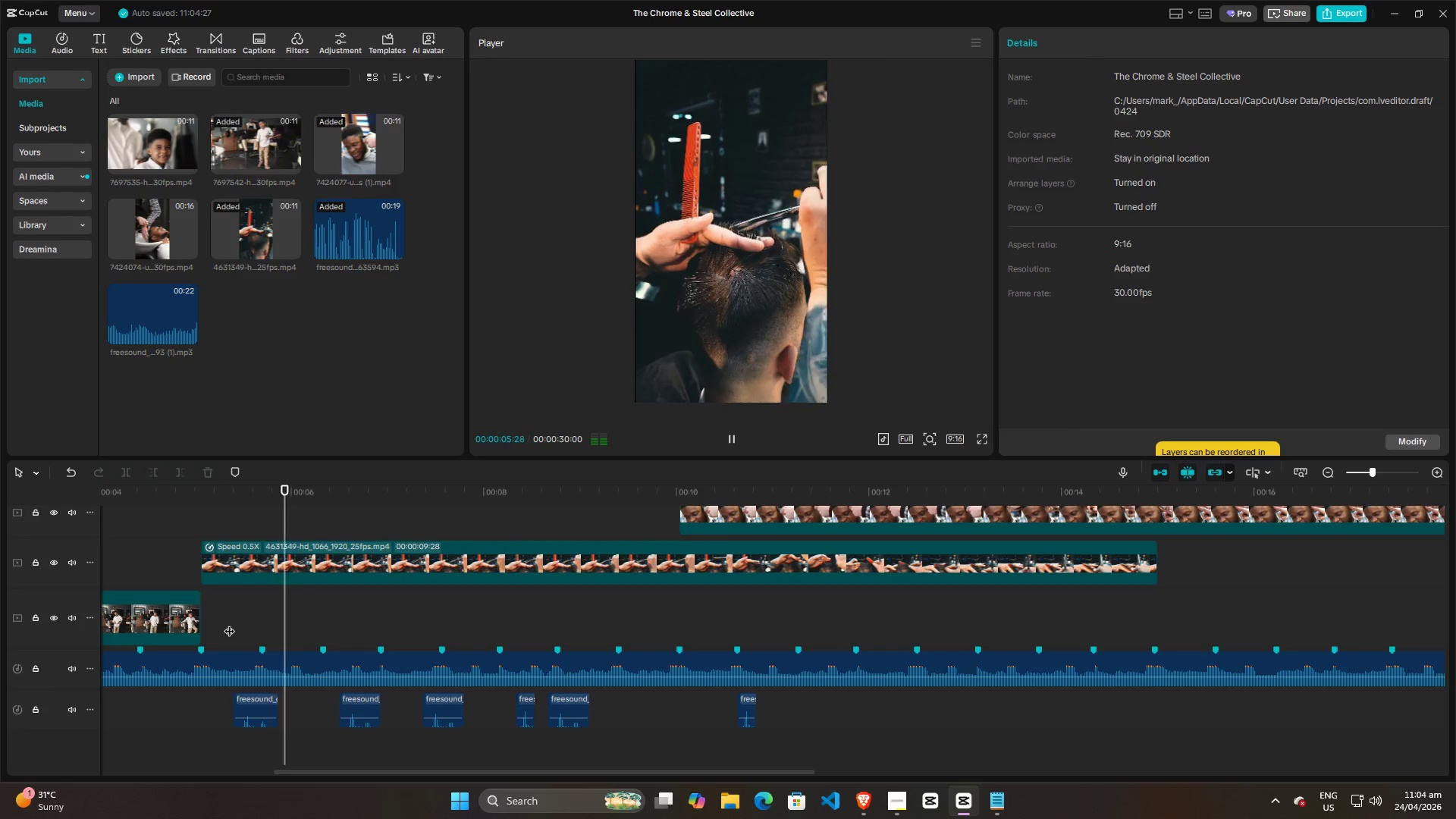 
key(Space)
 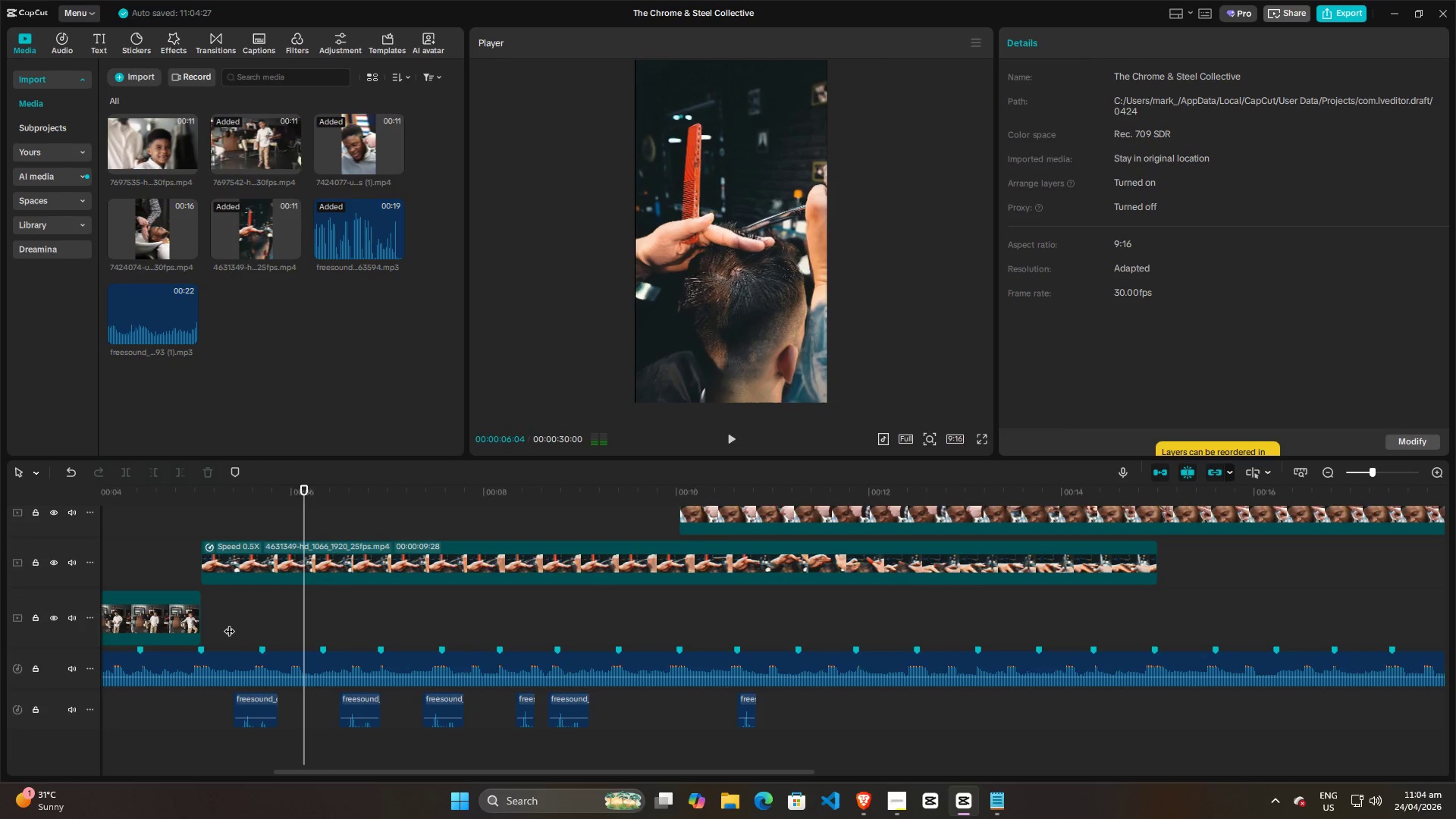 
left_click([229, 623])
 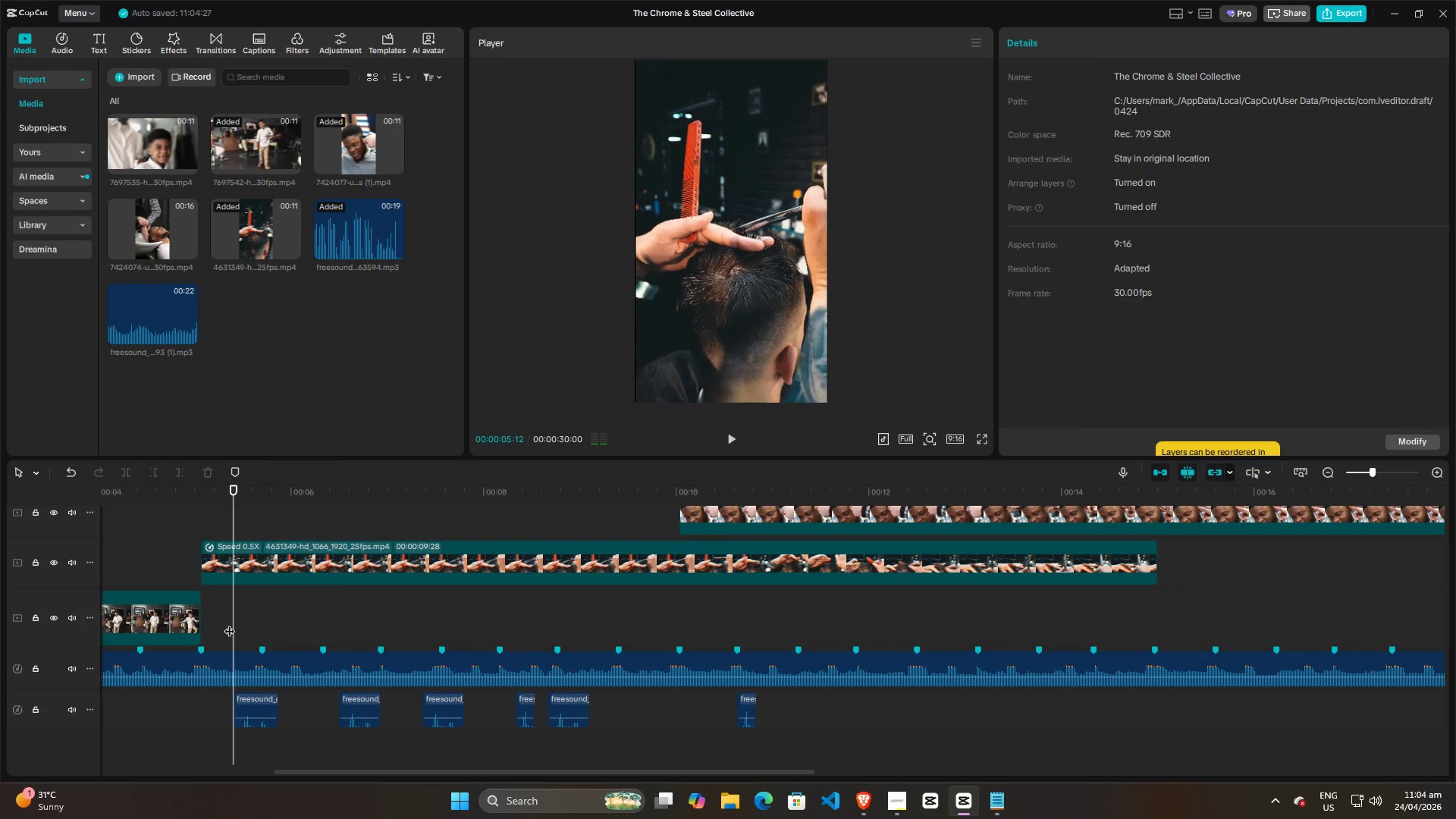 
key(Space)
 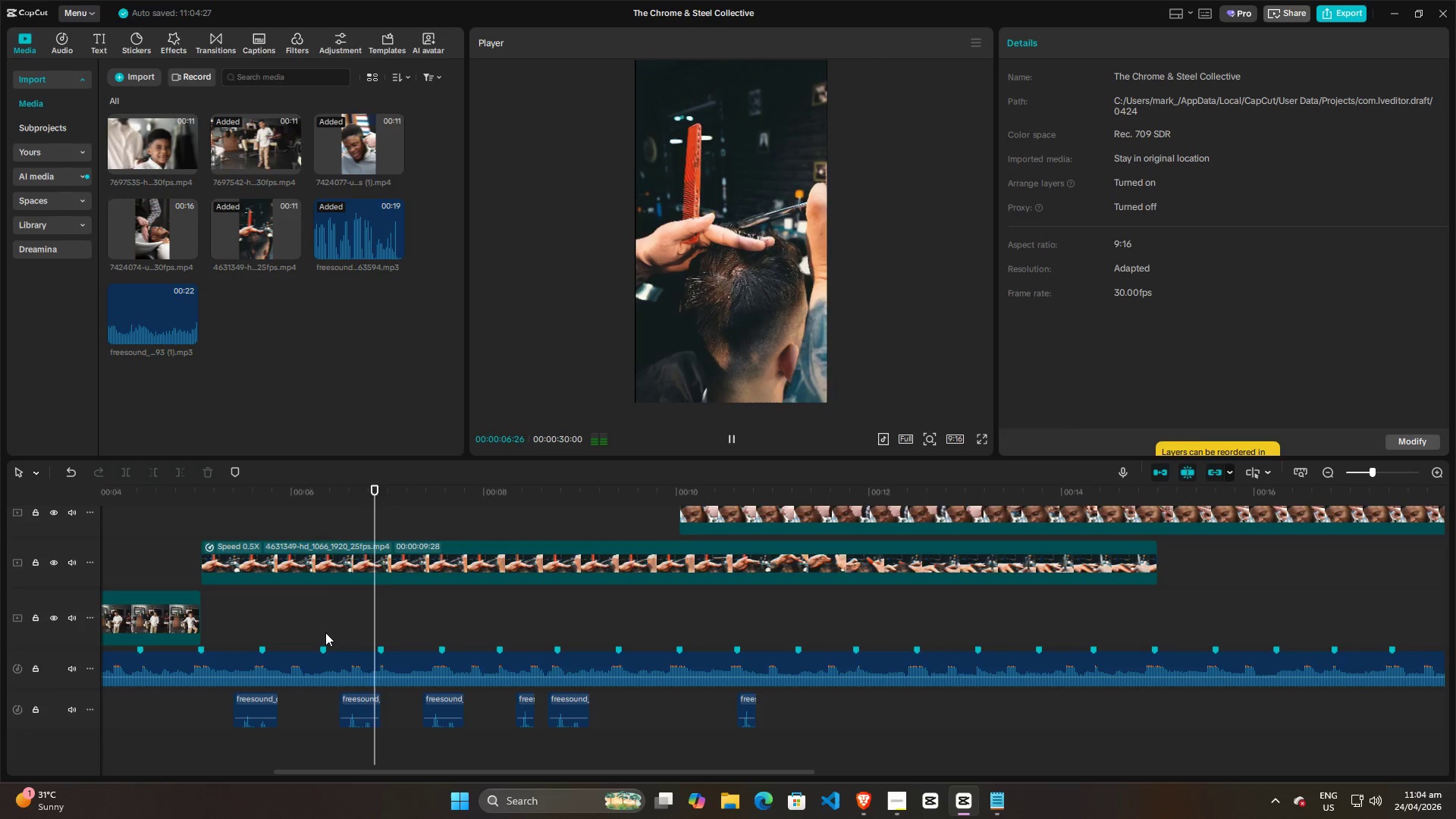 
key(Space)
 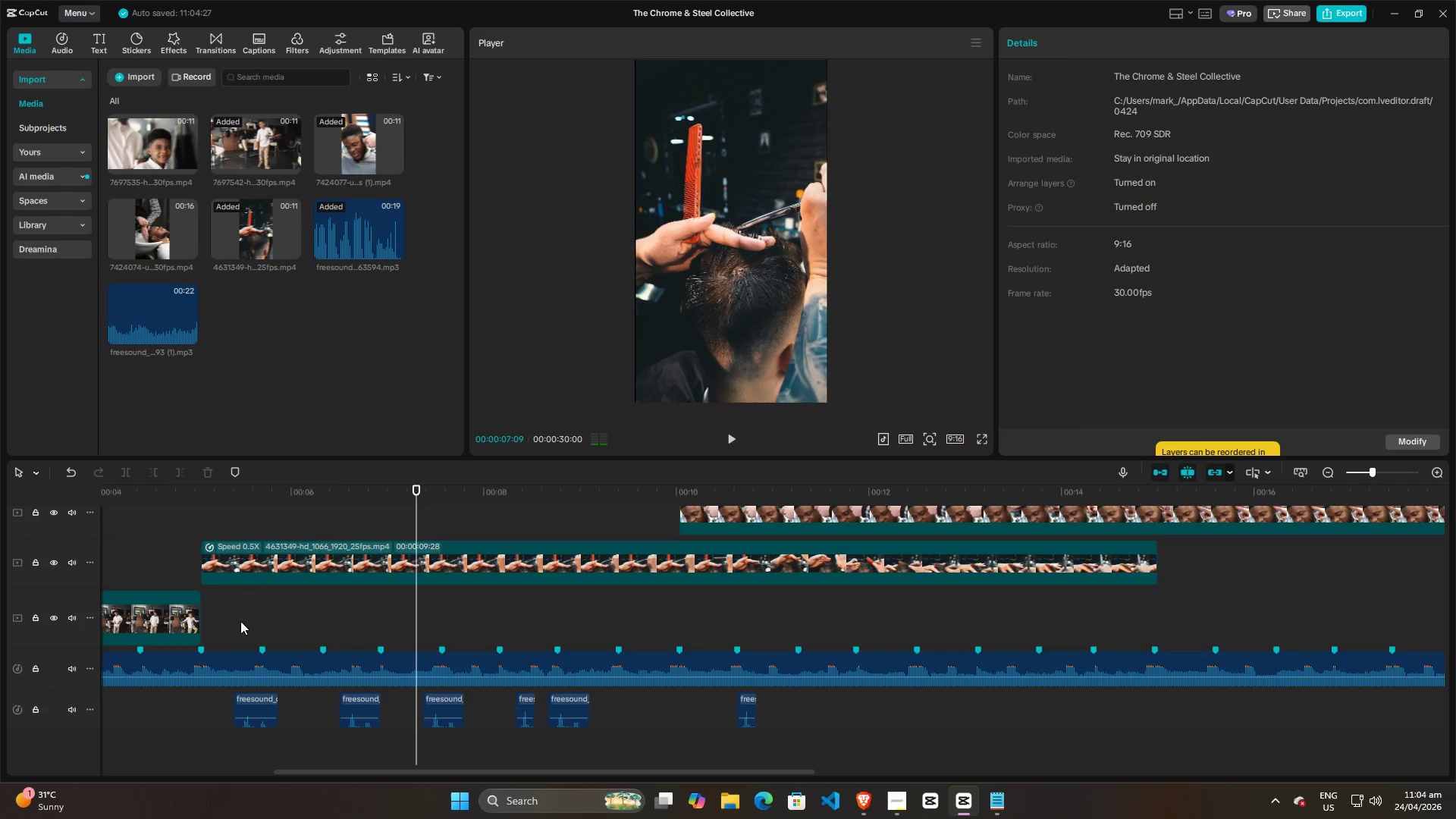 
left_click([233, 621])
 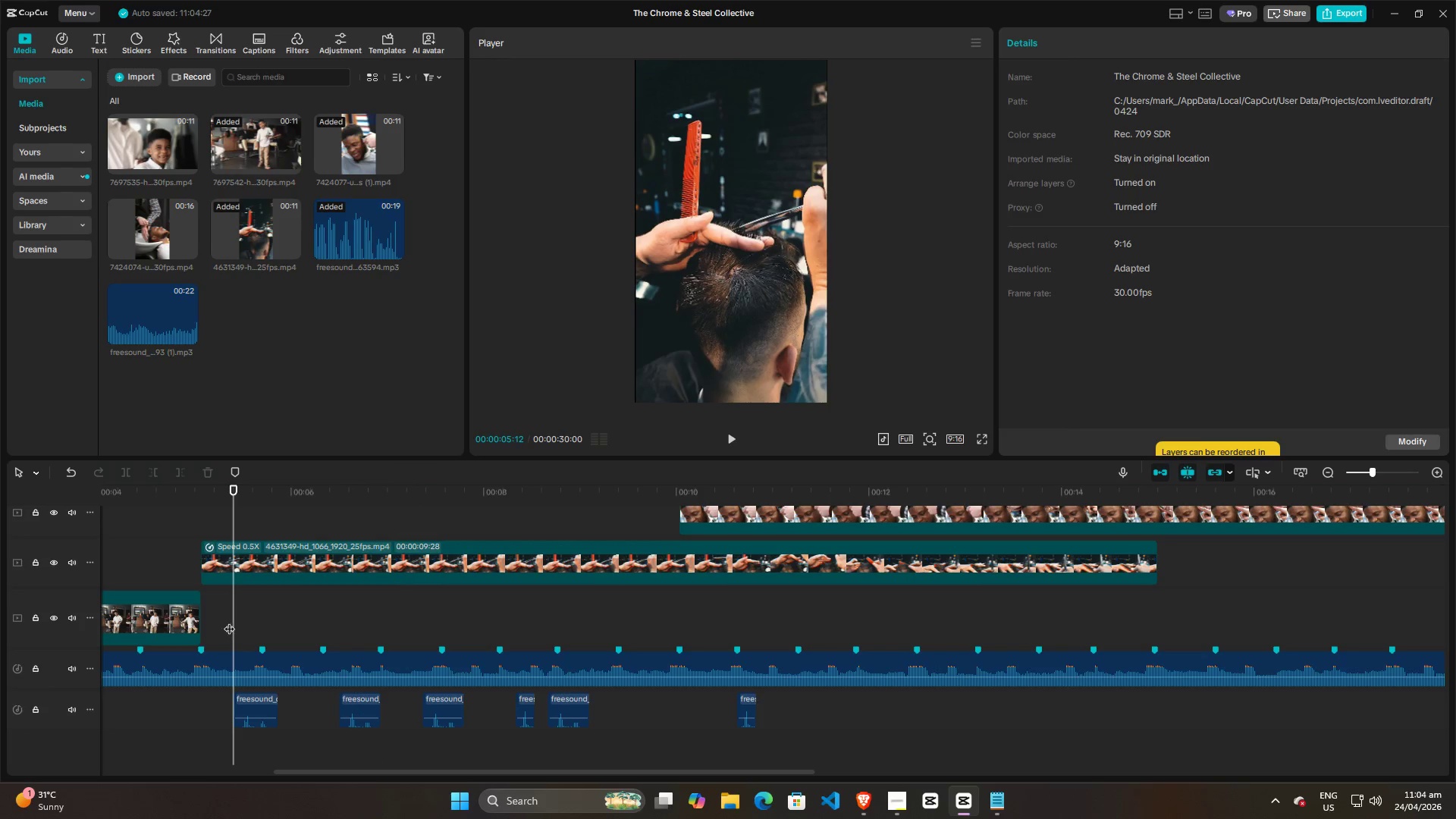 
left_click([219, 621])
 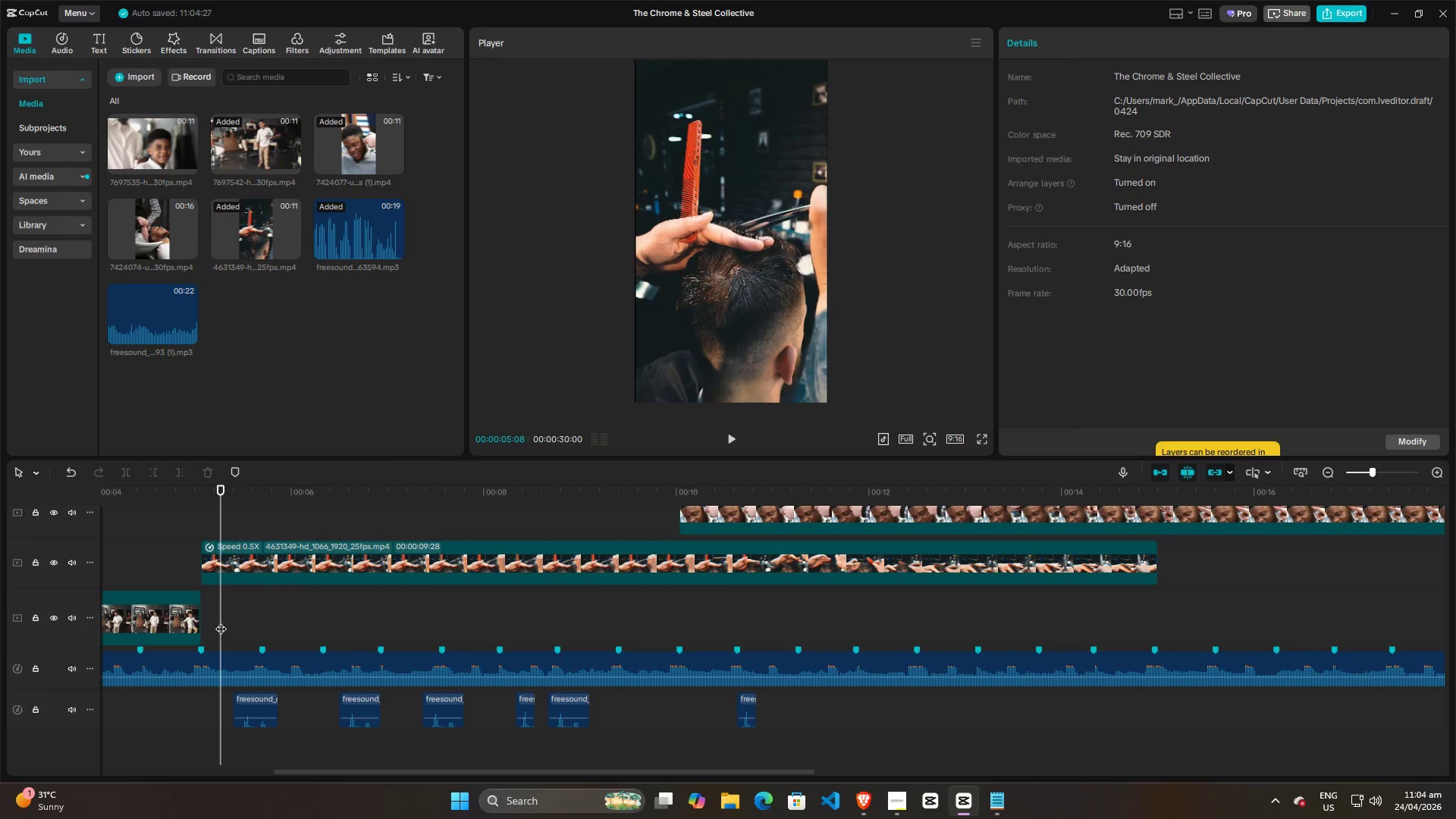 
left_click_drag(start_coordinate=[221, 621], to_coordinate=[202, 624])
 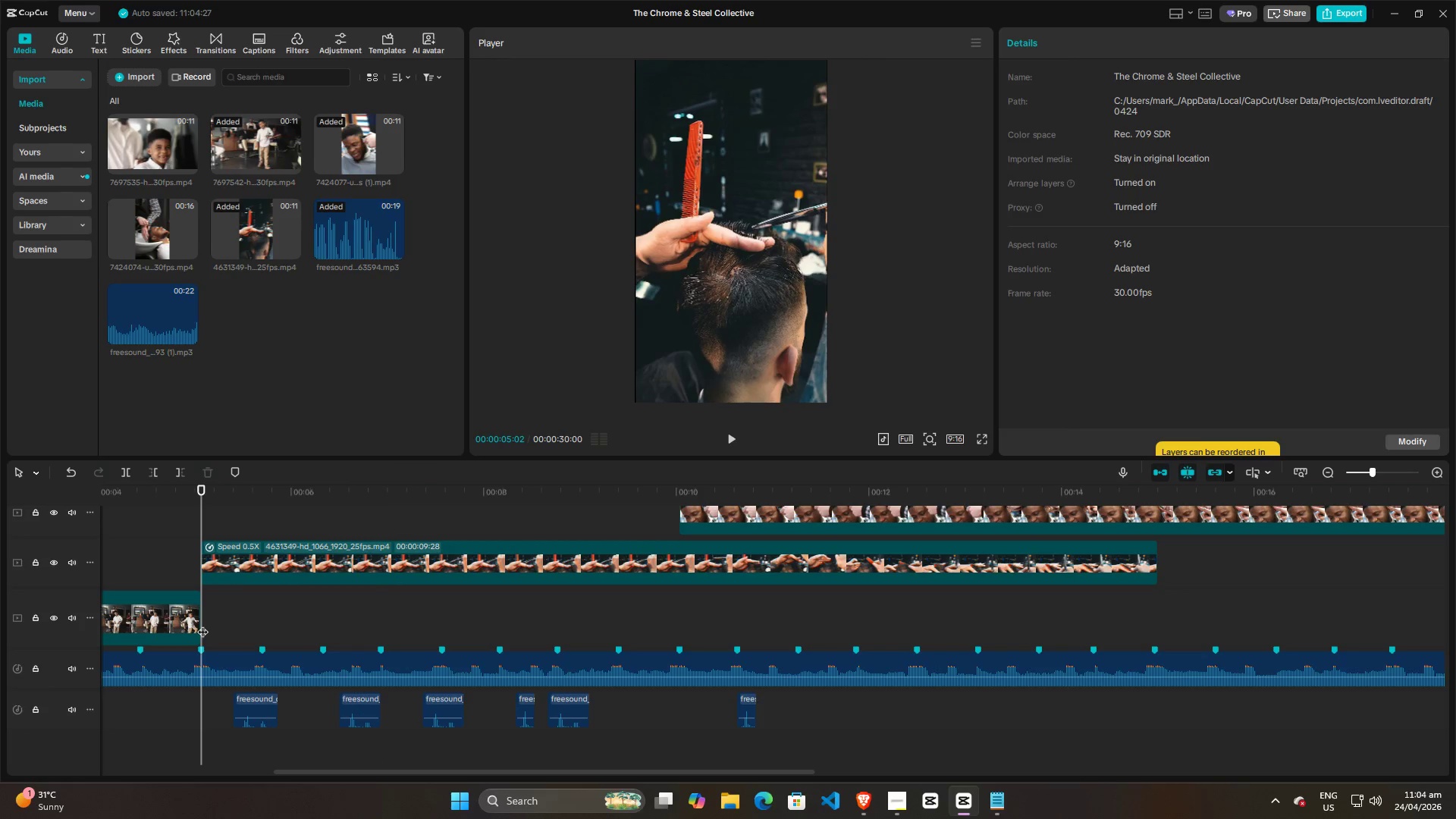 
key(Space)
 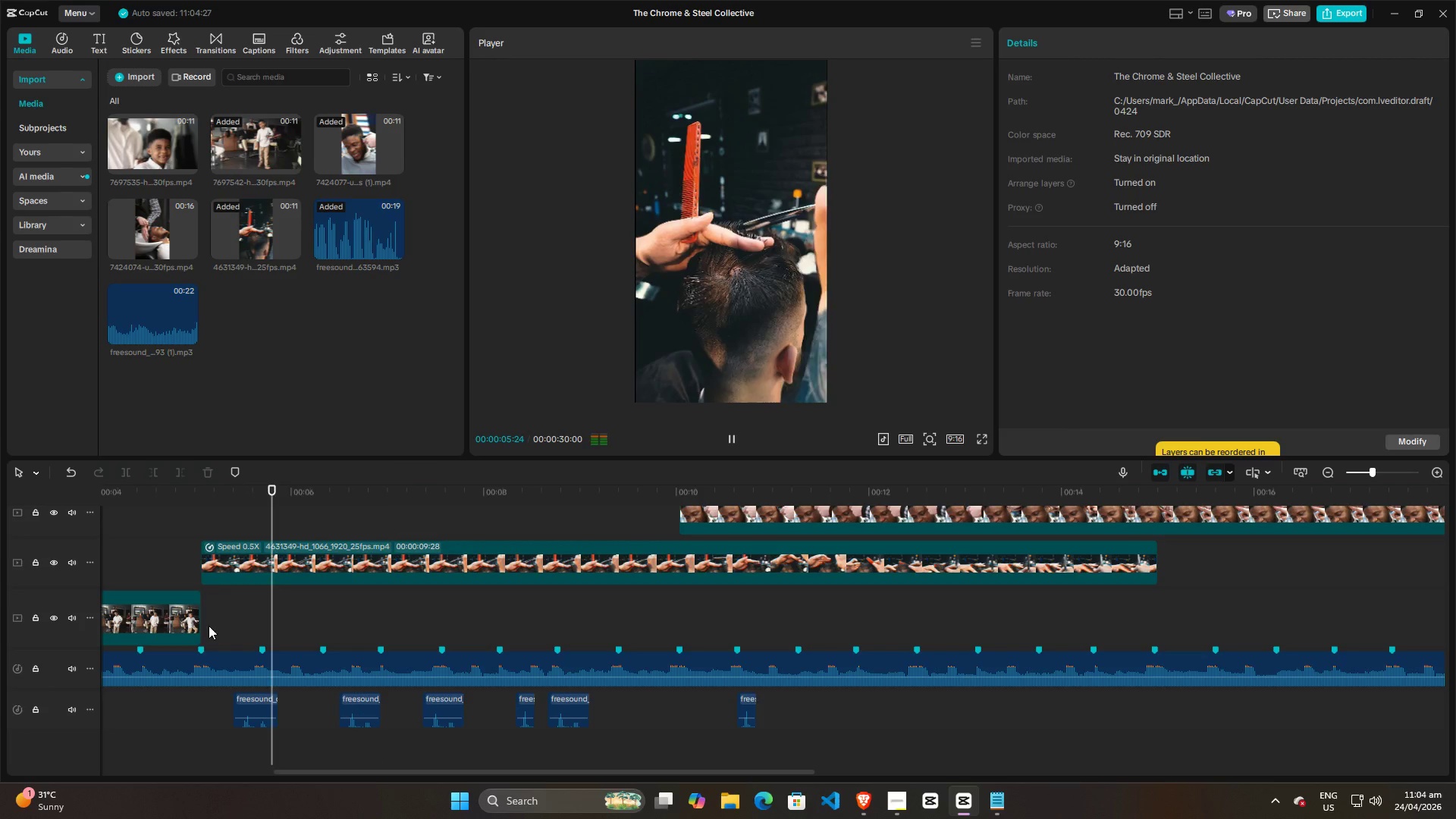 
key(Space)
 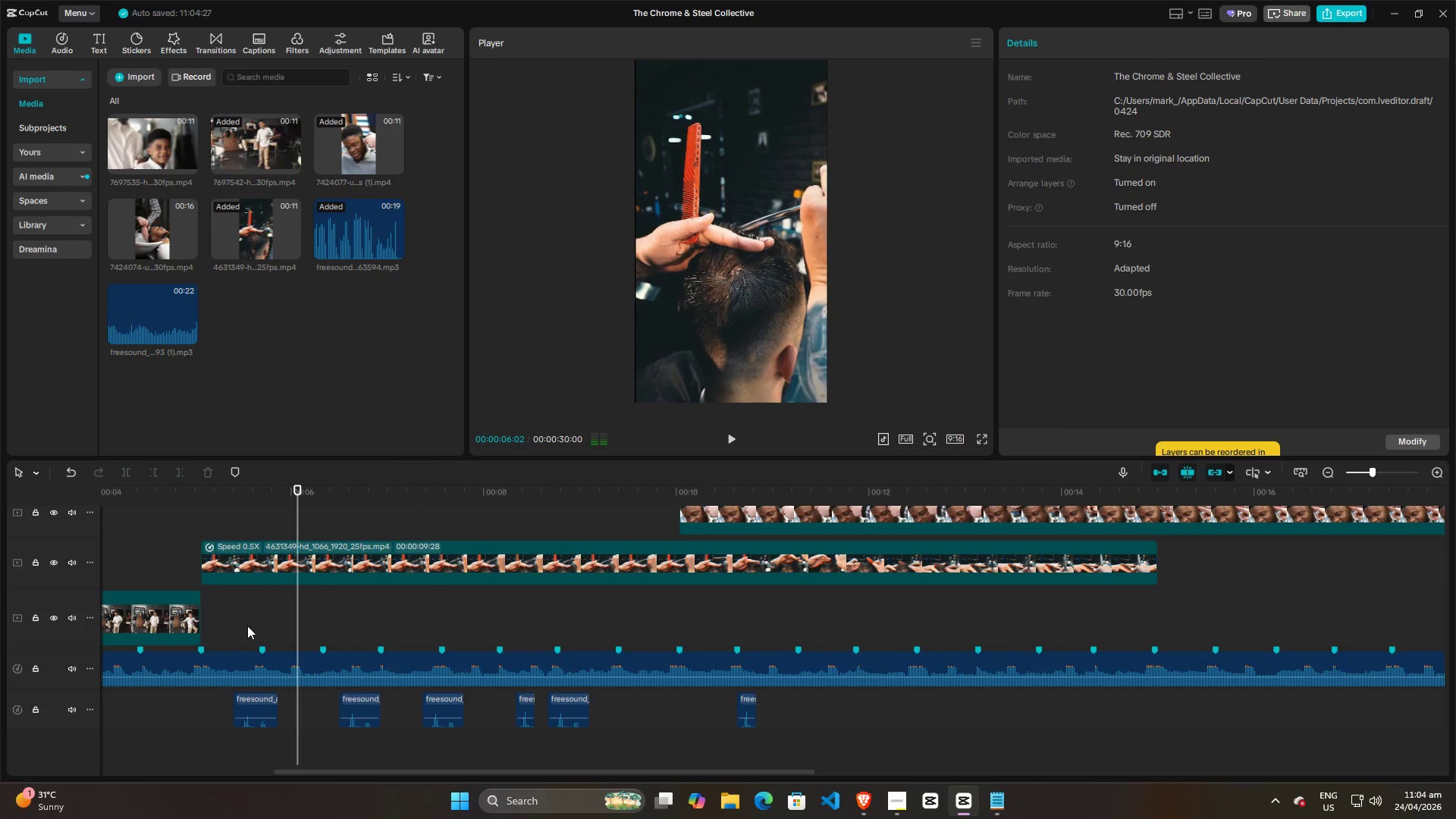 
left_click([247, 626])
 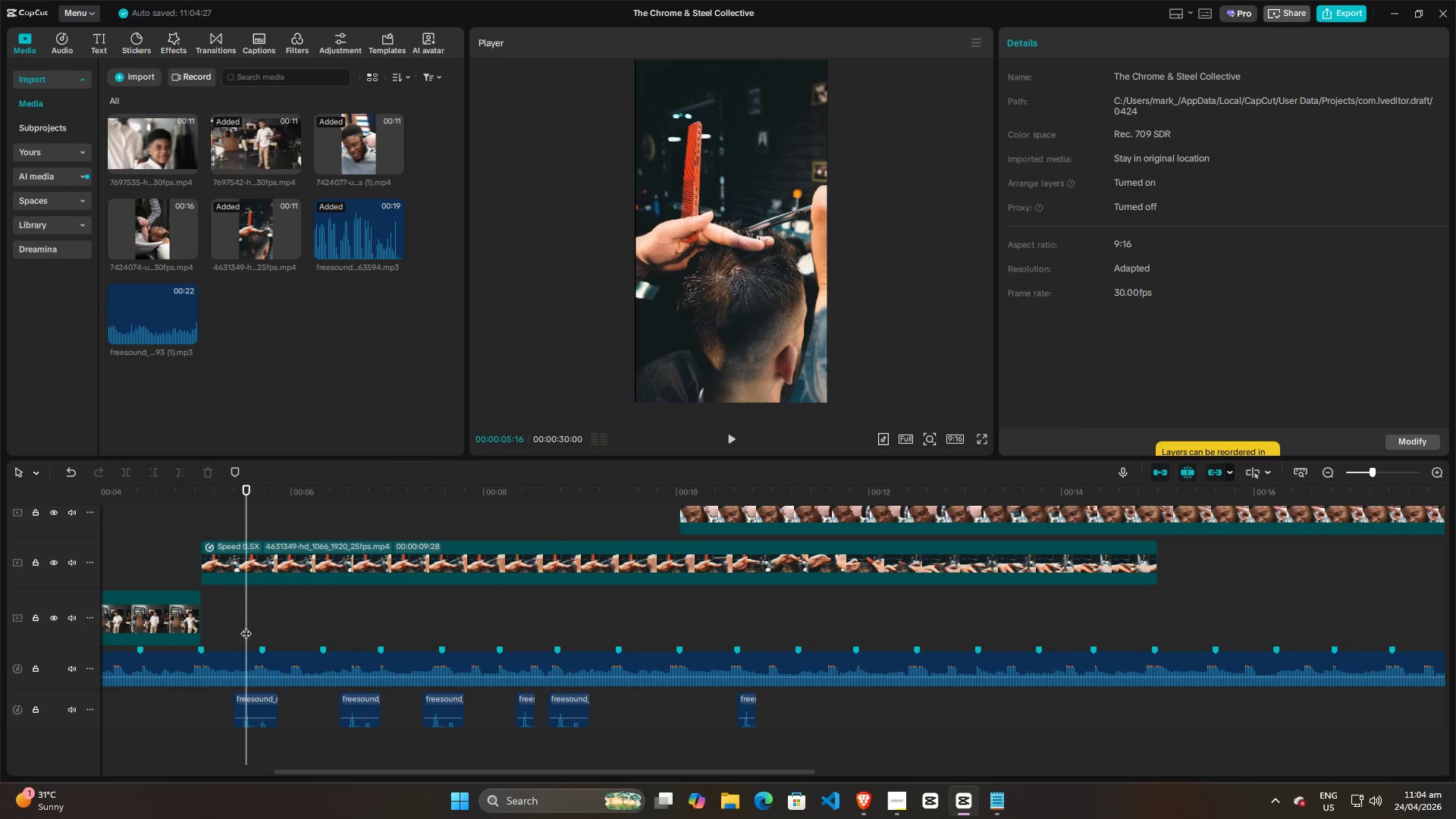 
key(Space)
 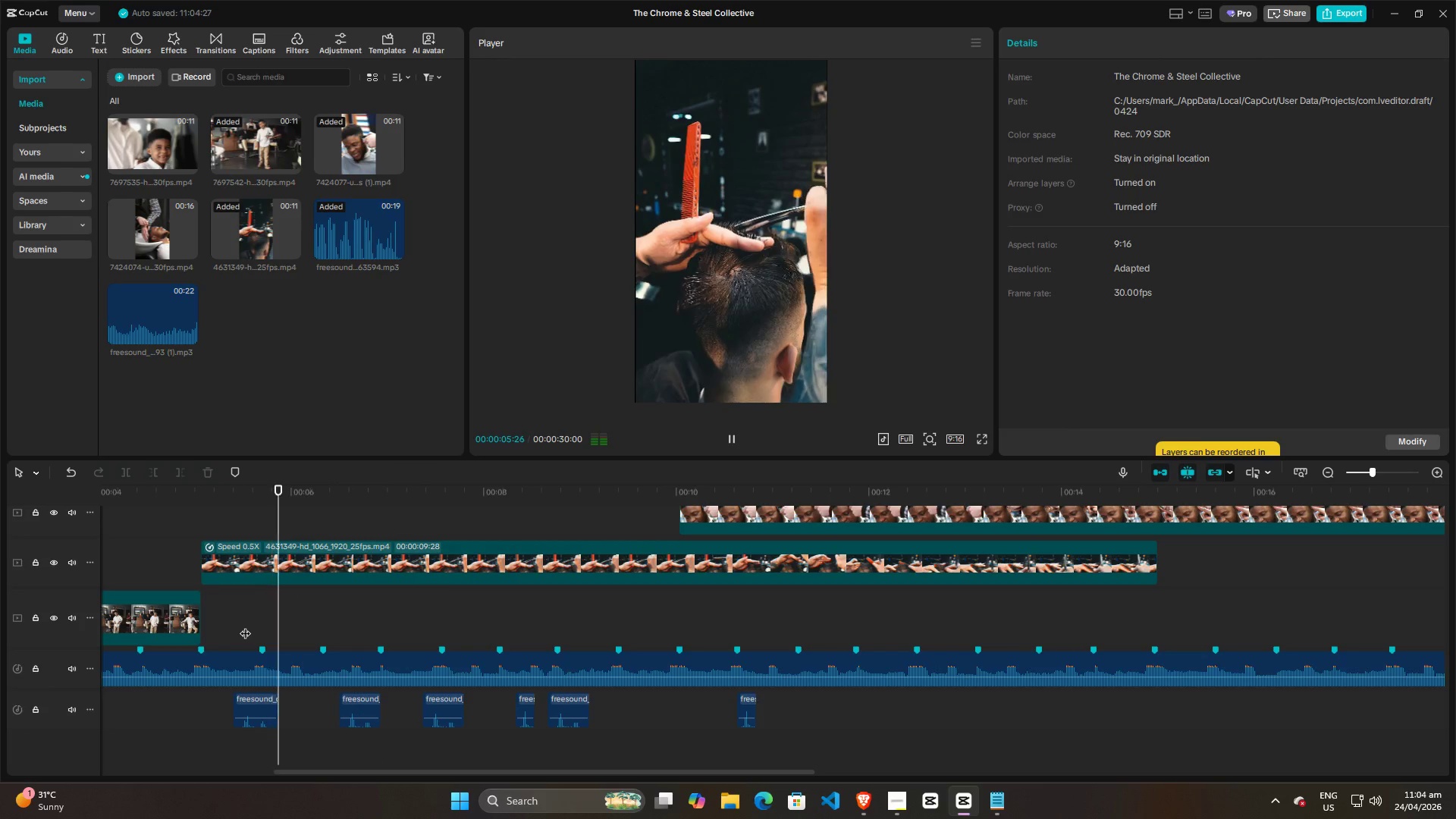 
key(Space)
 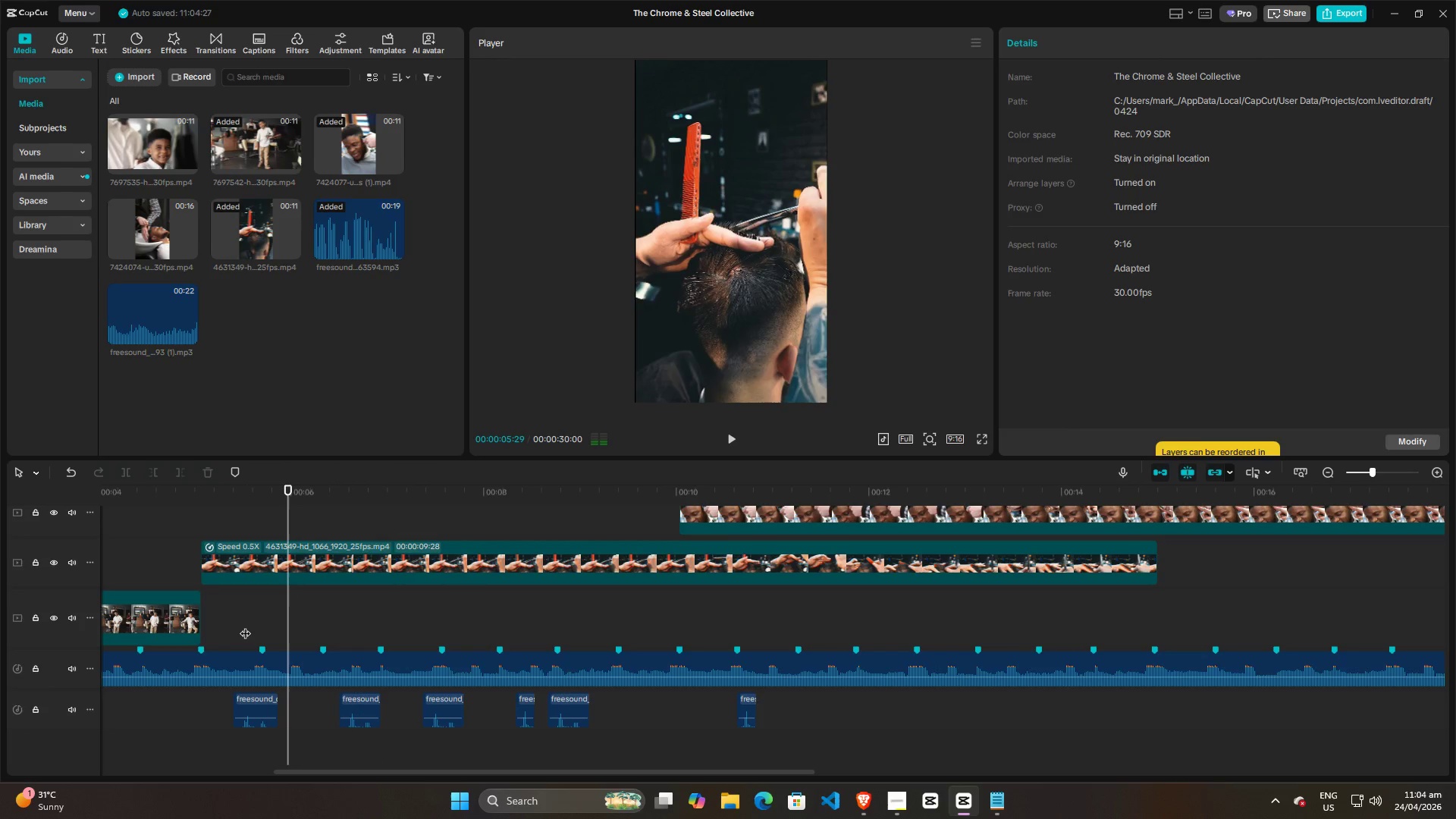 
left_click([245, 626])
 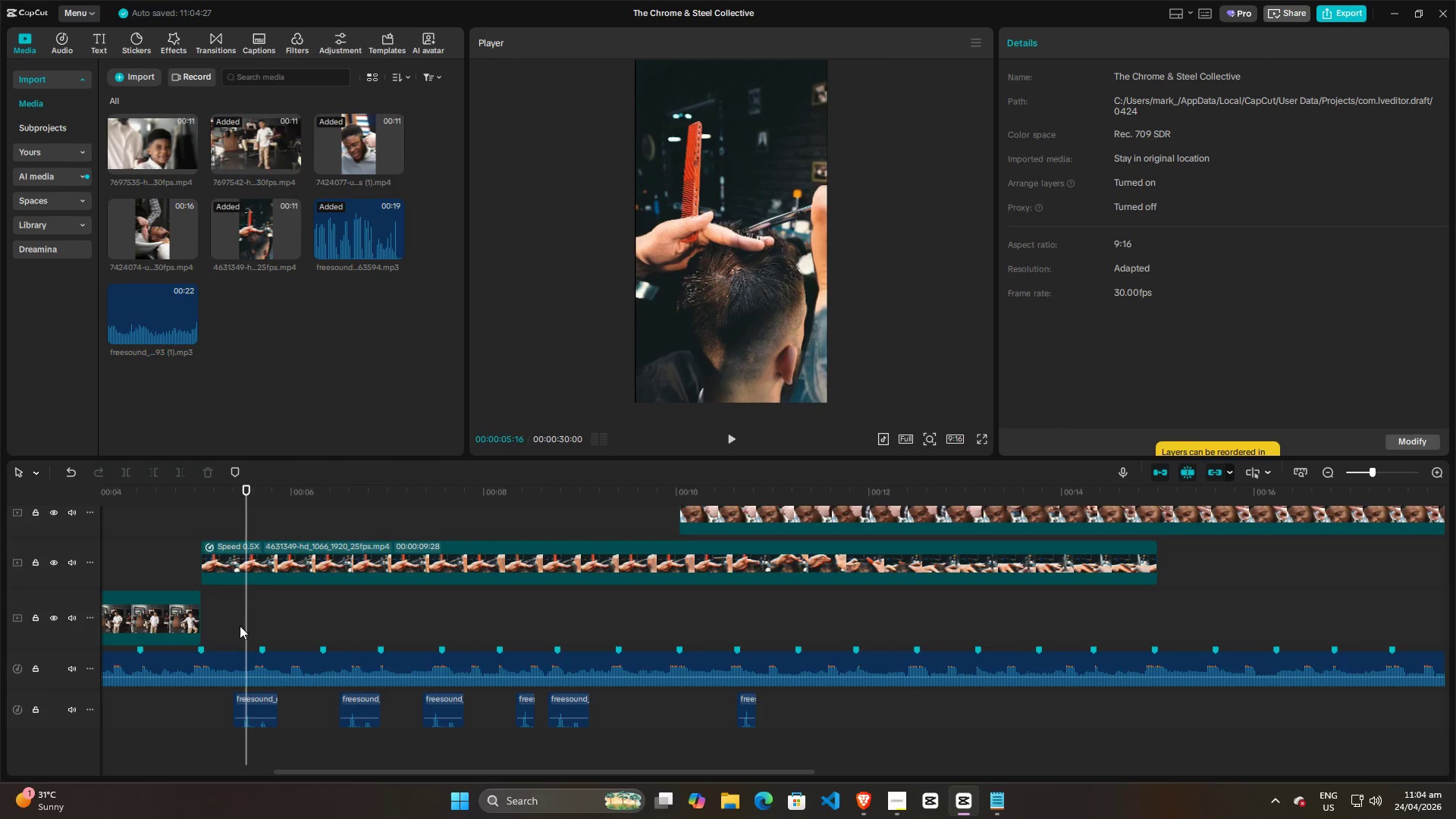 
left_click([233, 626])
 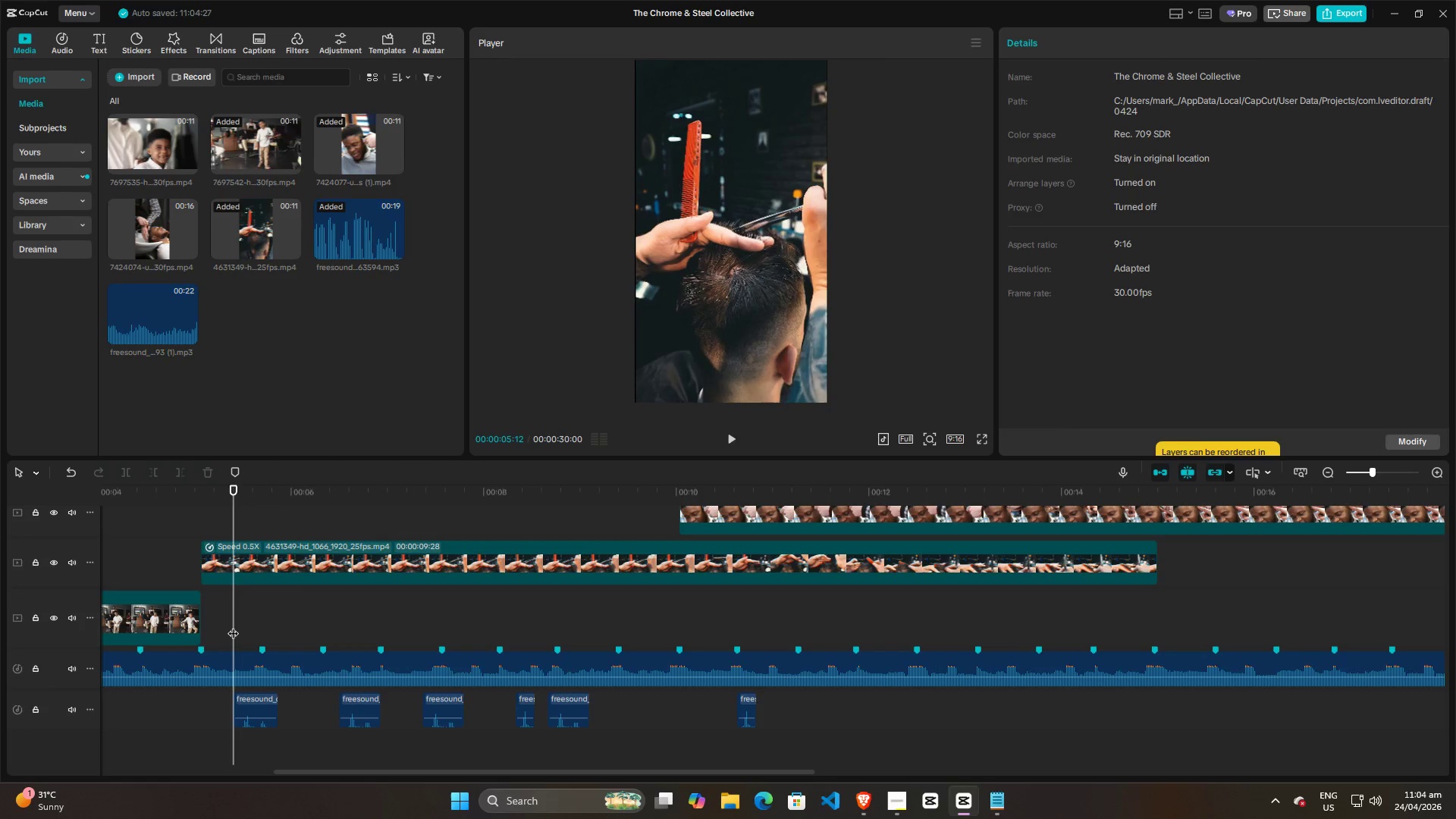 
key(Space)
 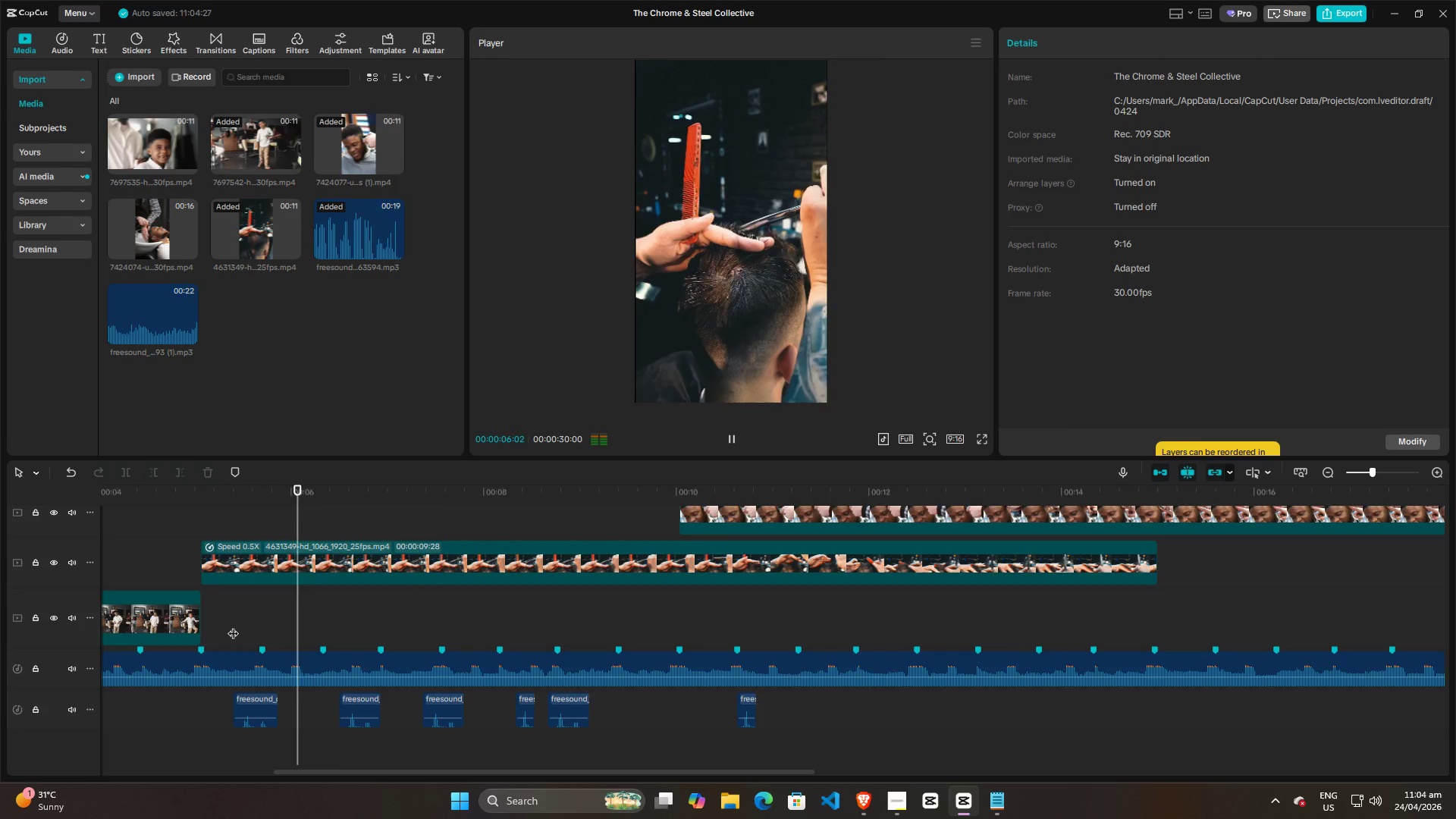 
key(Space)
 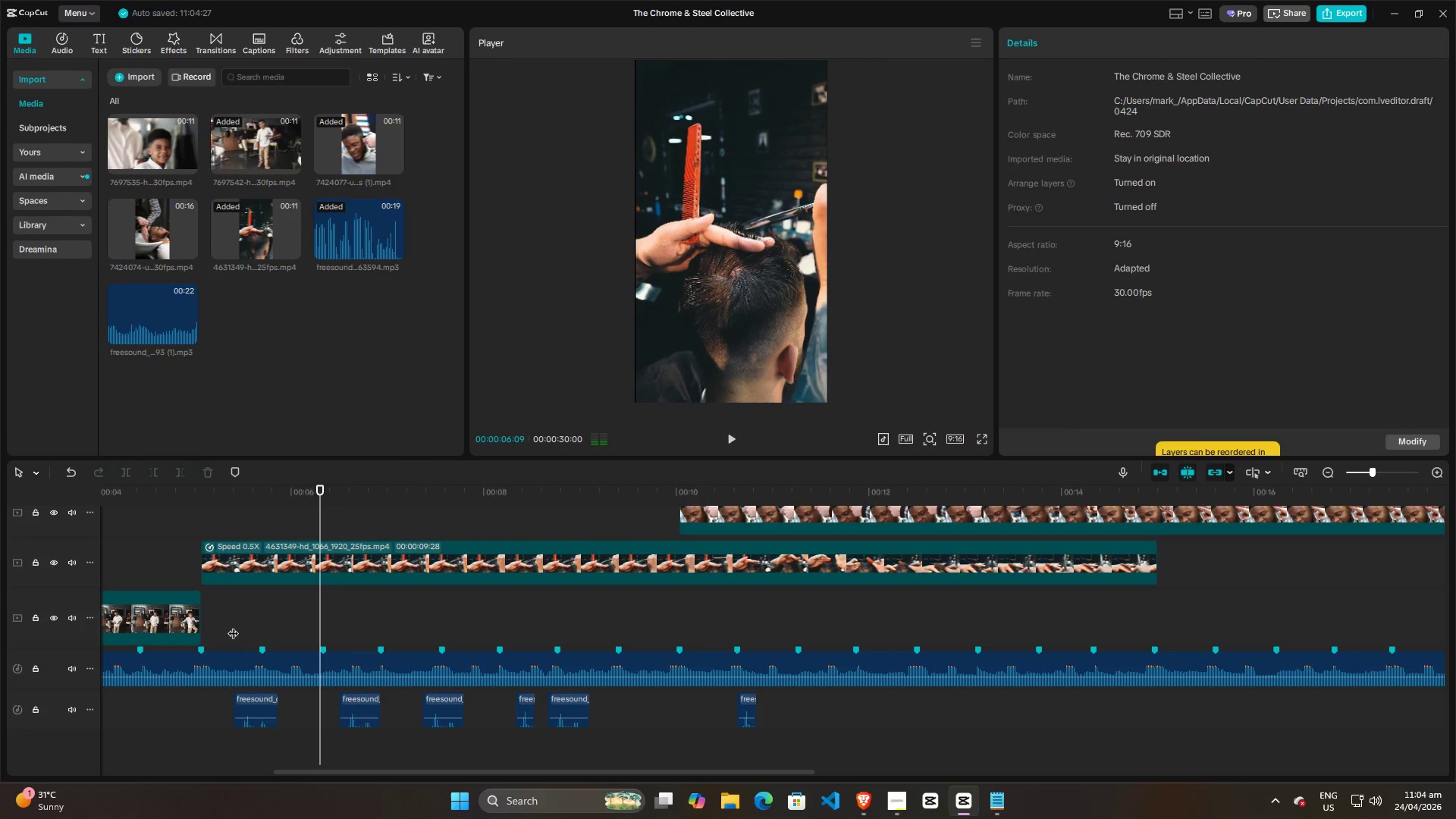 
left_click([233, 626])
 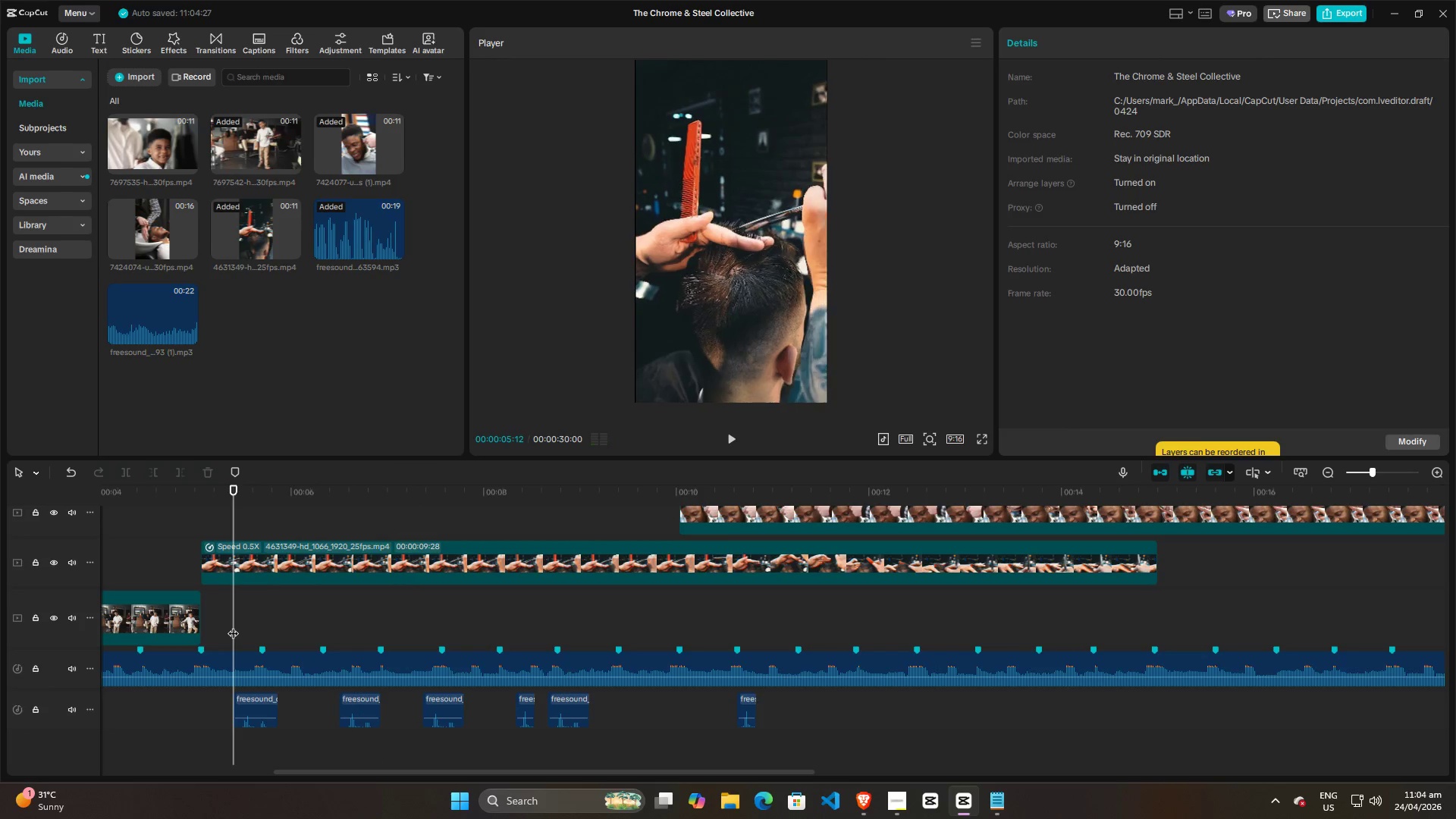 
key(Space)
 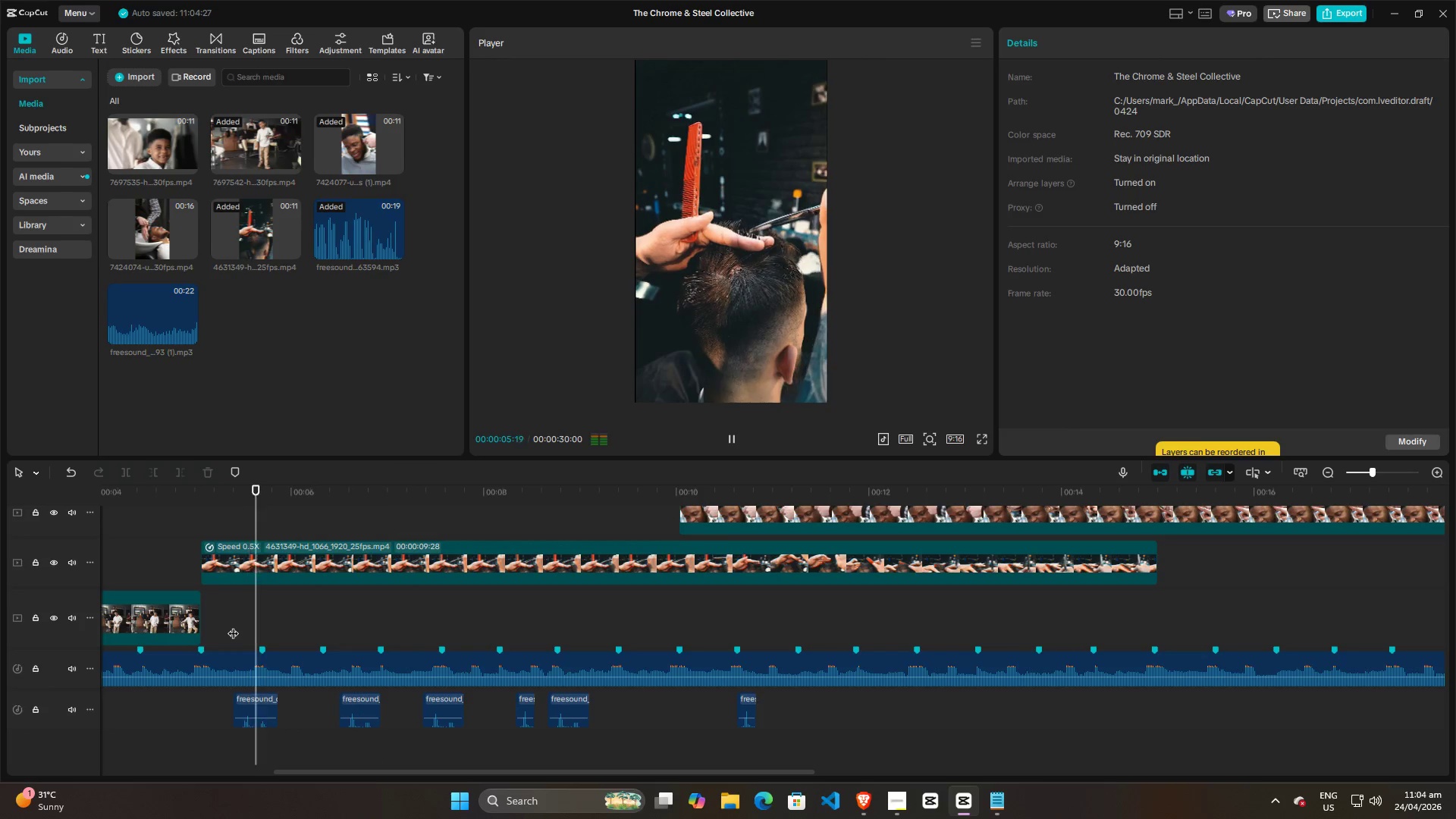 
key(Space)
 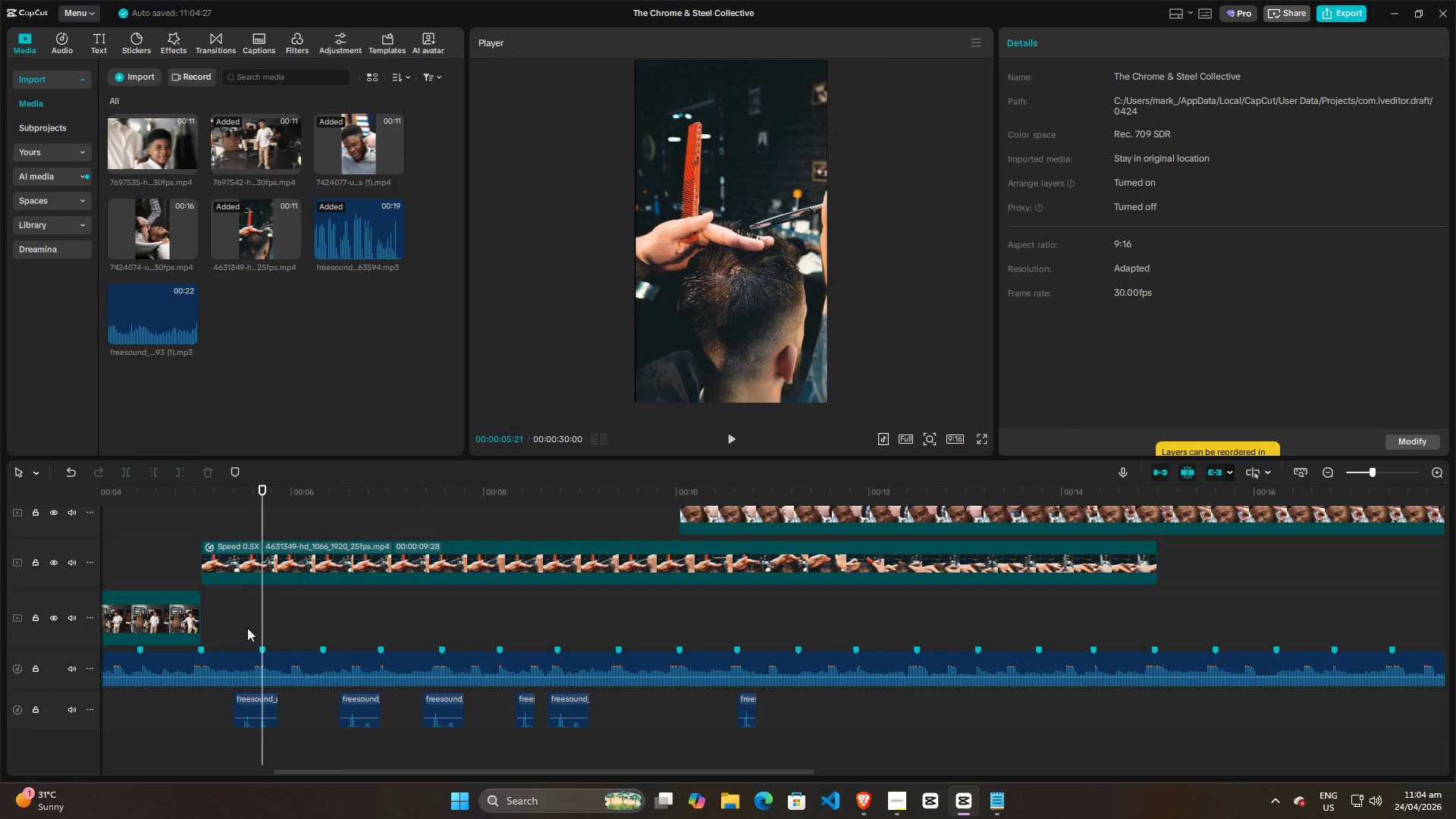 
hold_key(key=ControlLeft, duration=1.22)
scroll: coordinate [264, 629], scroll_direction: up, amount: 10.0
 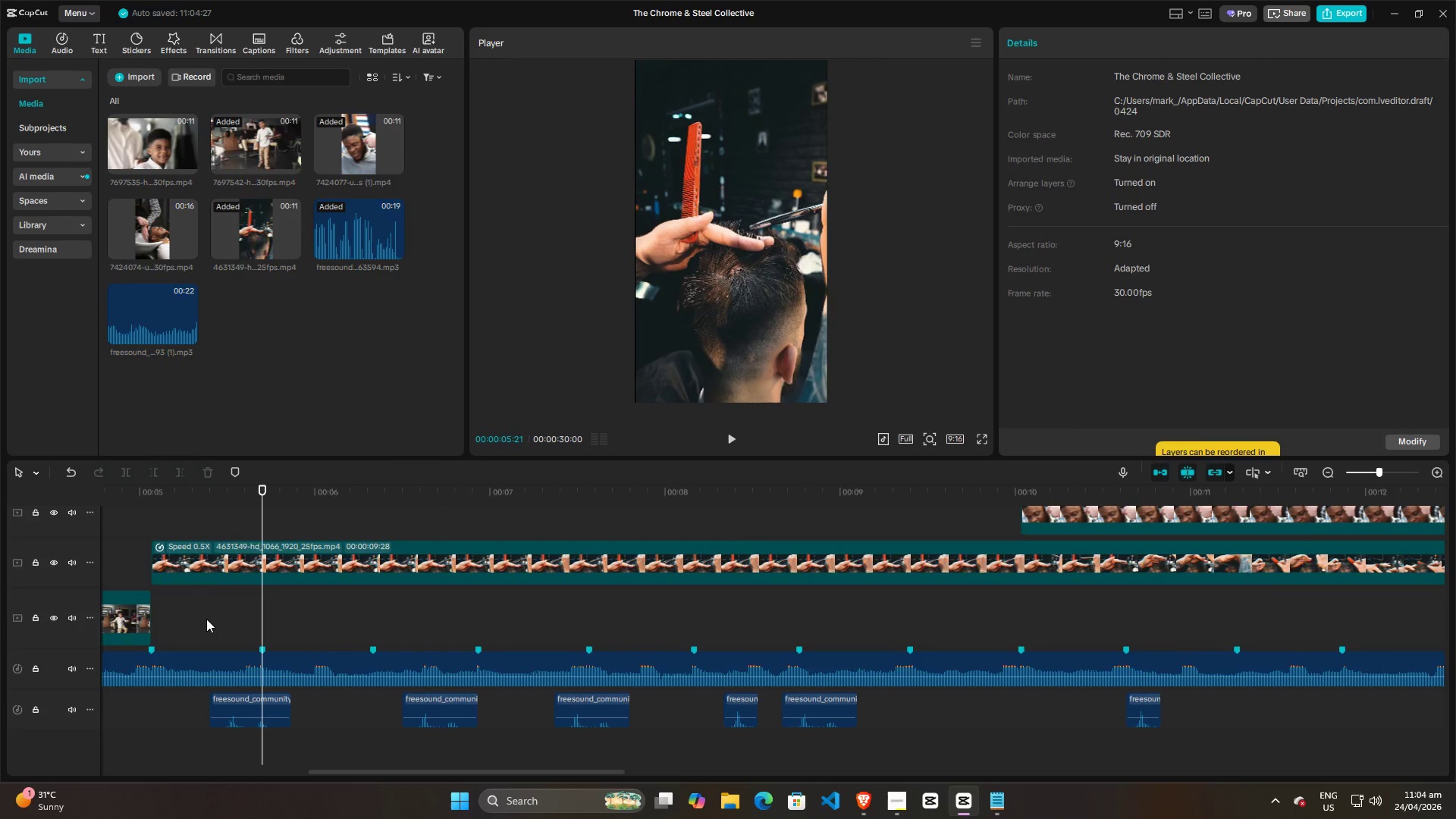 
left_click([194, 619])
 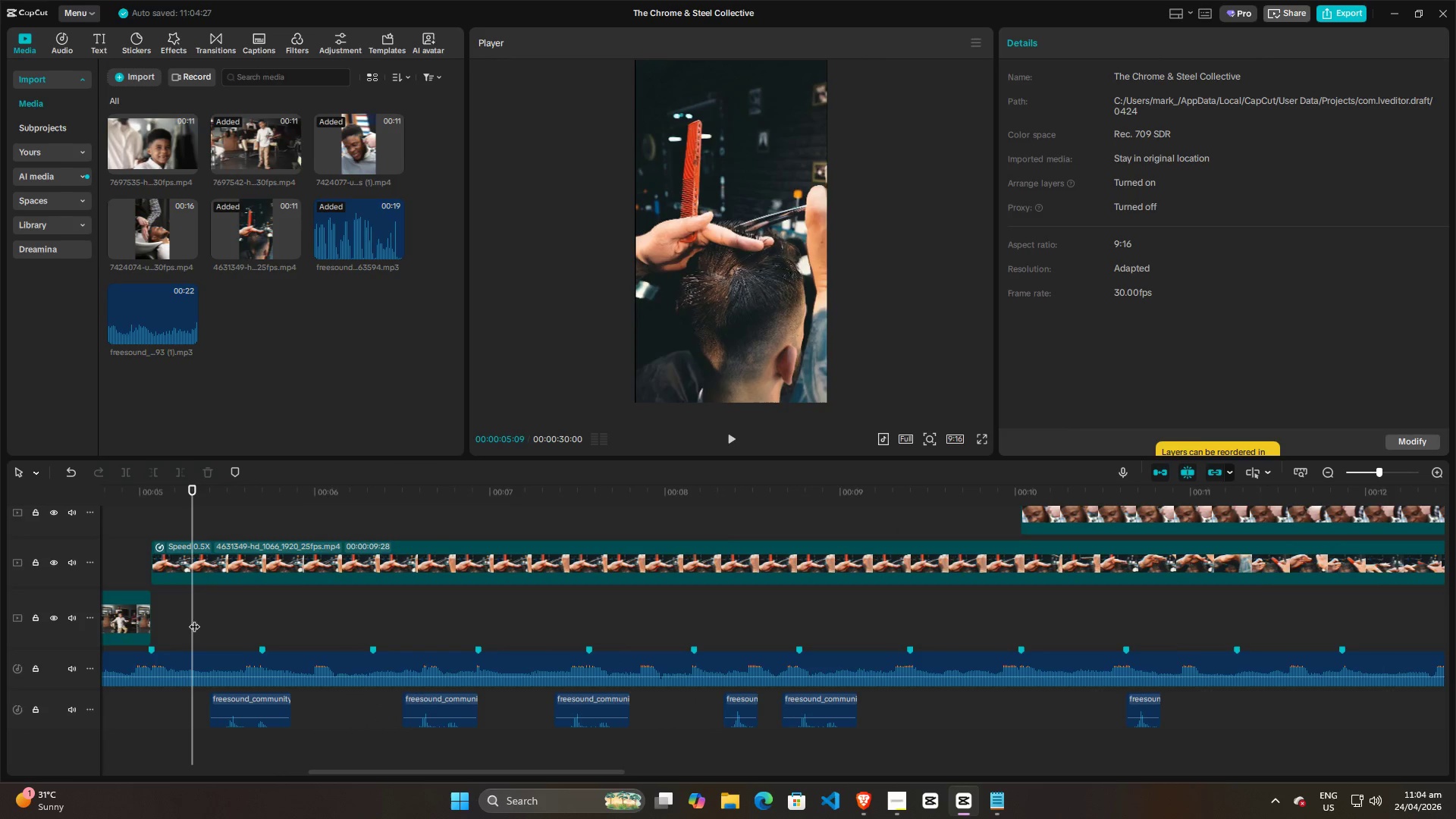 
key(Space)
 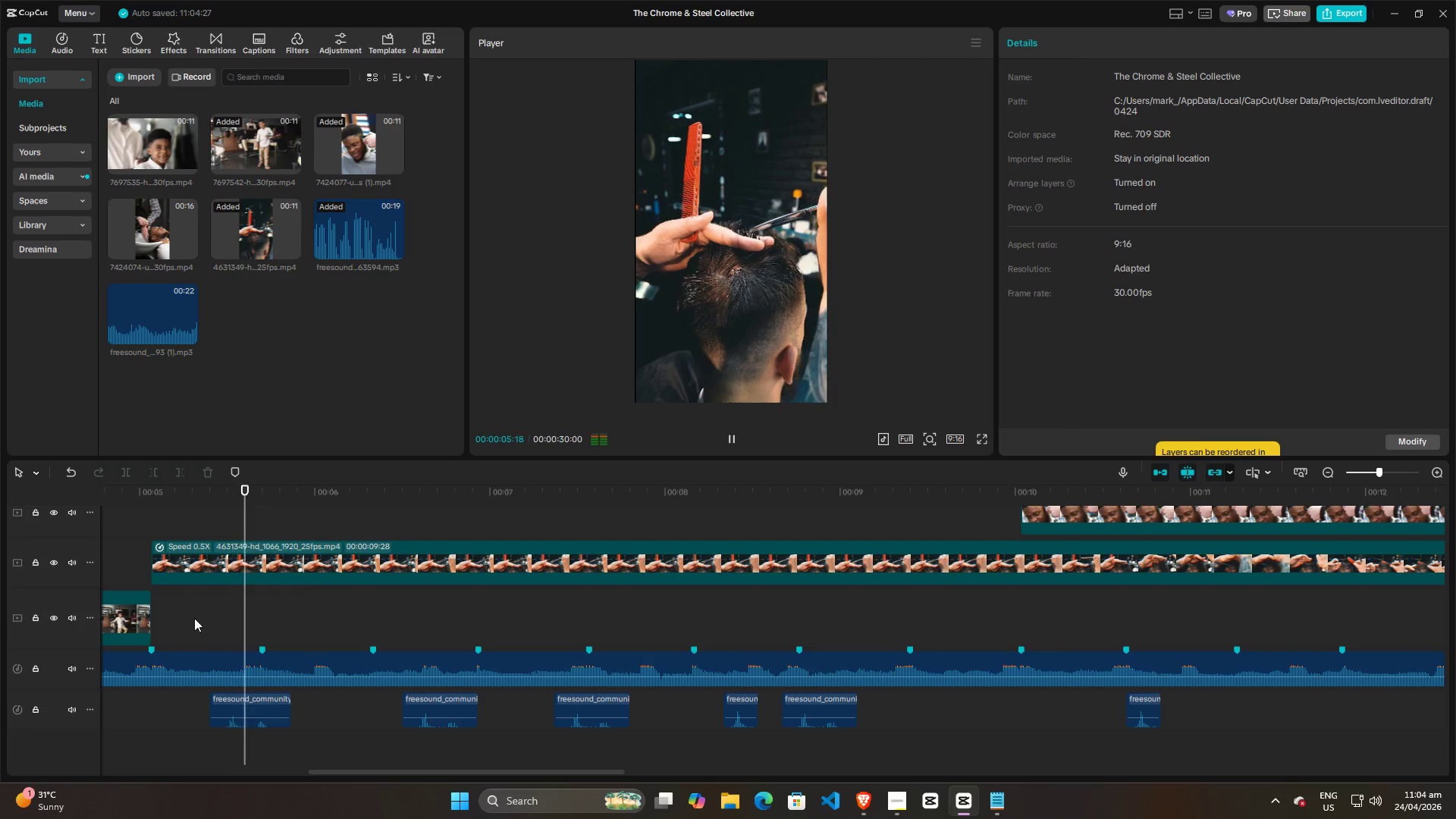 
key(Space)
 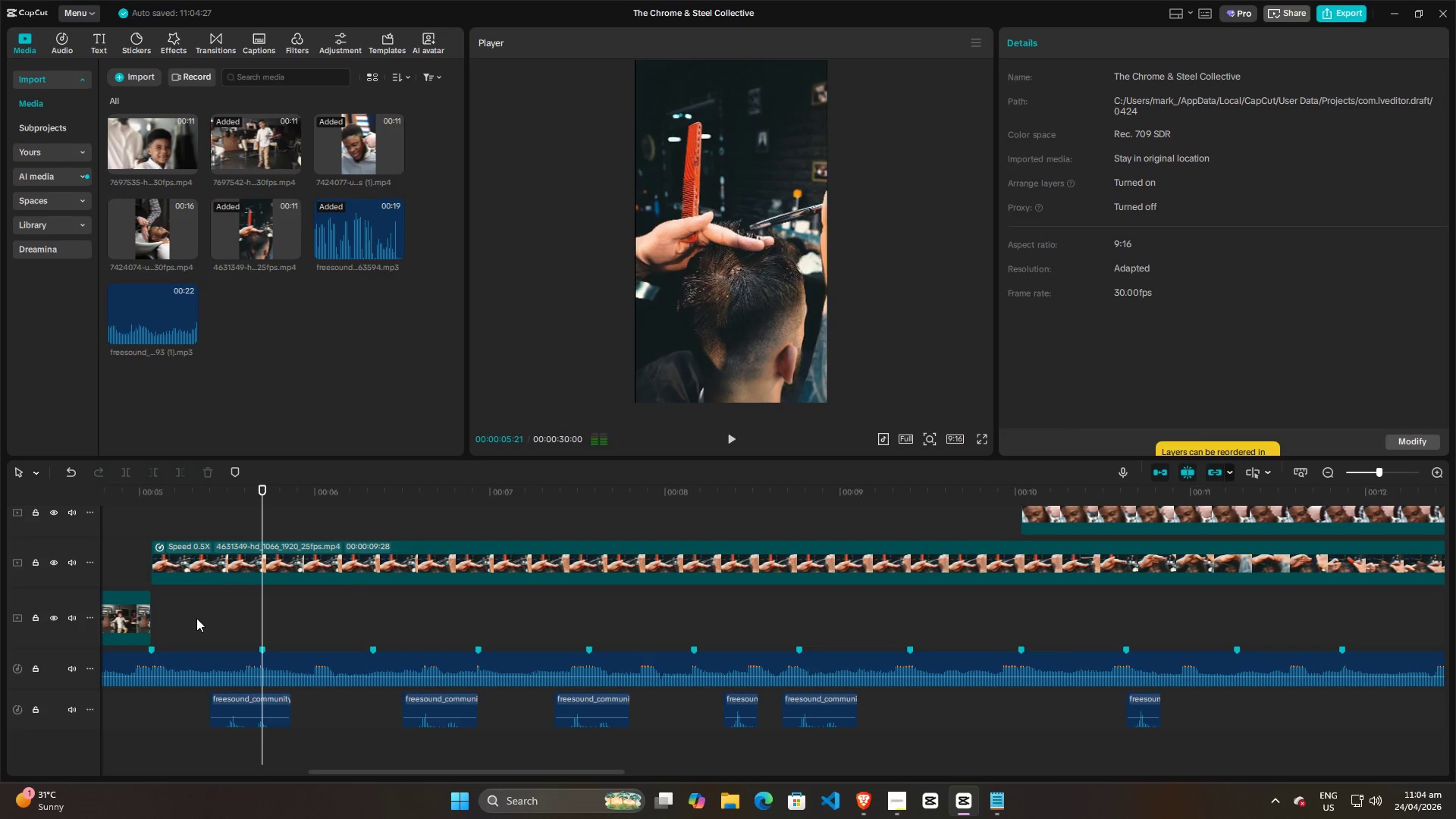 
left_click([196, 618])
 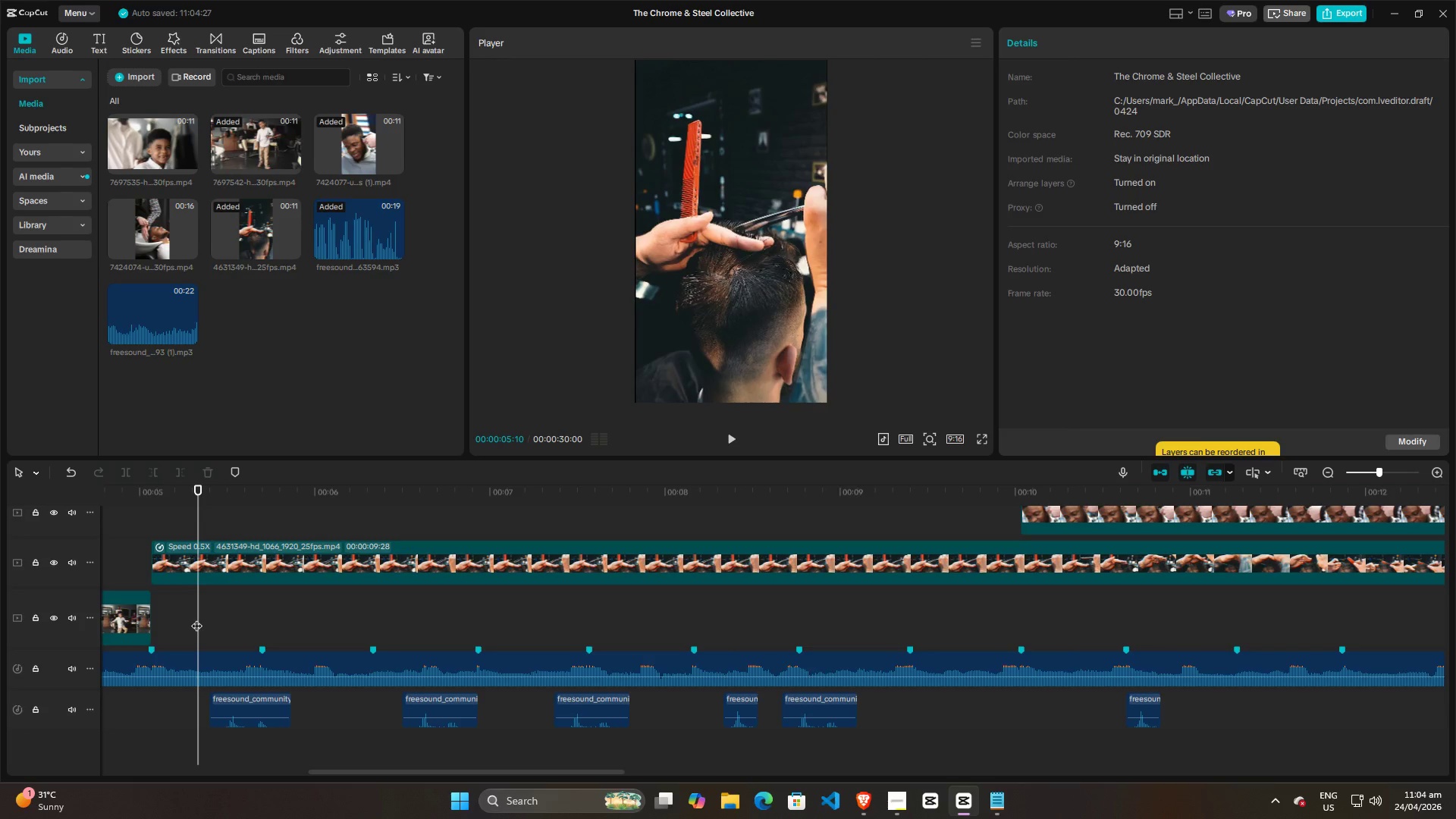 
key(Space)
 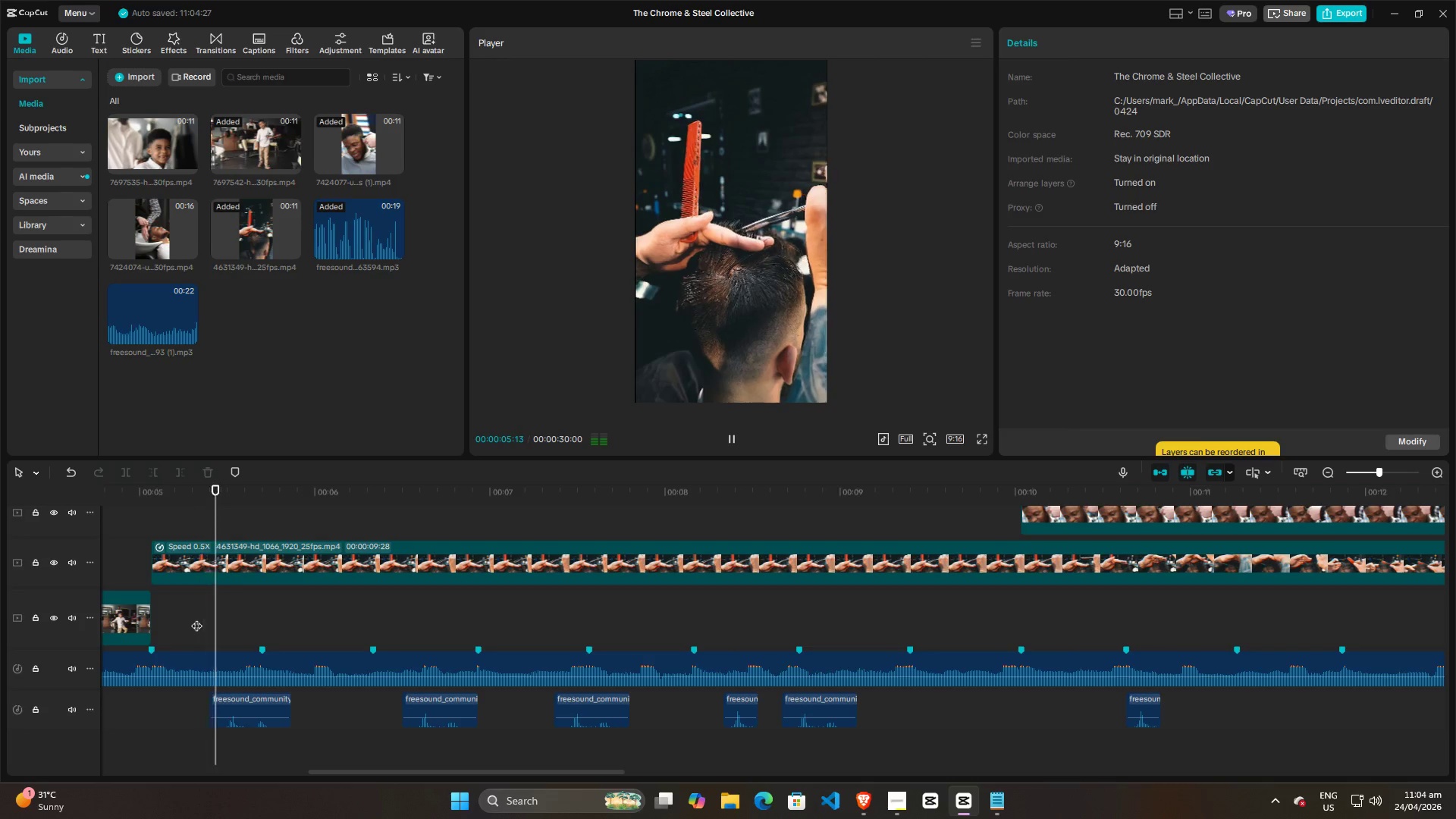 
key(Space)
 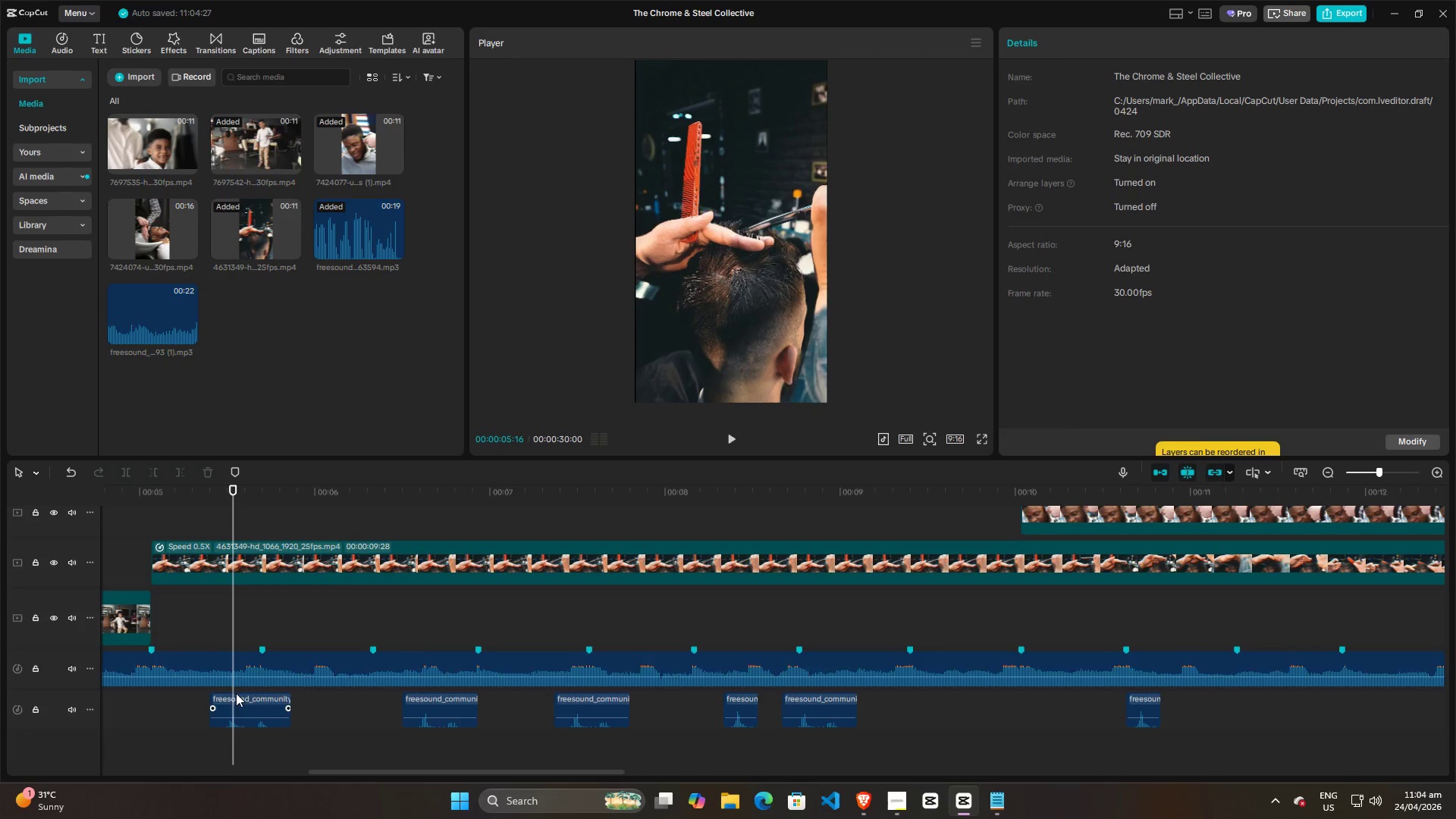 
left_click([193, 617])
 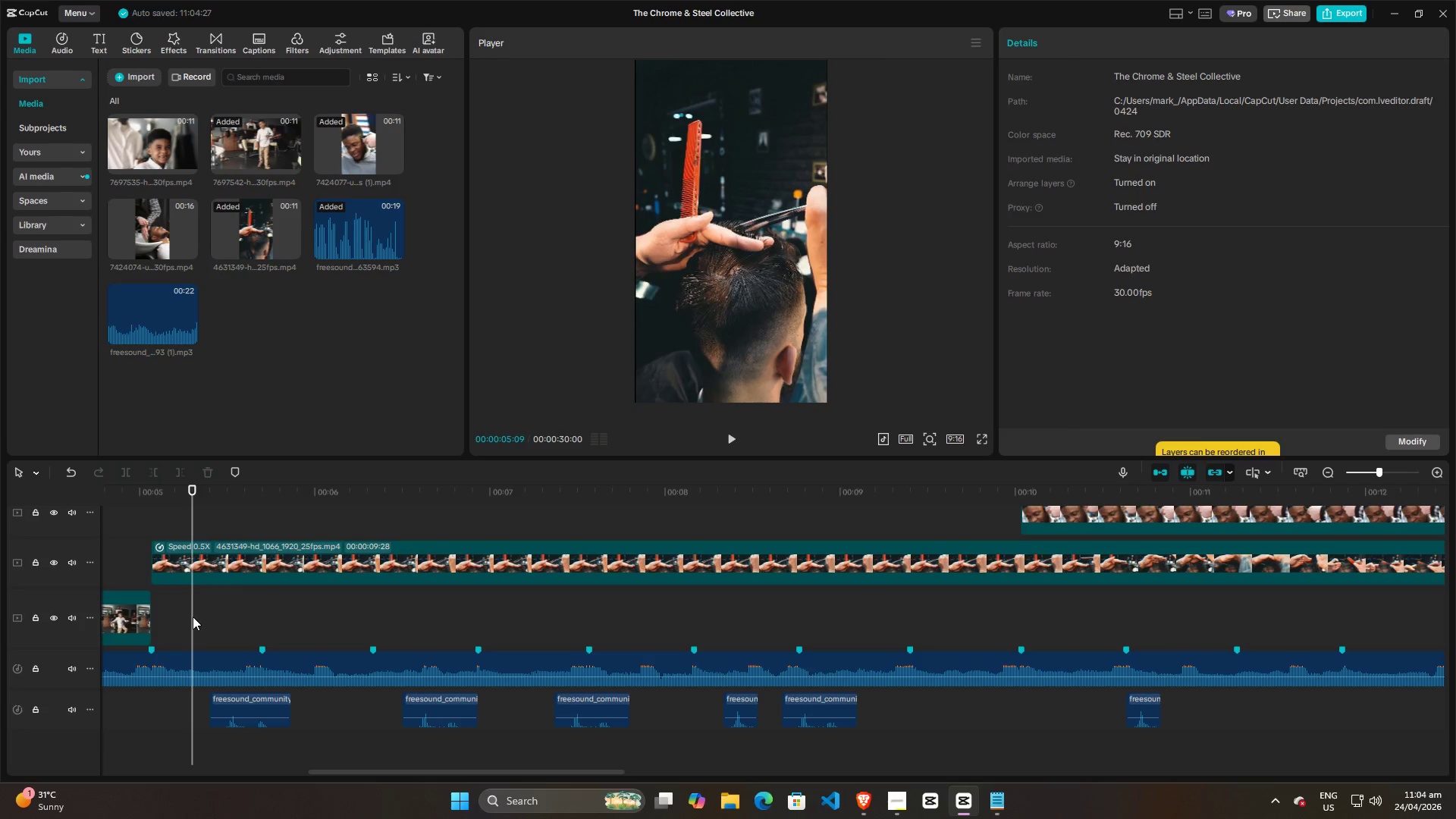 
key(Space)
 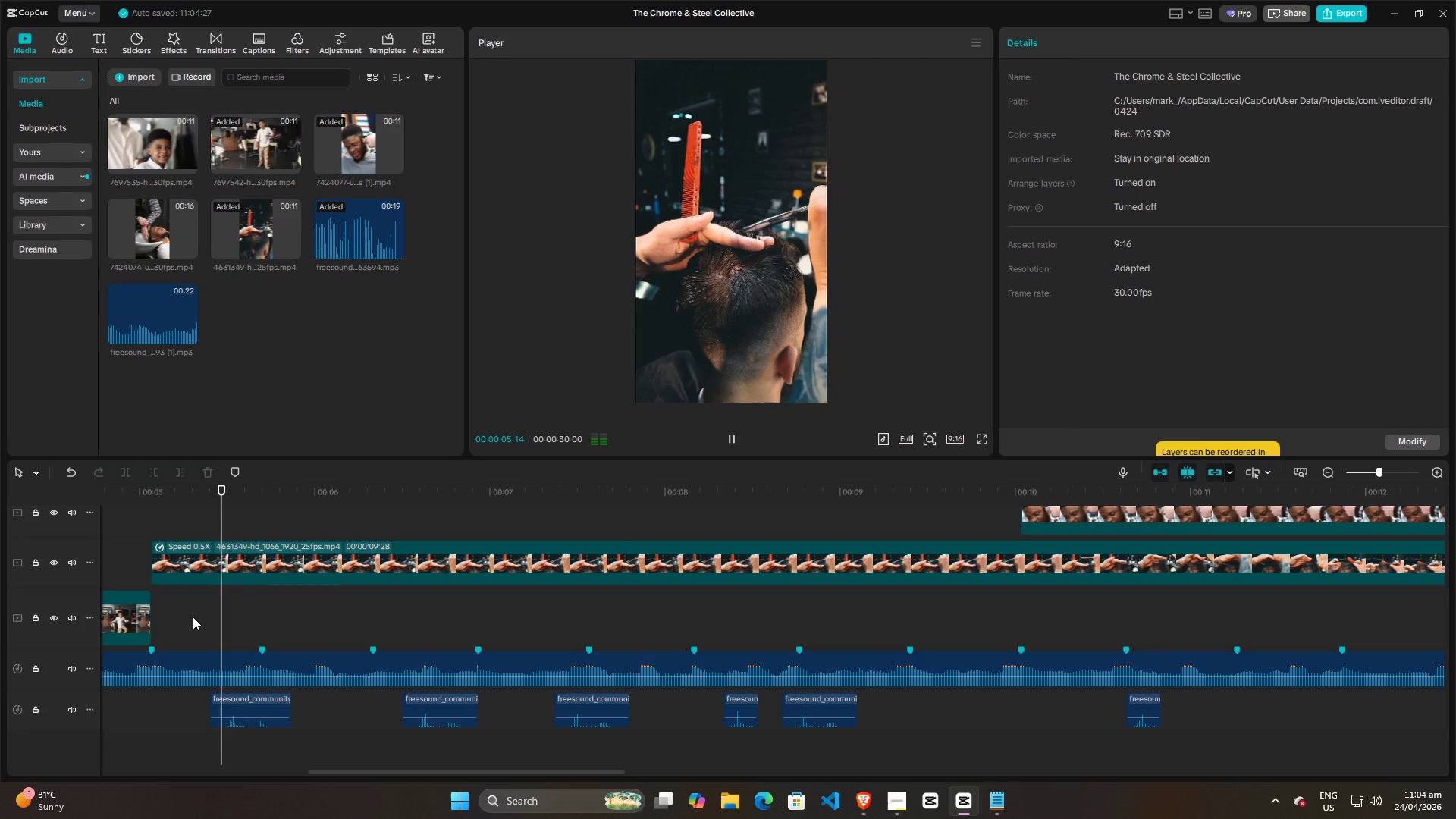 
key(Space)
 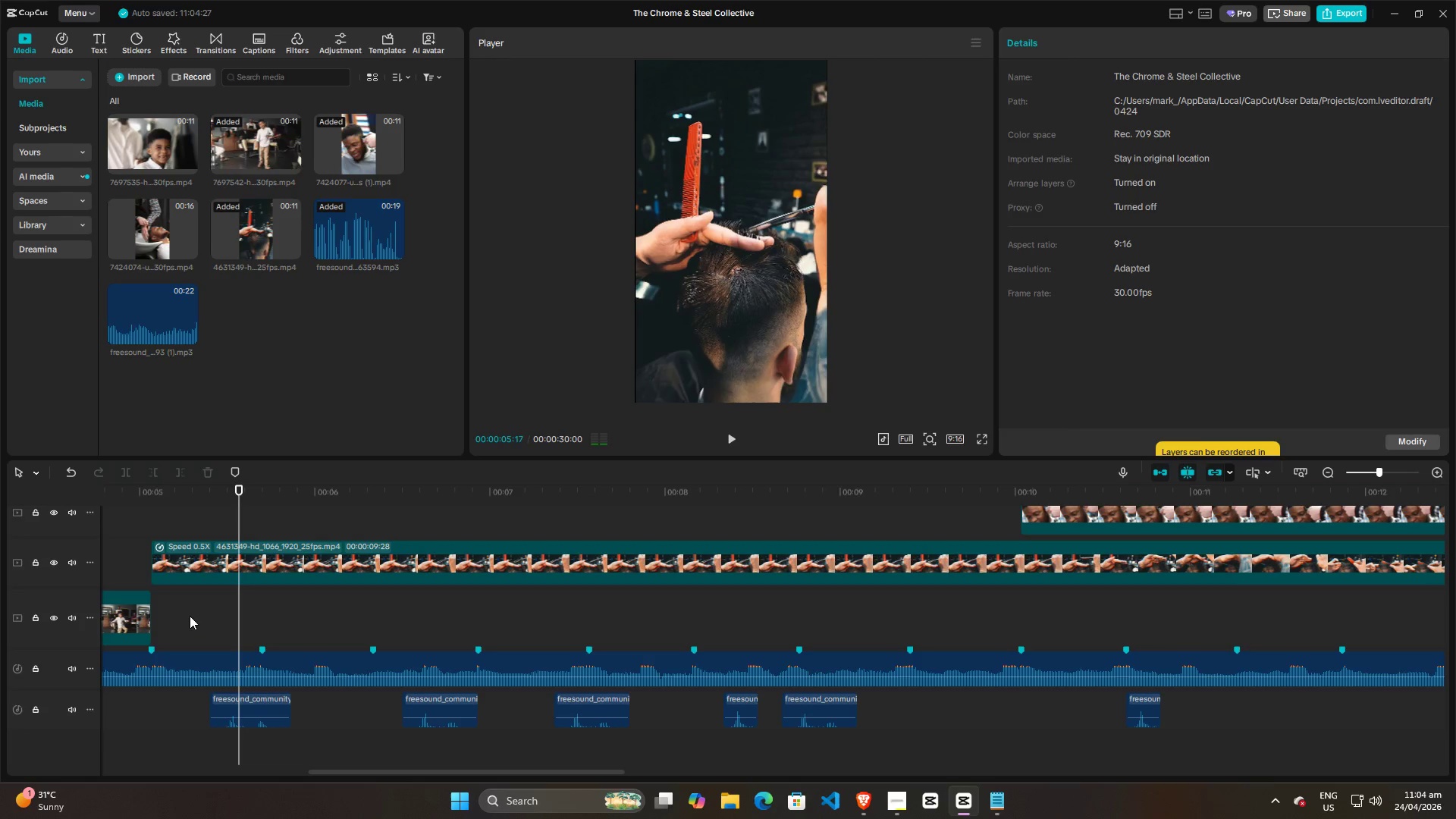 
left_click([188, 616])
 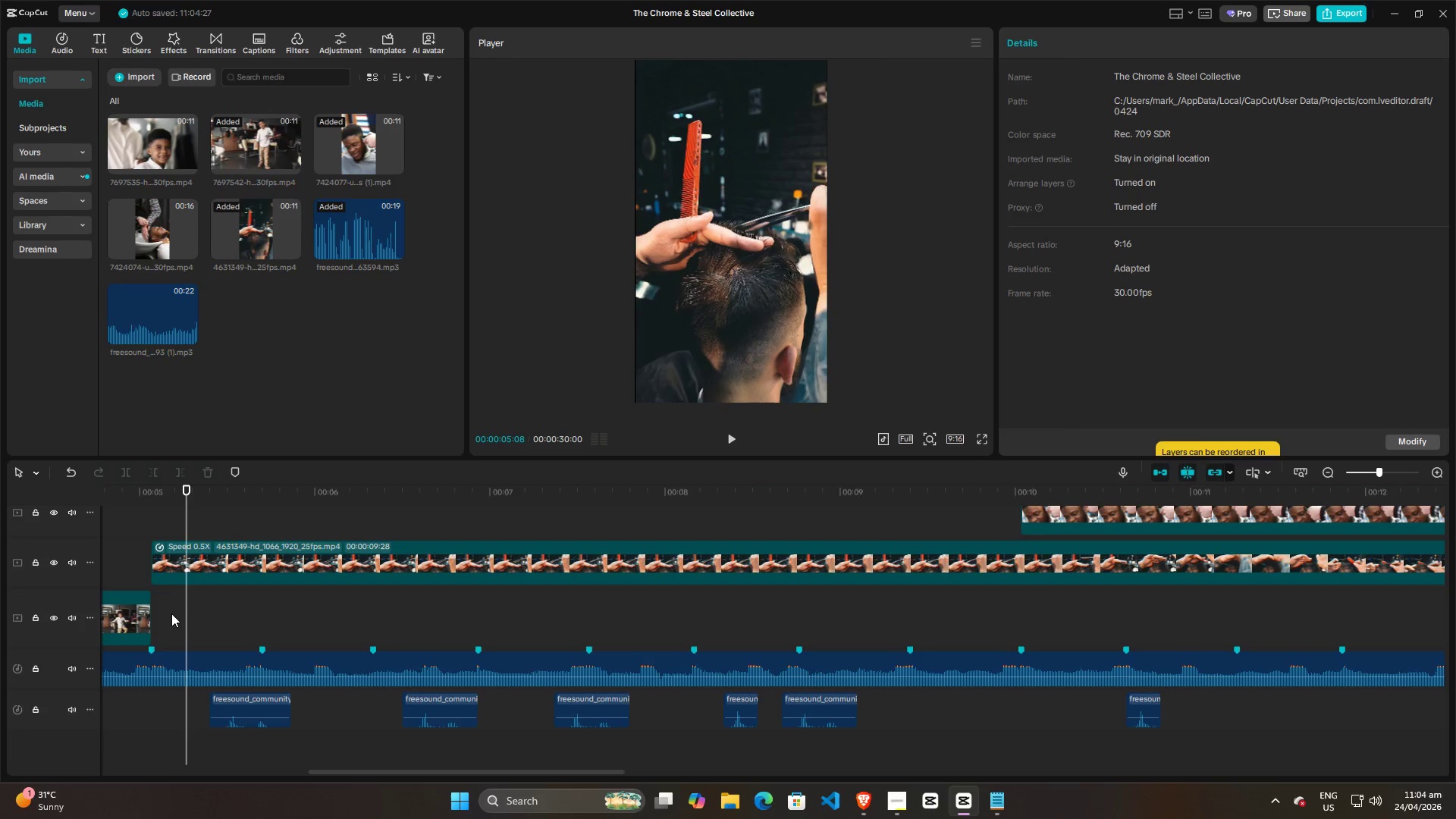 
double_click([170, 613])
 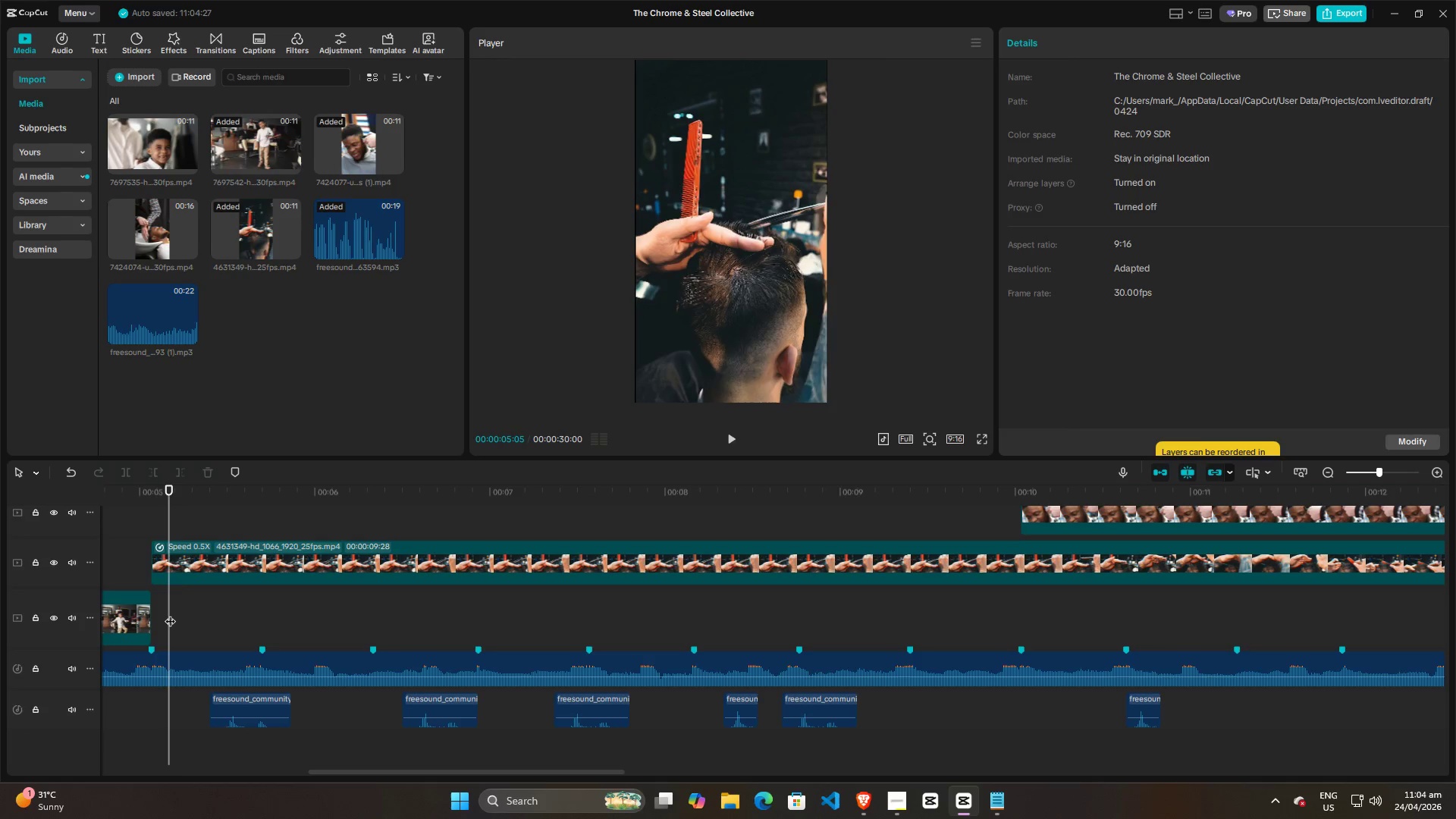 
key(Space)
 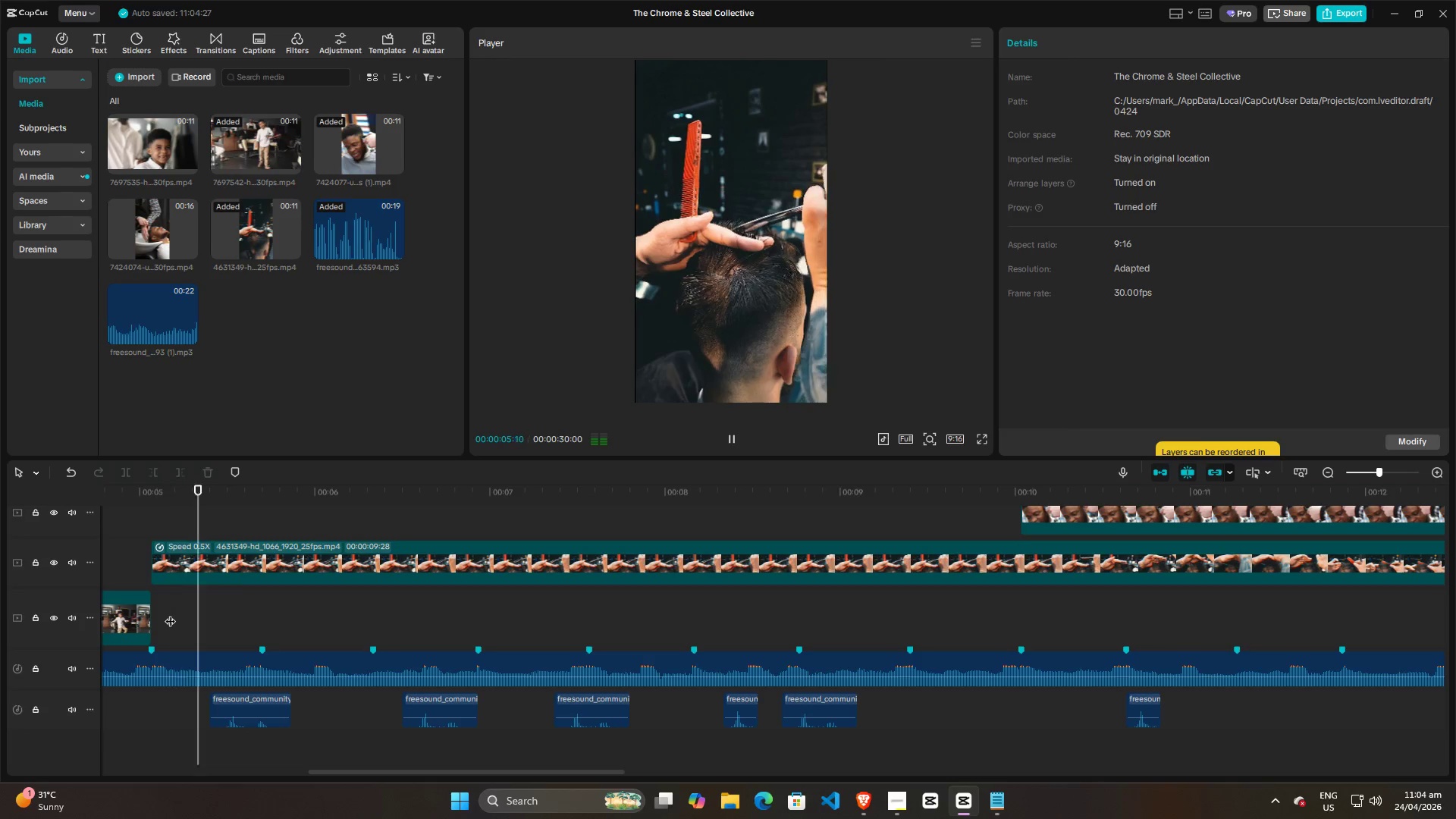 
key(Space)
 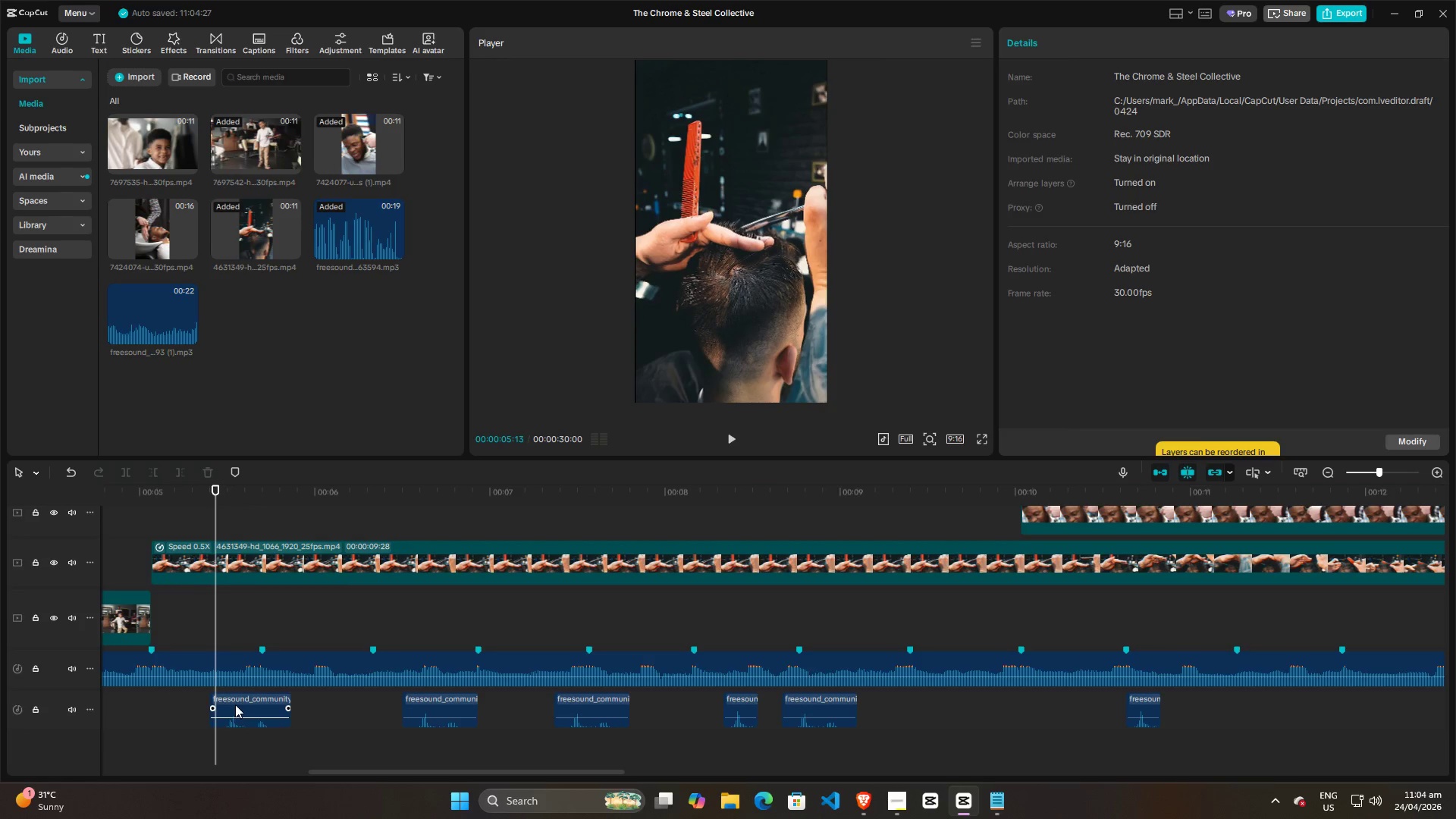 
left_click_drag(start_coordinate=[237, 701], to_coordinate=[224, 699])
 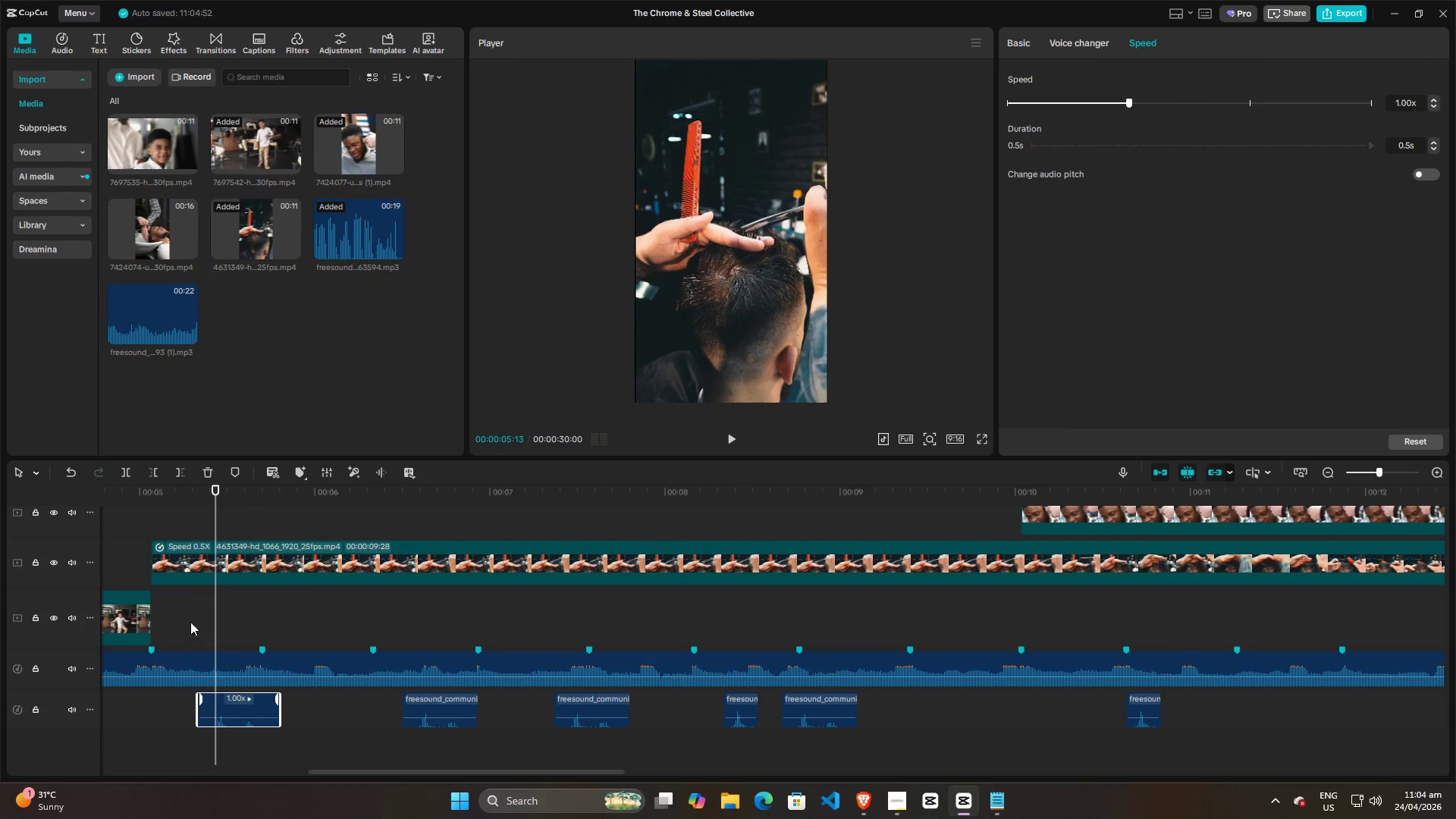 
left_click([188, 620])
 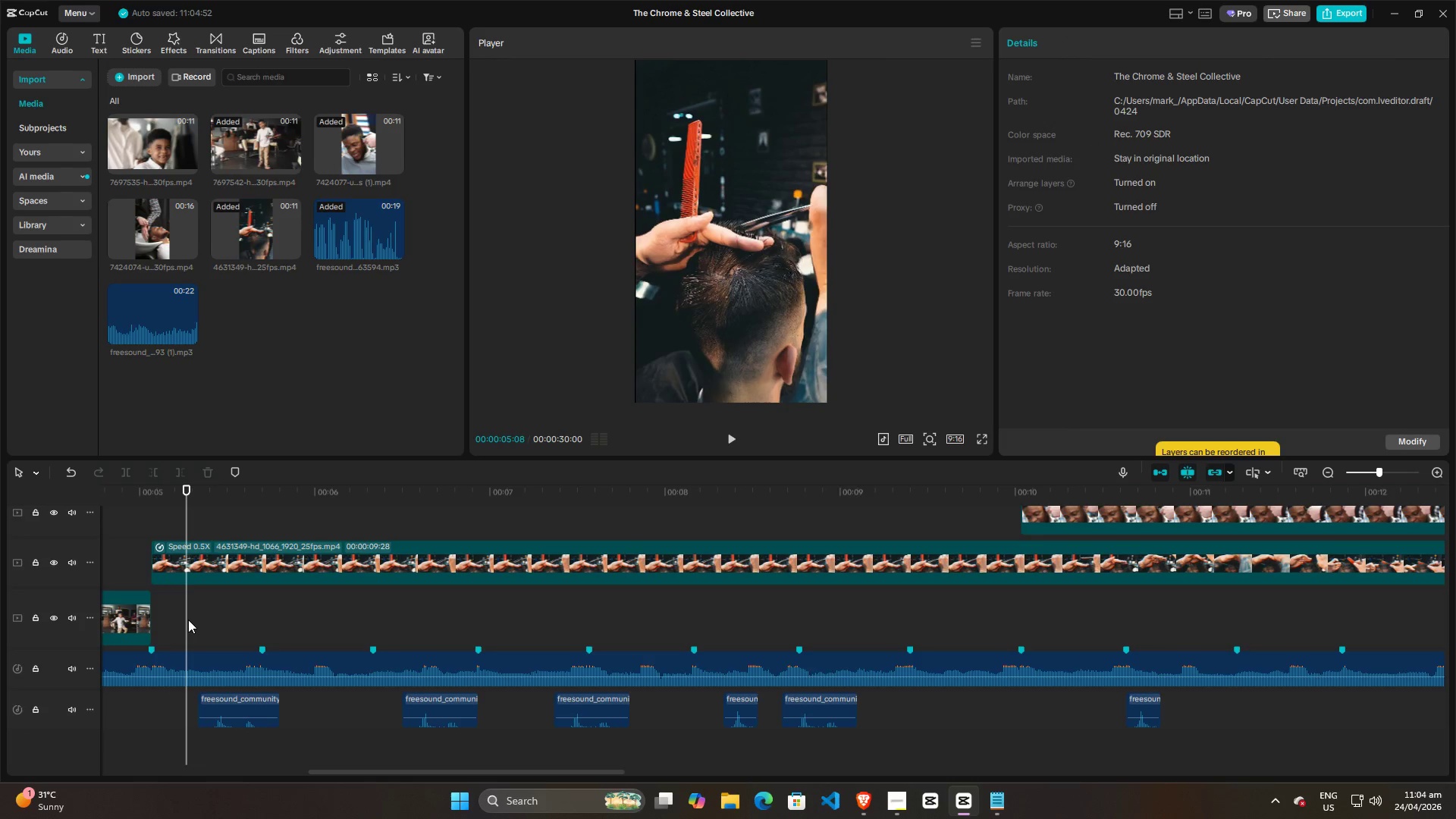 
key(Space)
 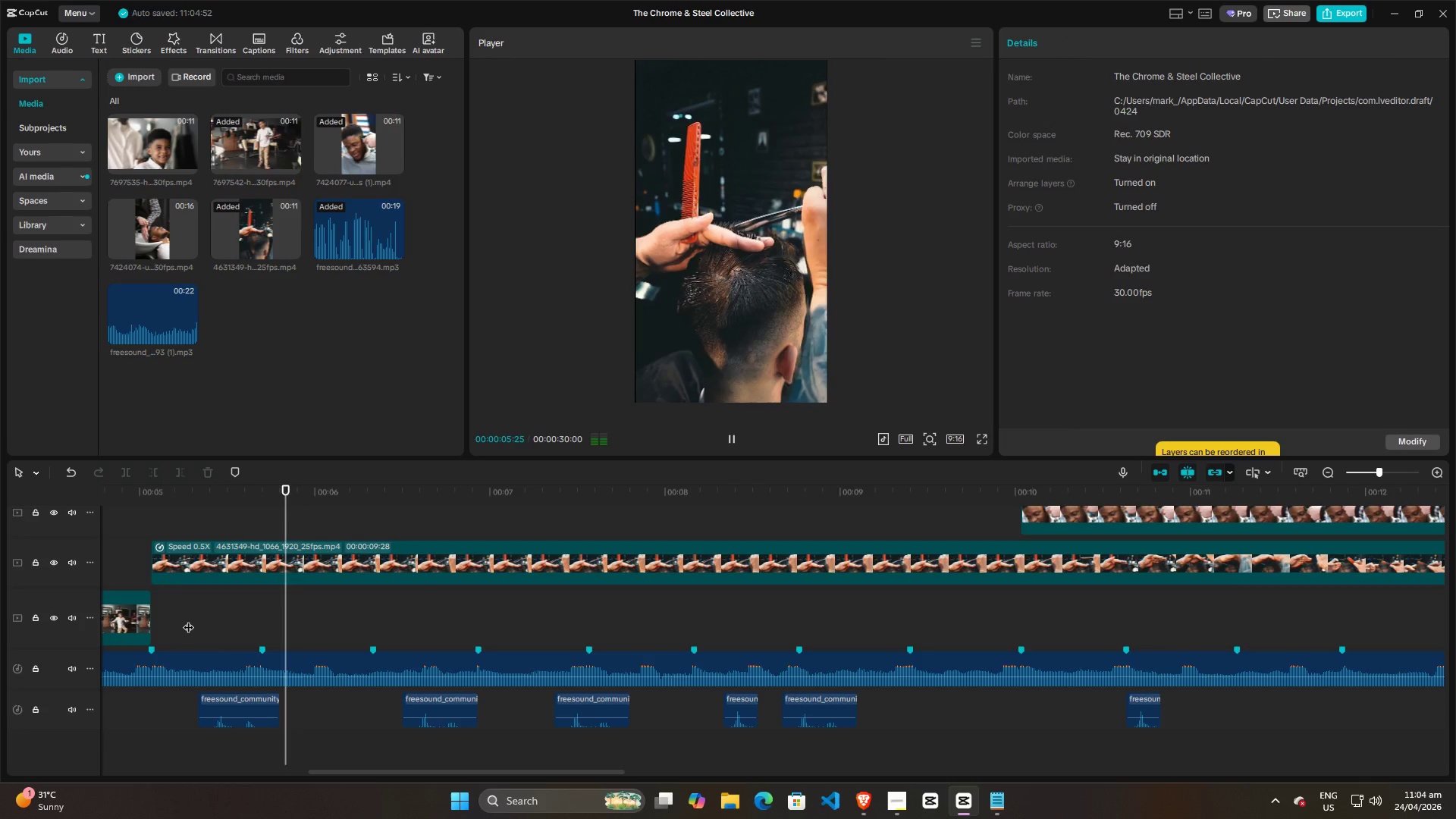 
key(Space)
 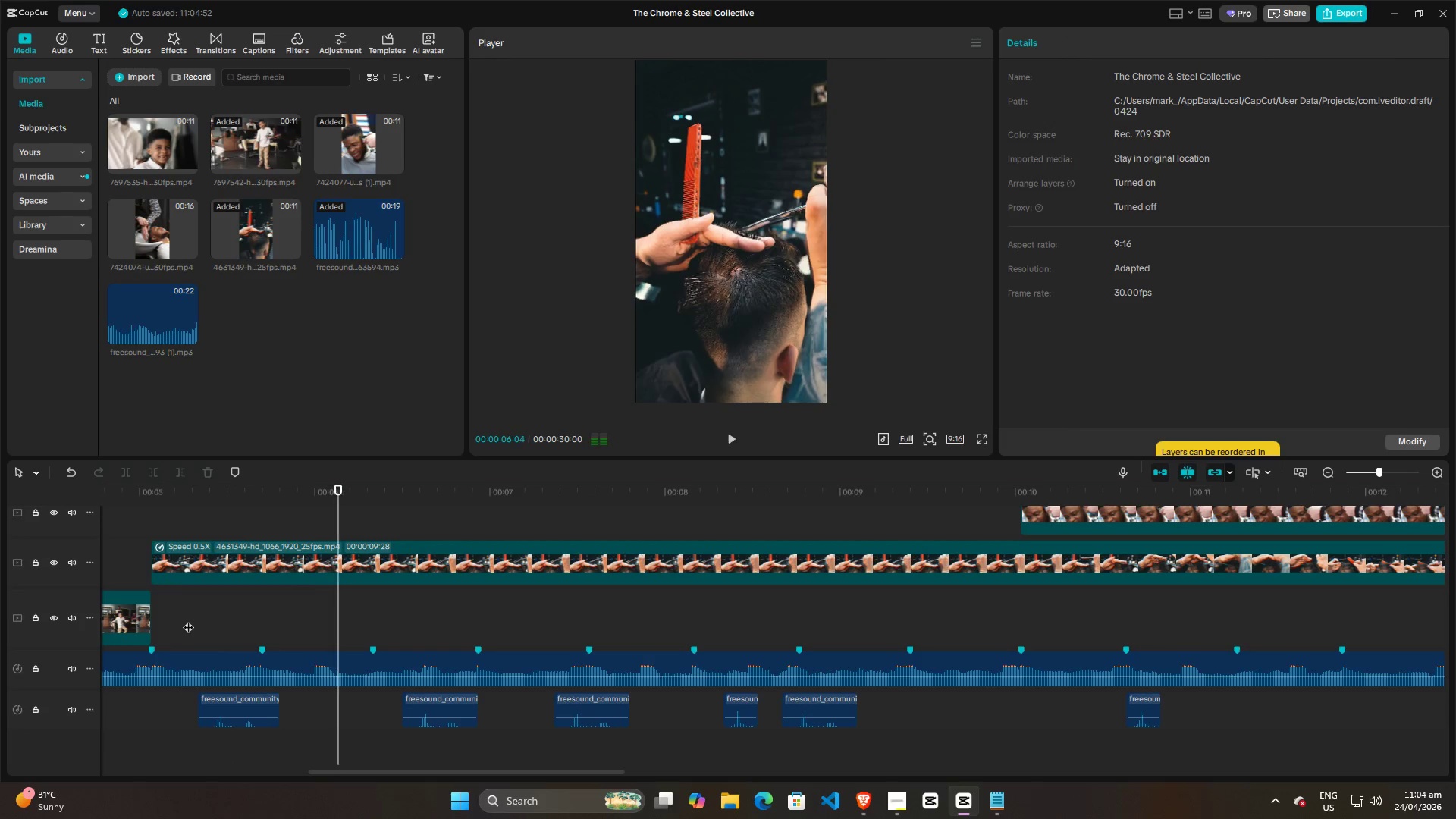 
left_click([188, 620])
 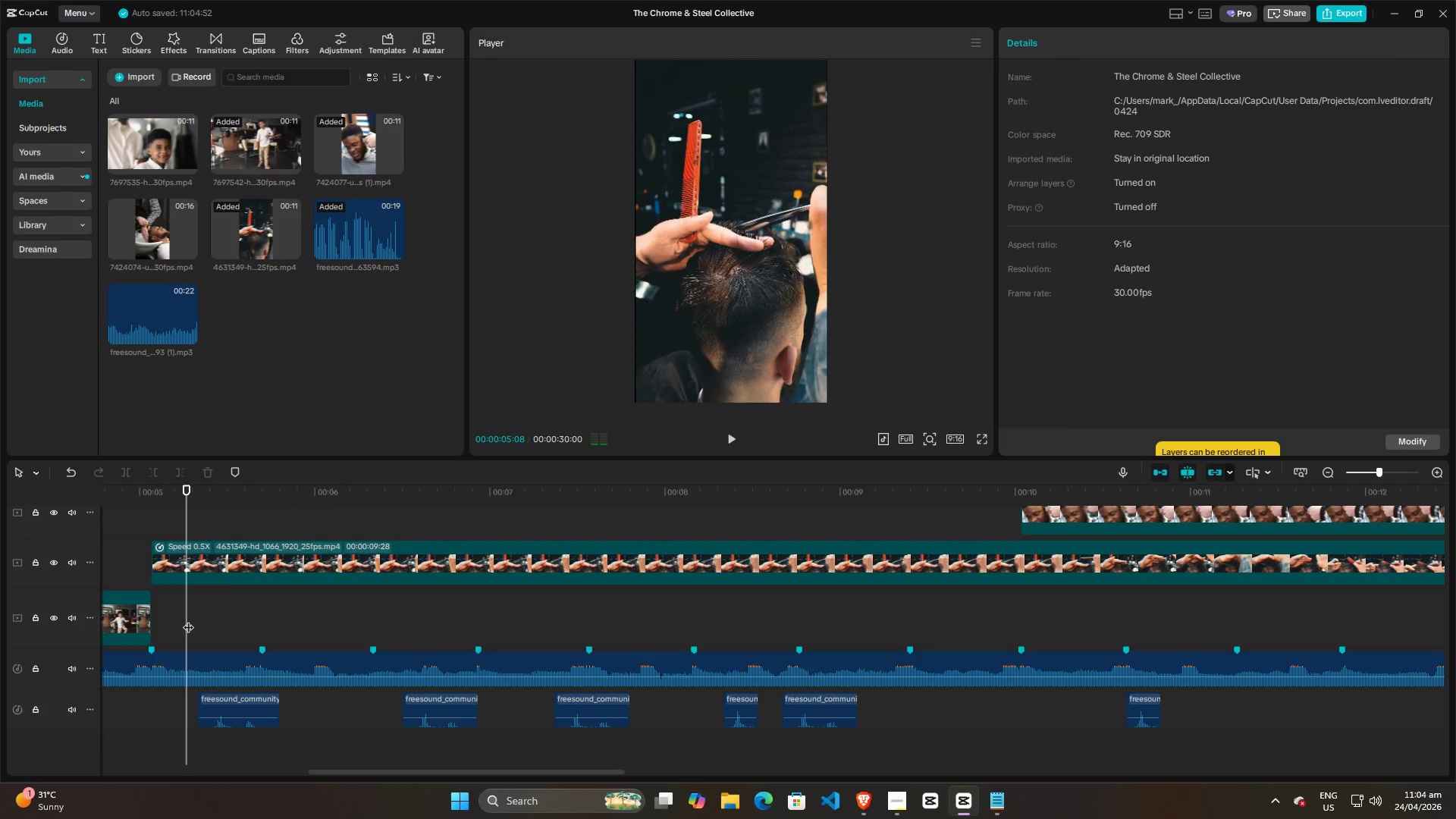 
key(Space)
 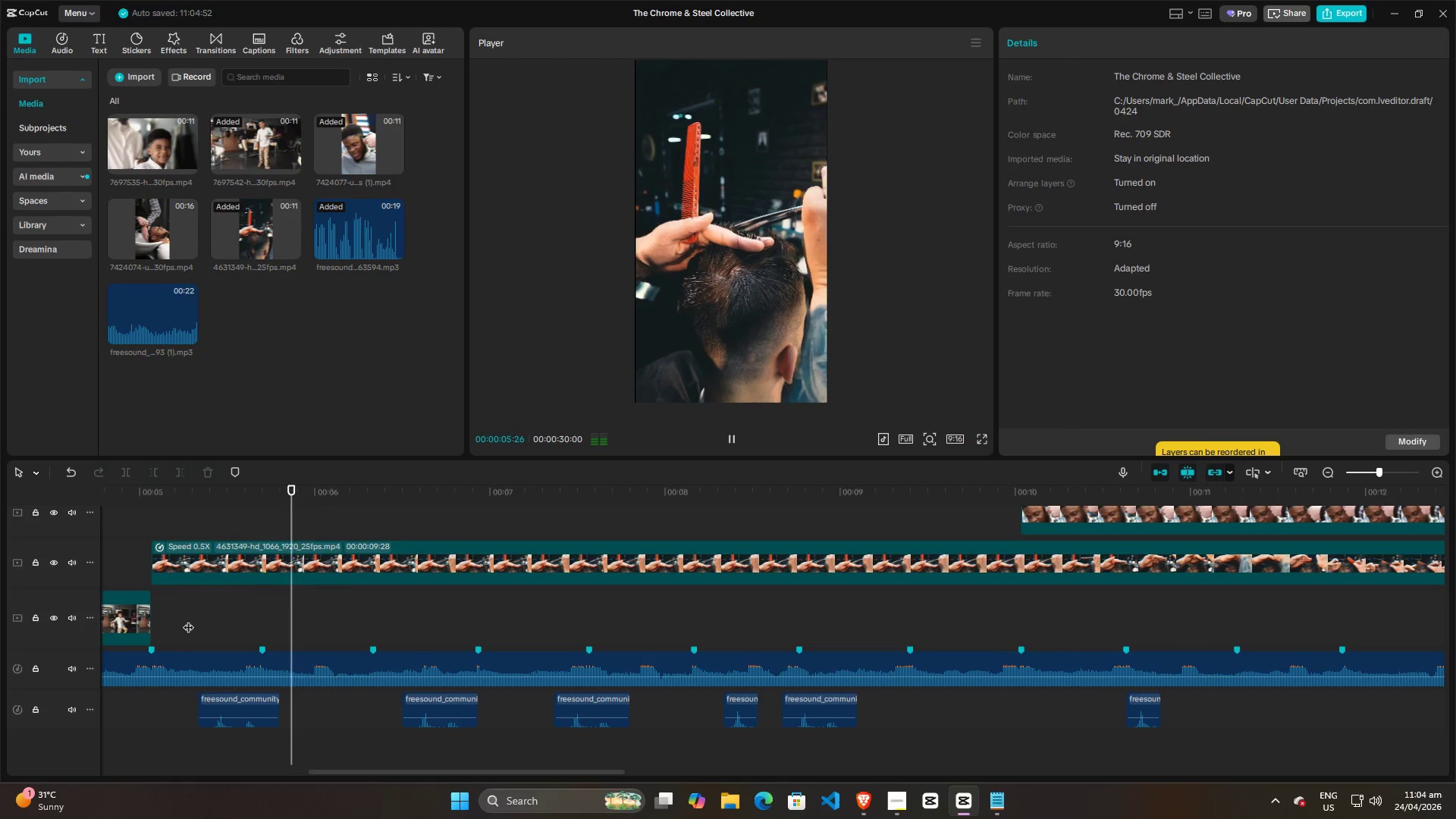 
key(Space)
 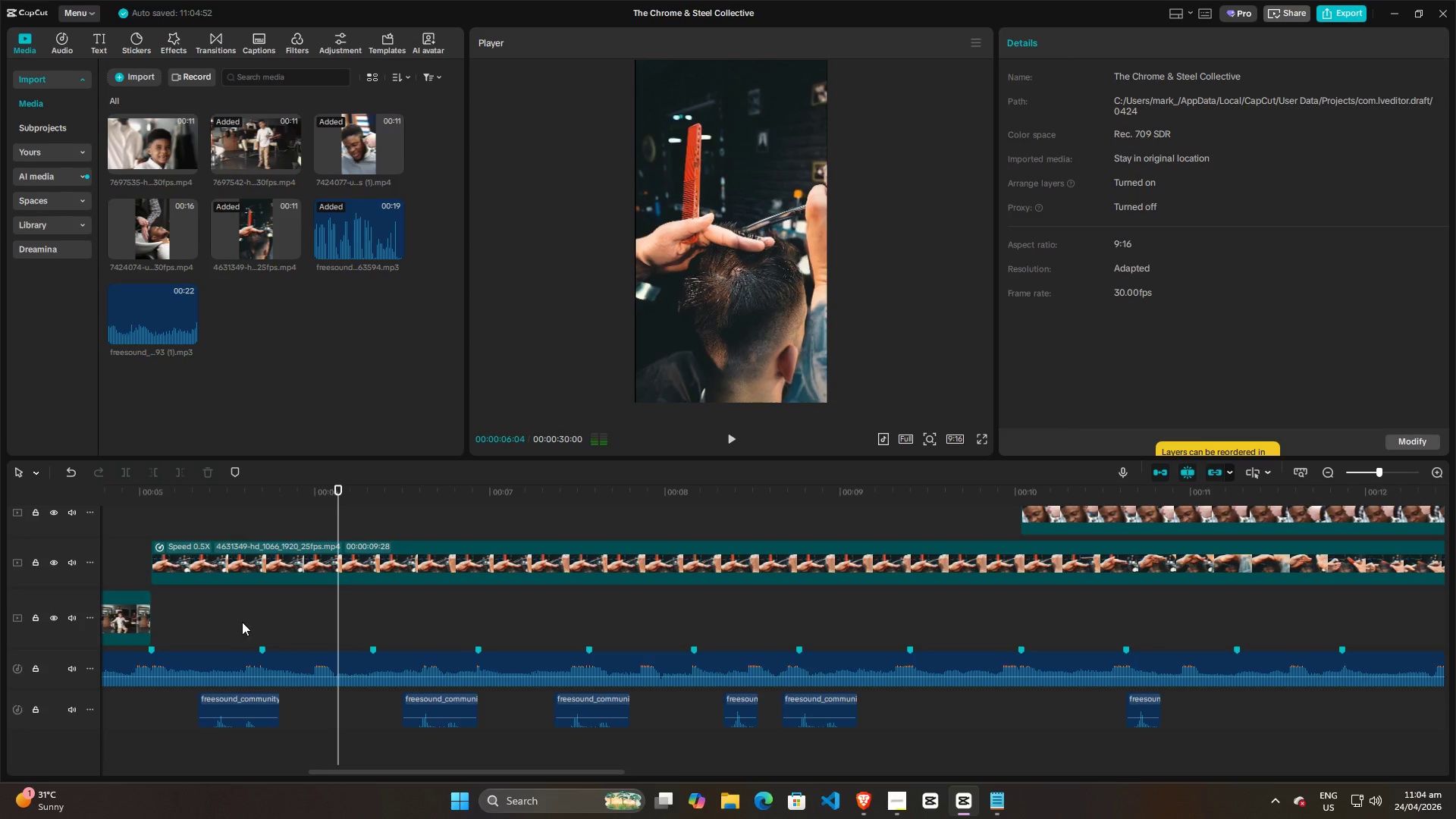 
hold_key(key=ControlLeft, duration=0.81)
 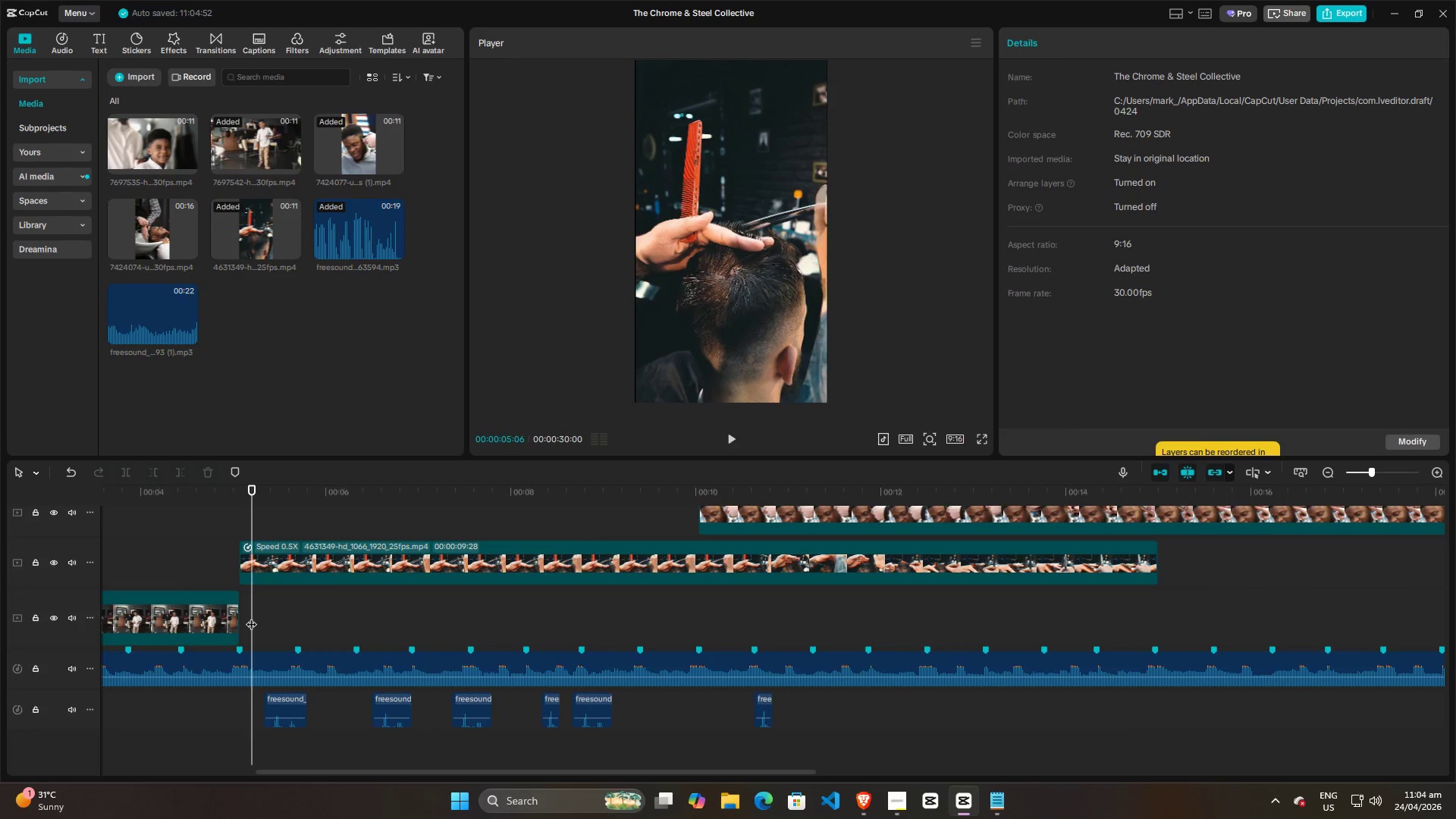 
left_click([251, 617])
 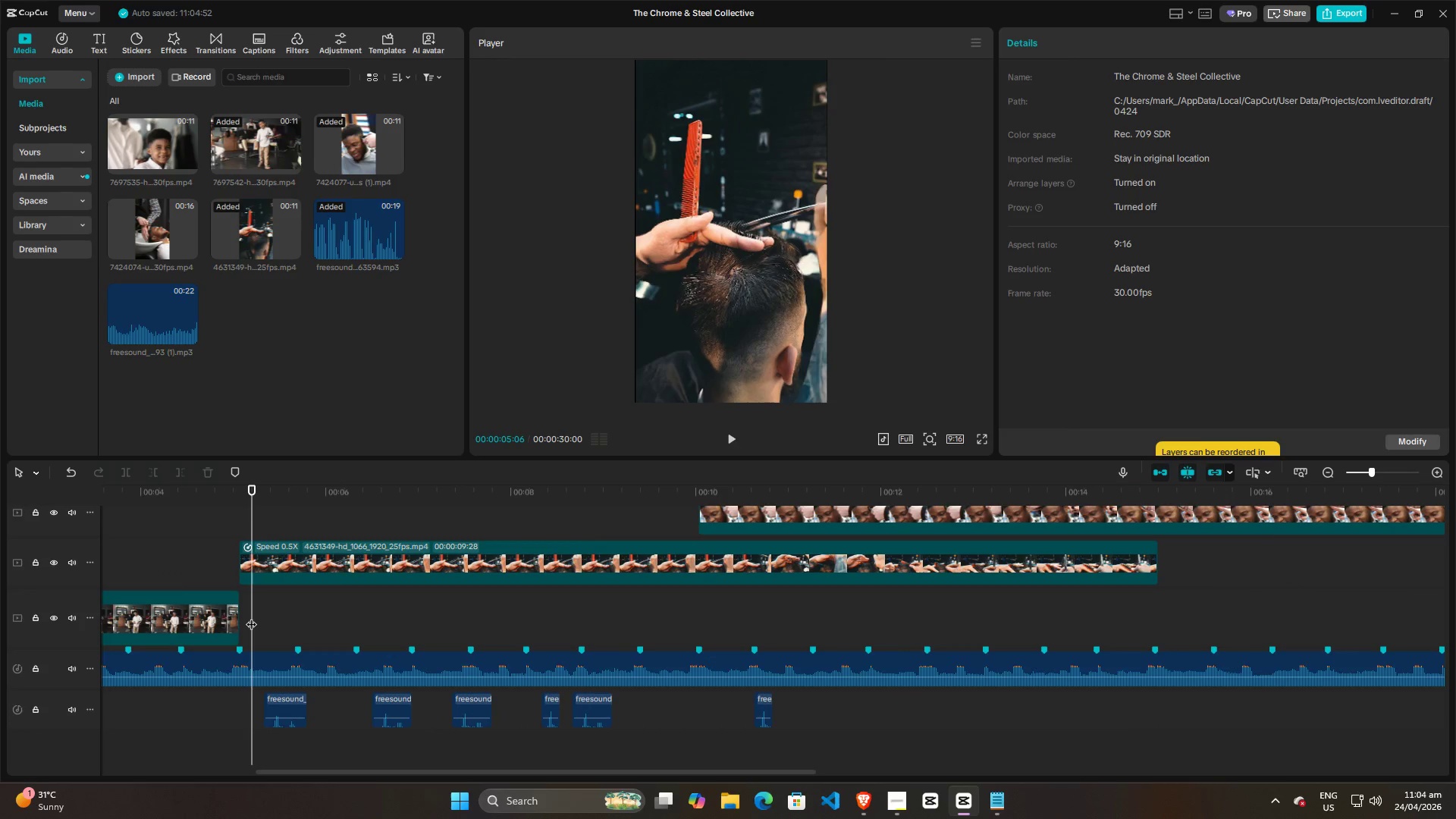 
scroll: coordinate [244, 628], scroll_direction: down, amount: 11.0
 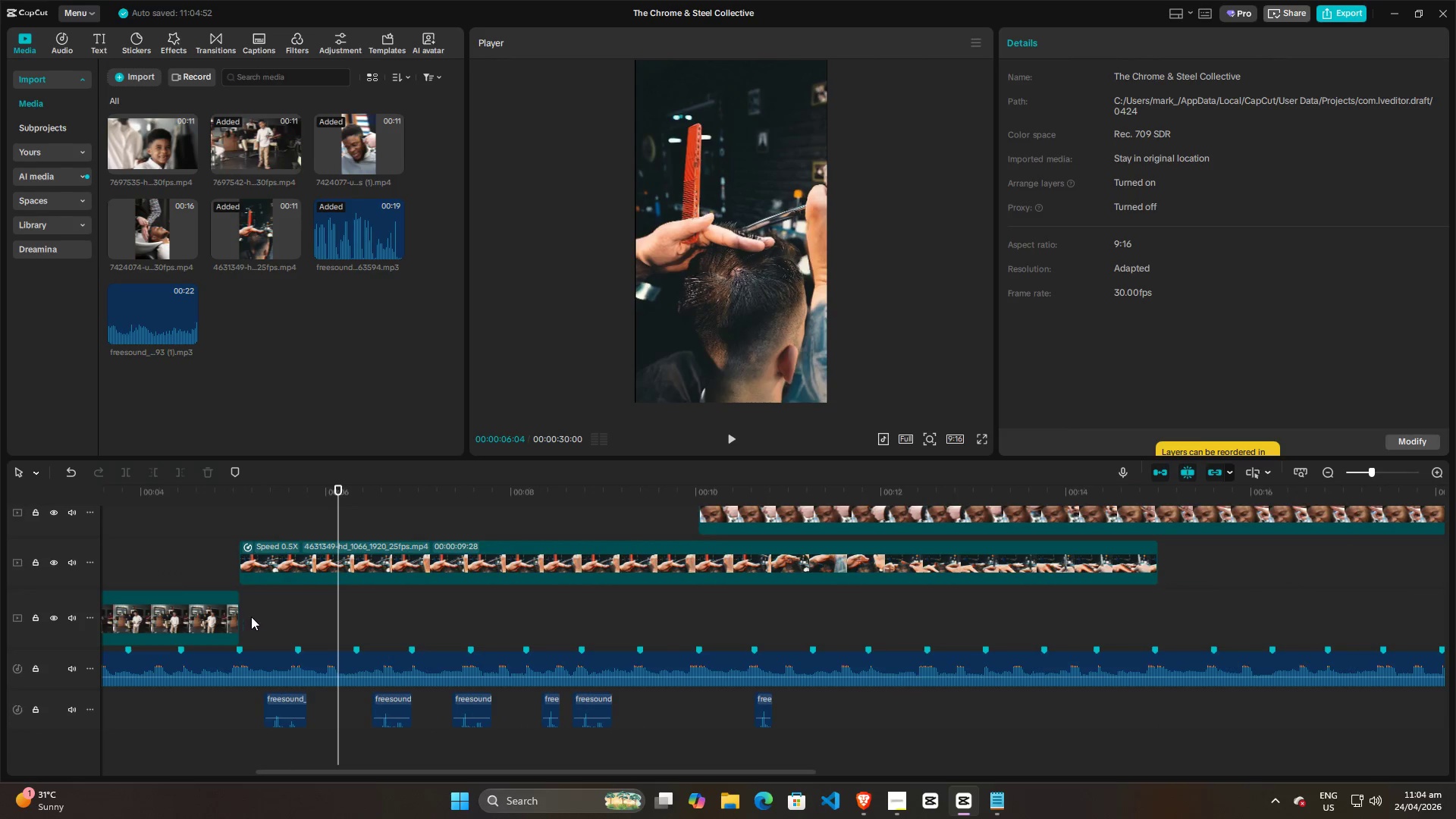 
key(Space)
 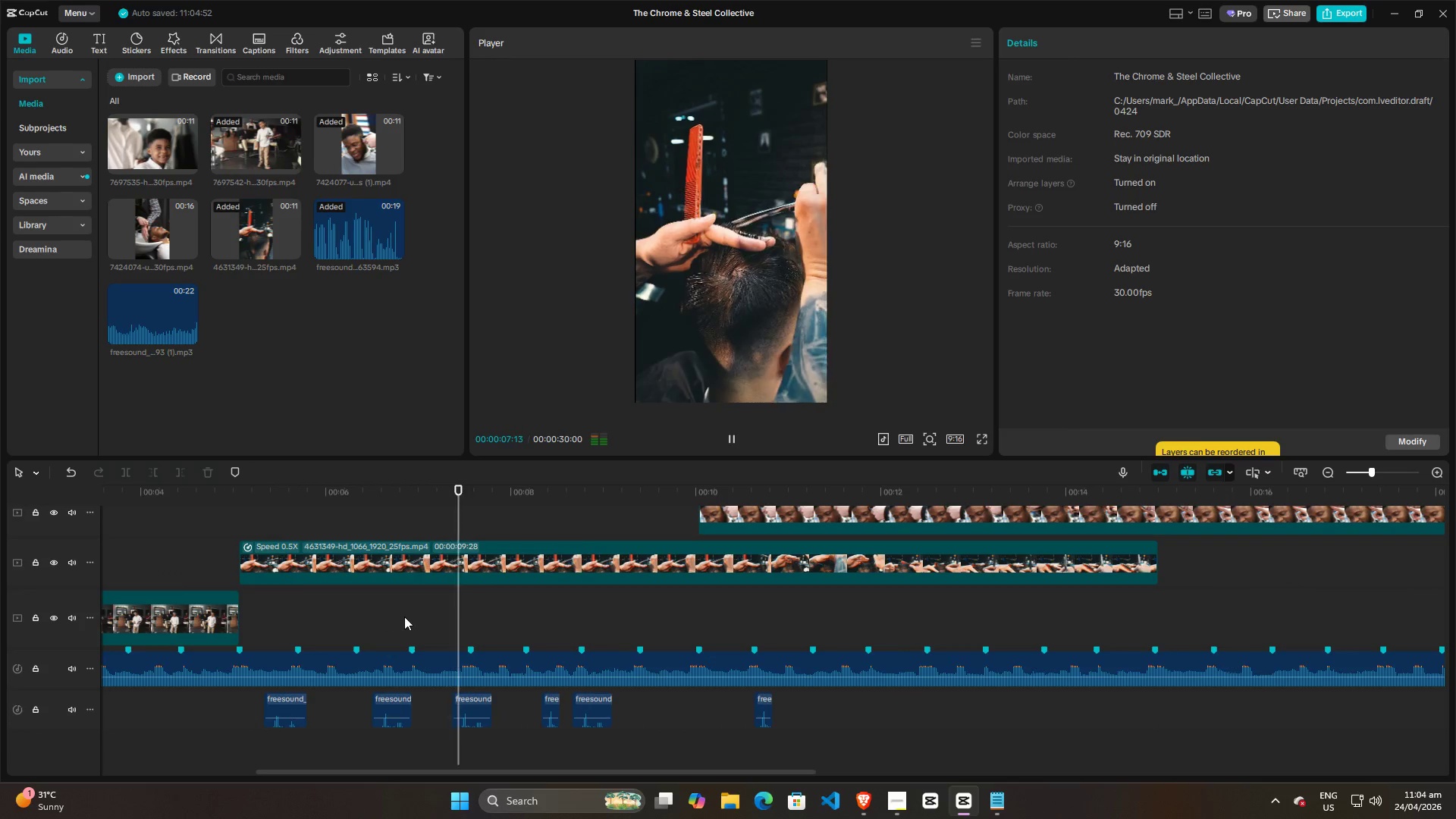 
key(Space)
 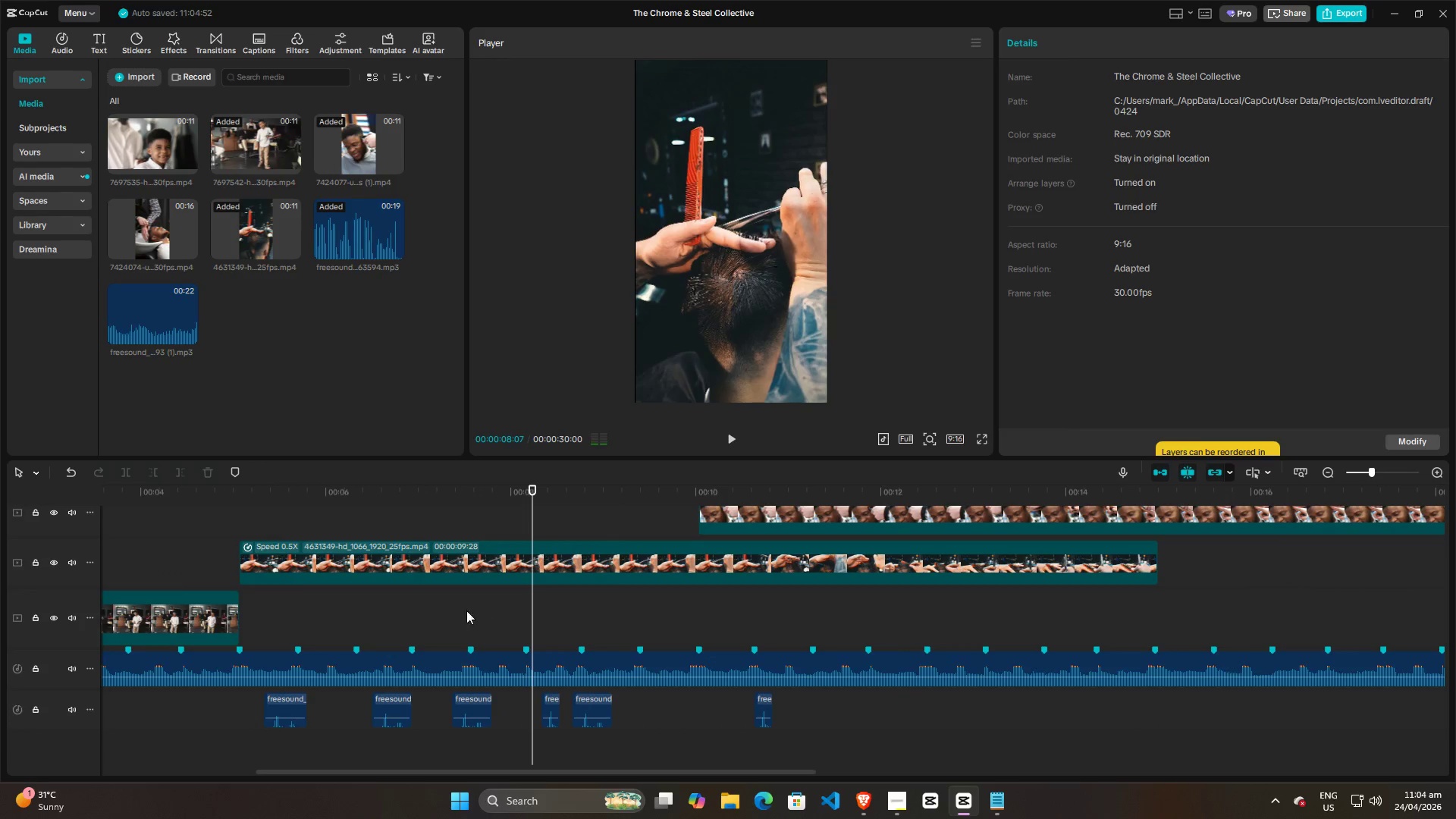 
left_click([416, 598])
 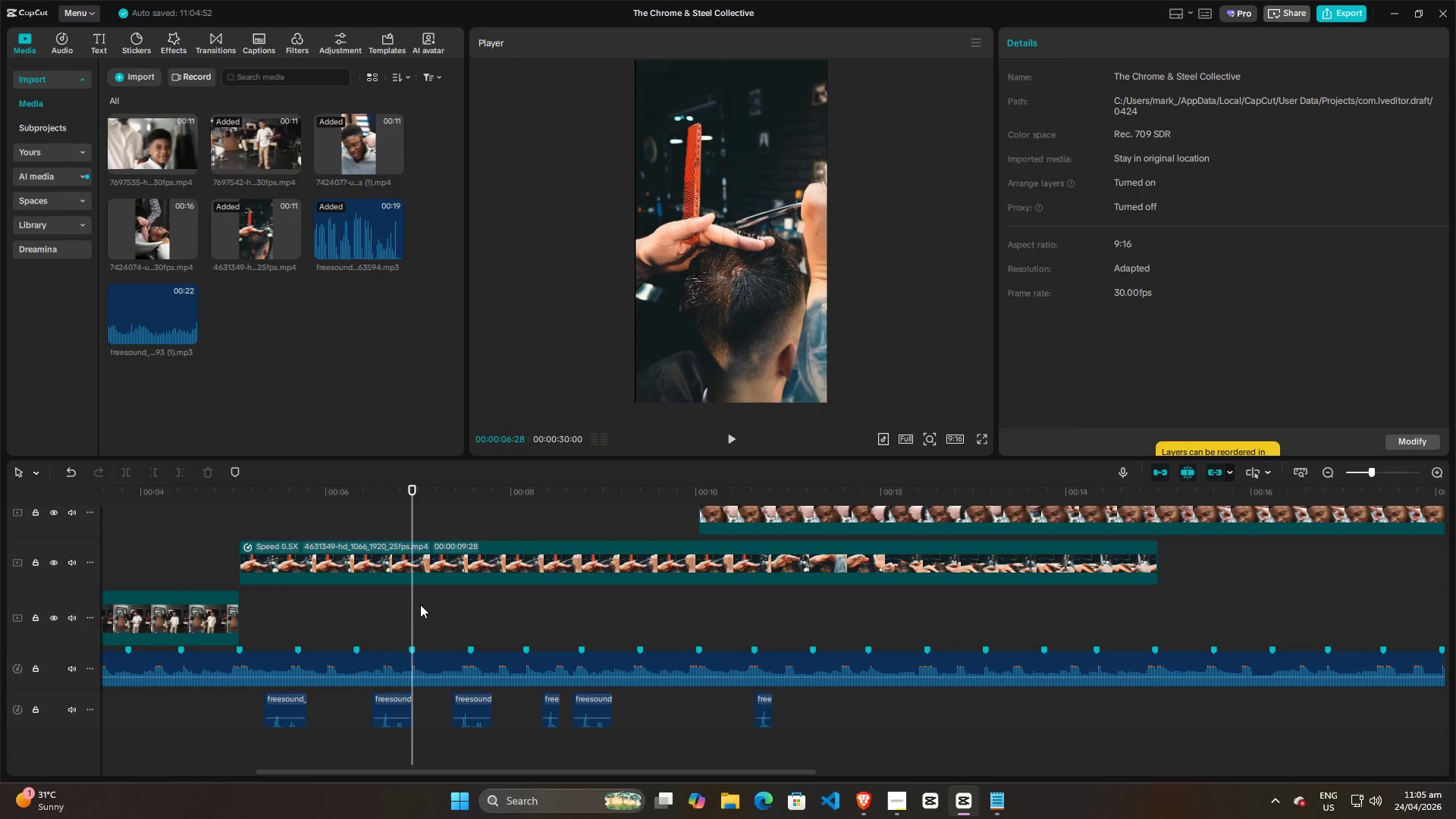 
key(Space)
 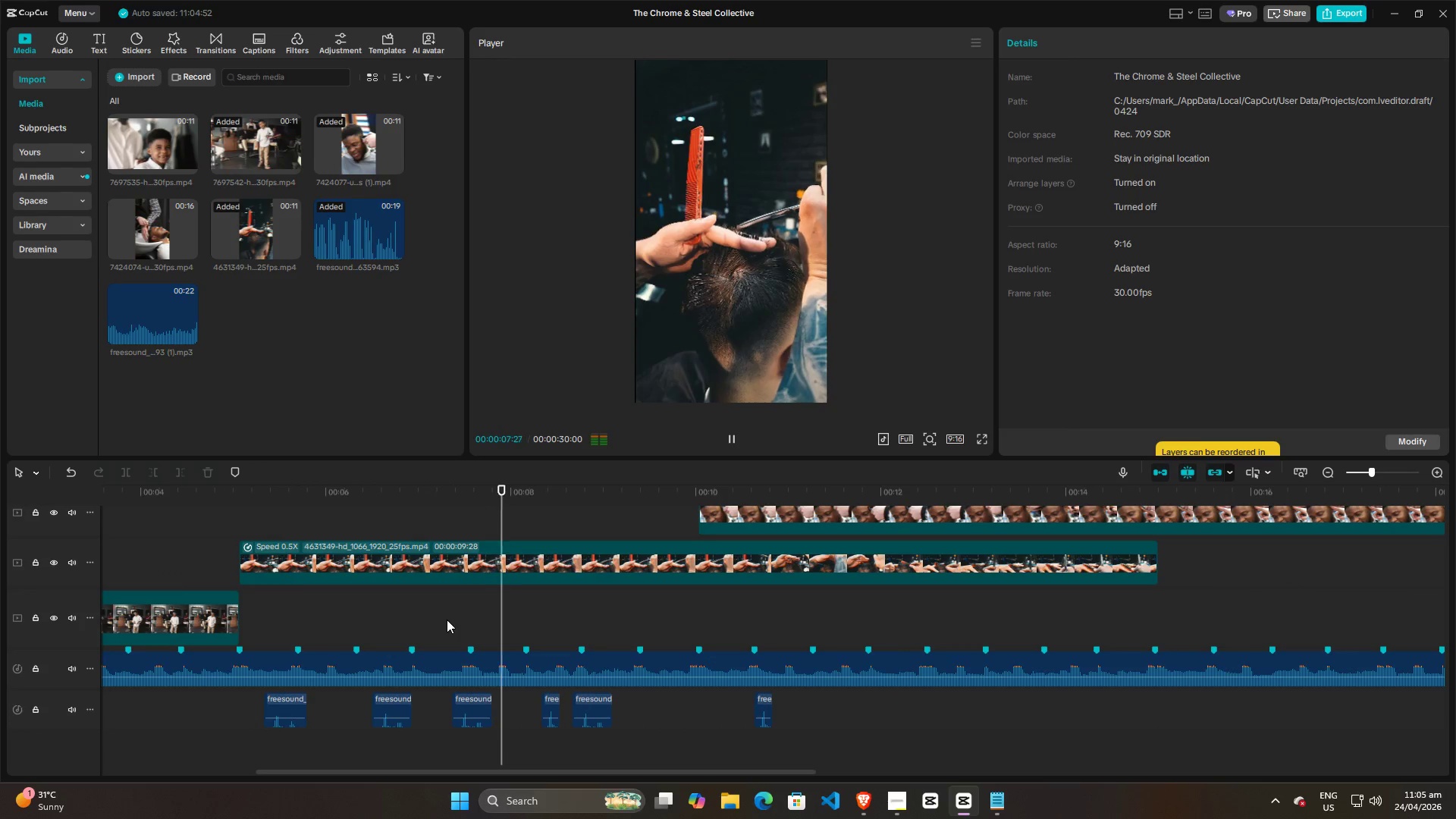 
key(Space)
 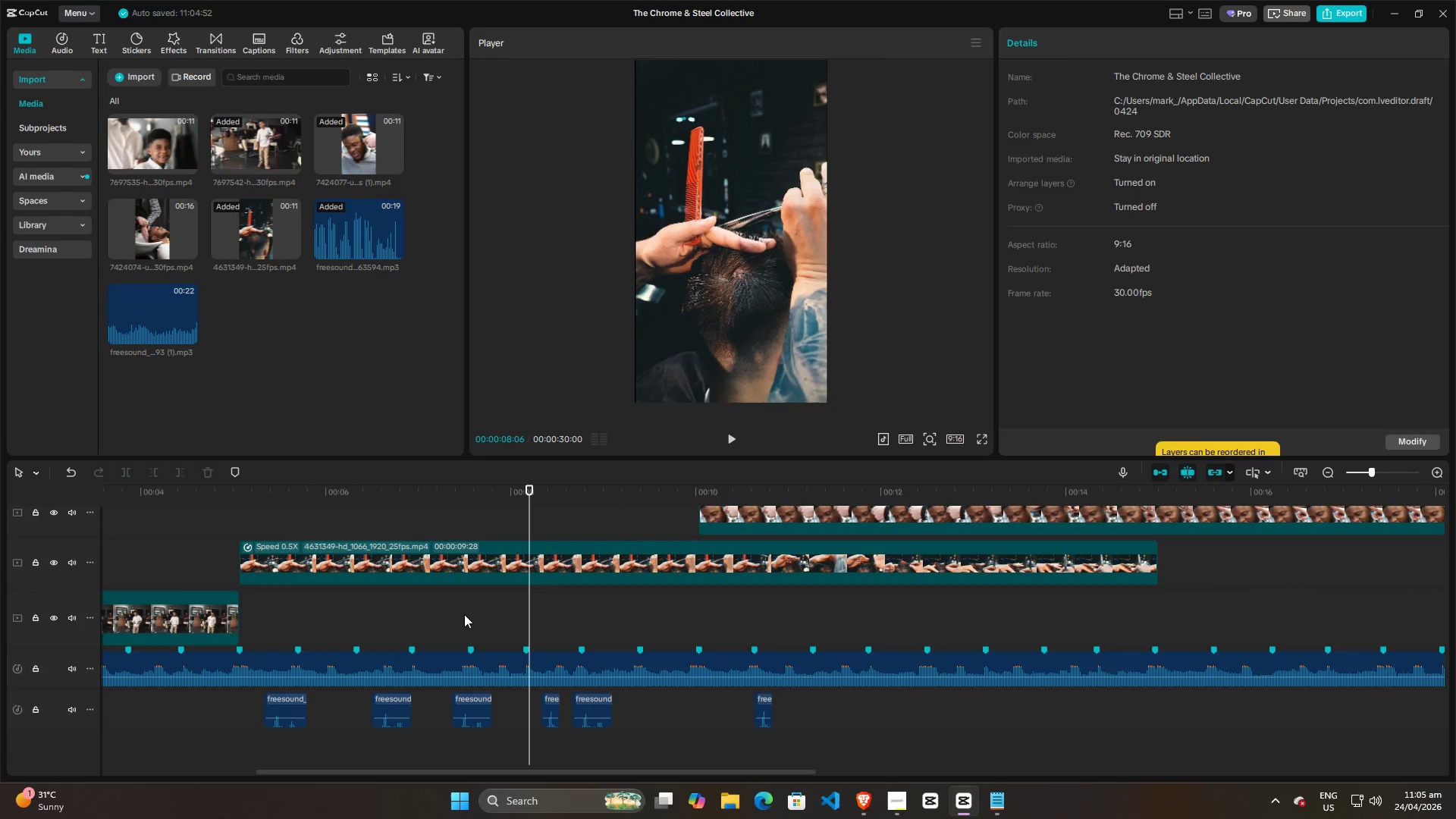 
left_click([457, 613])
 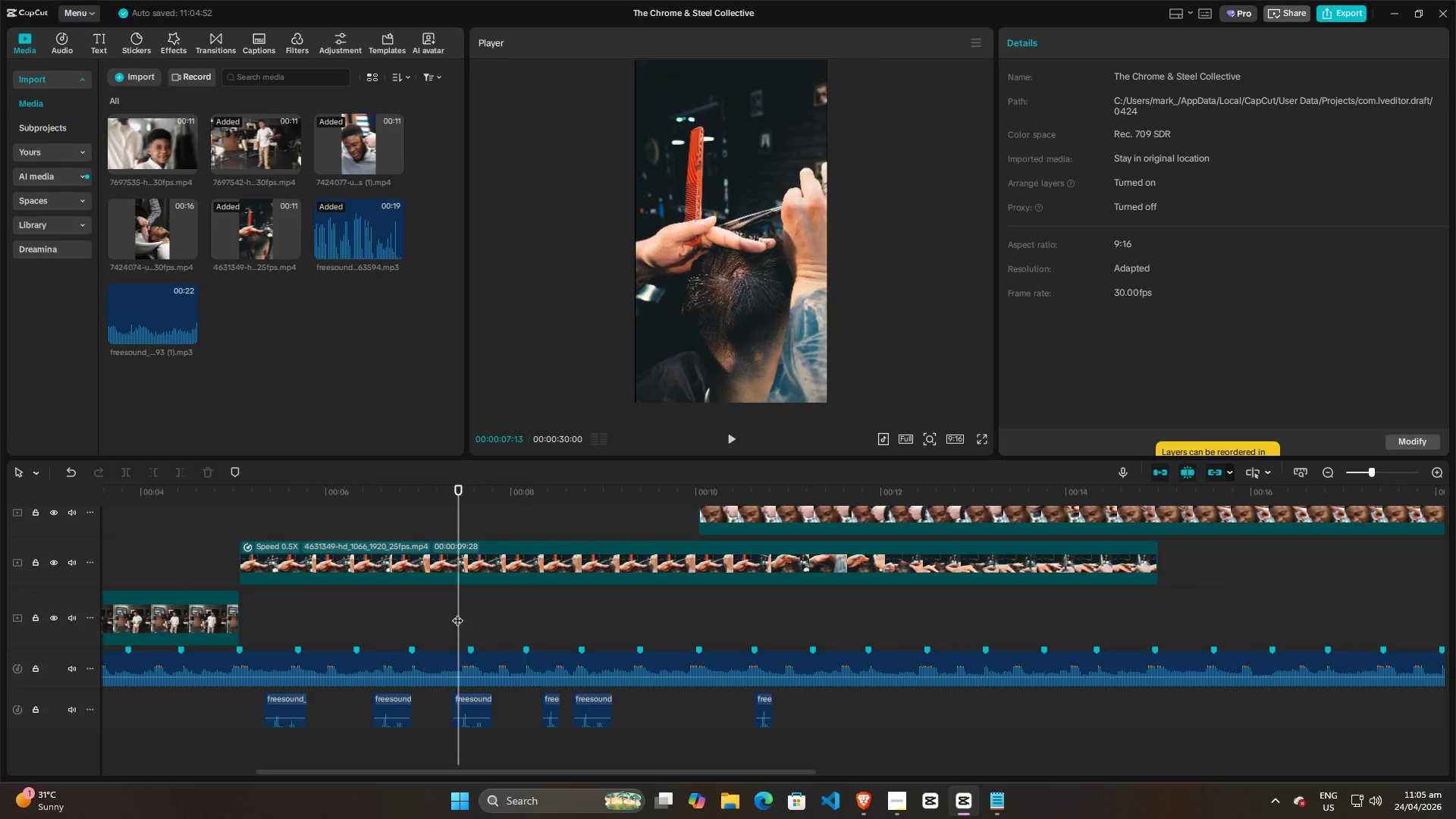 
key(Space)
 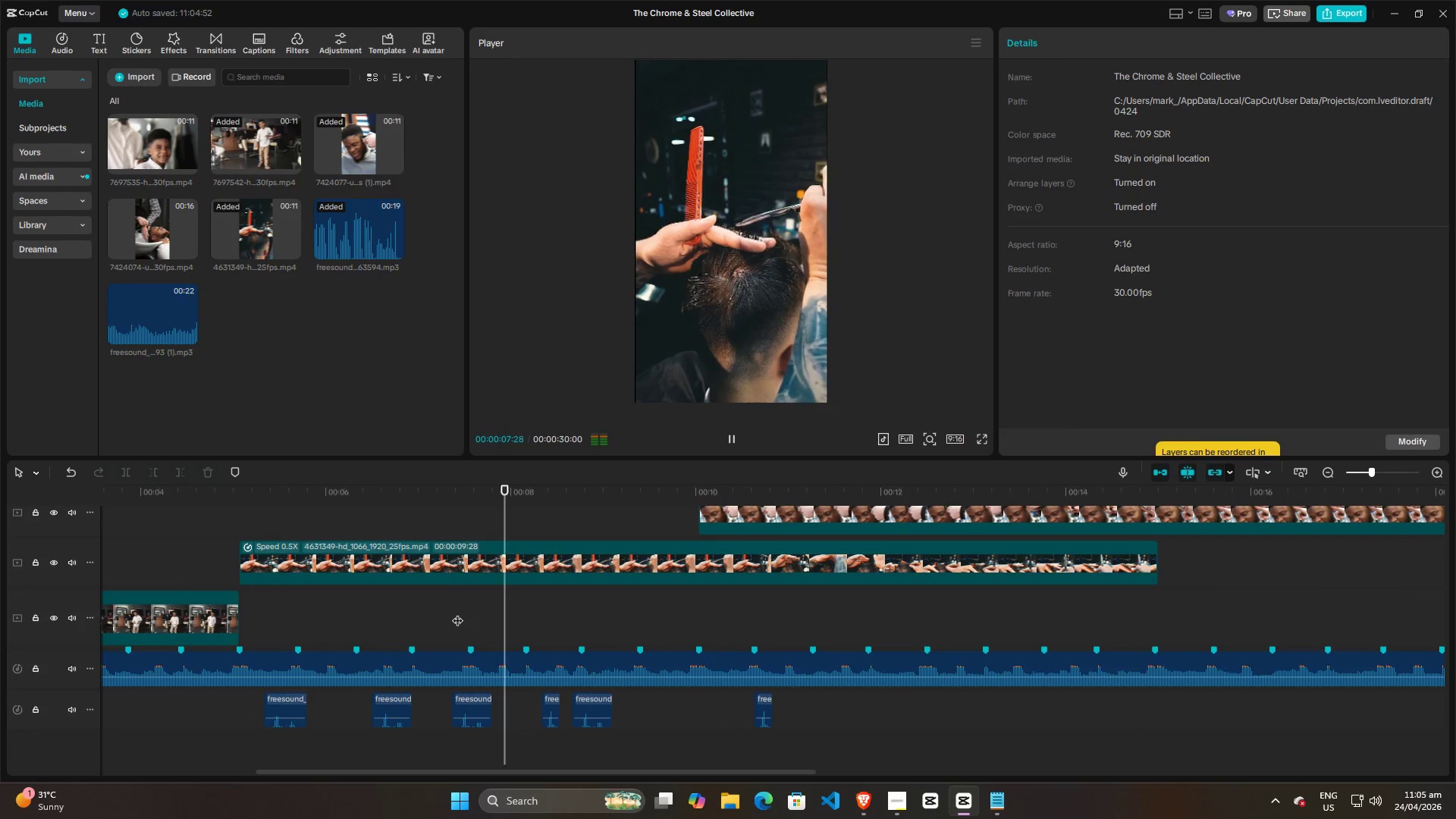 
key(Space)
 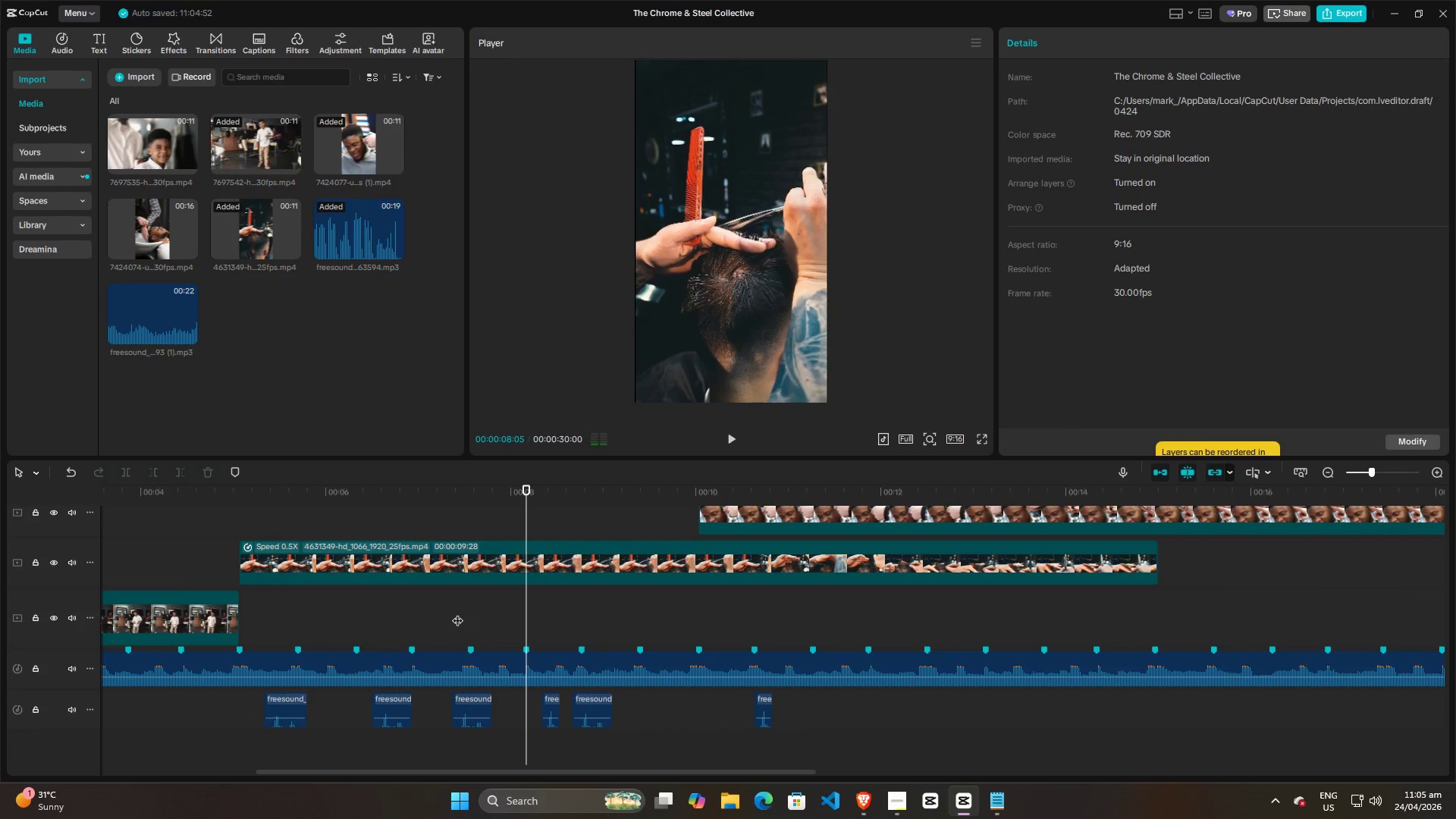 
left_click([457, 613])
 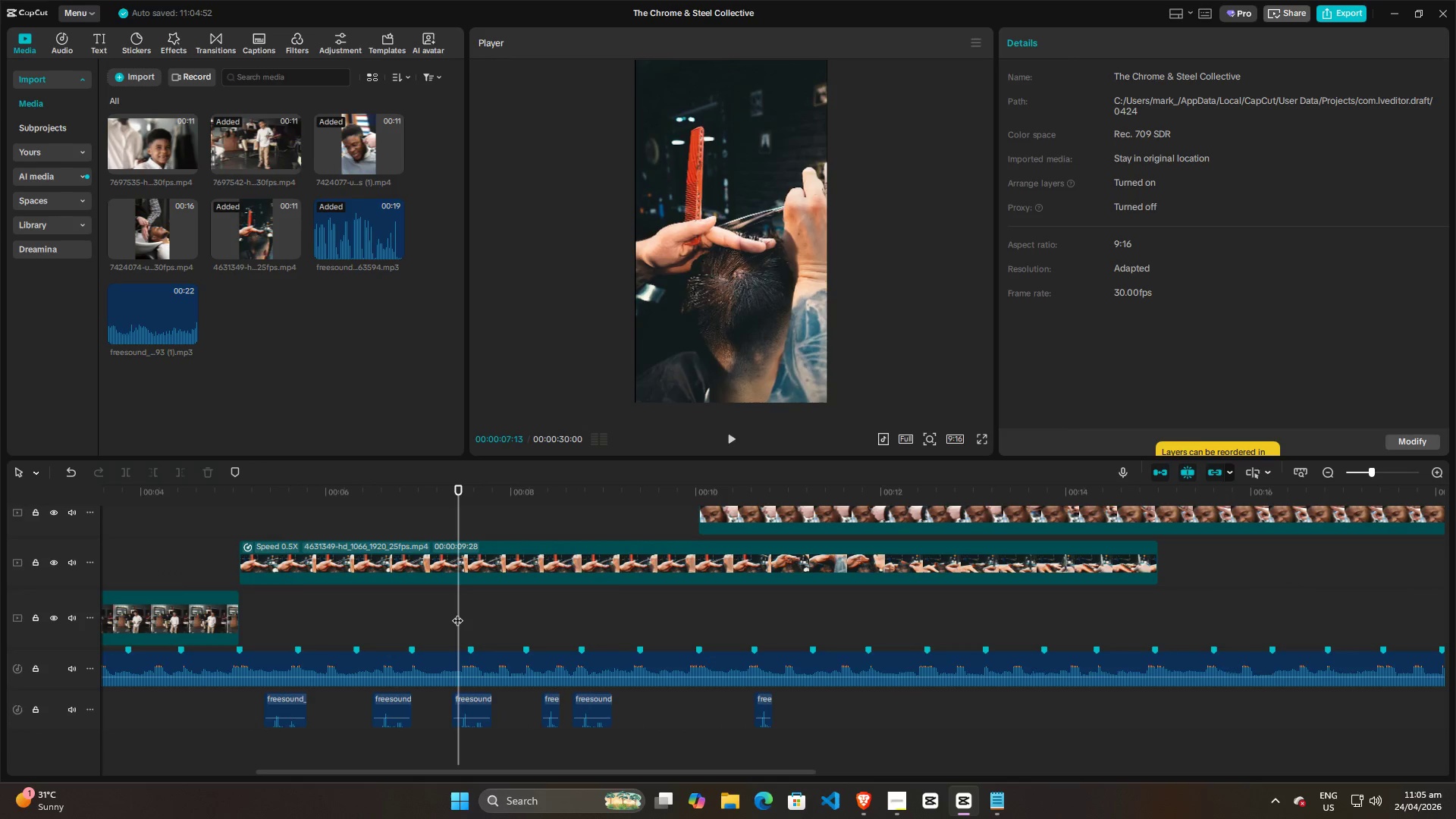 
key(Space)
 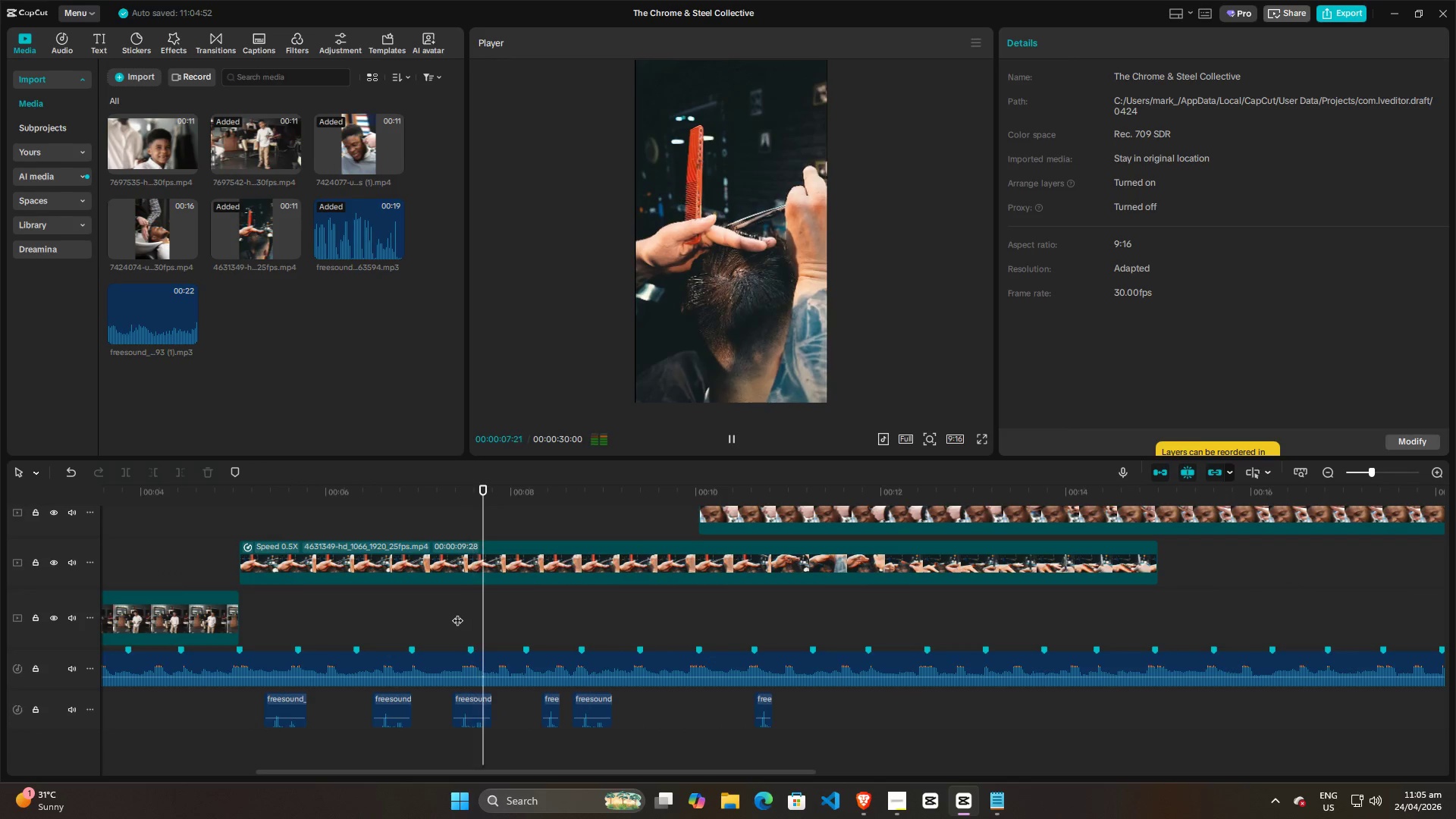 
key(Space)
 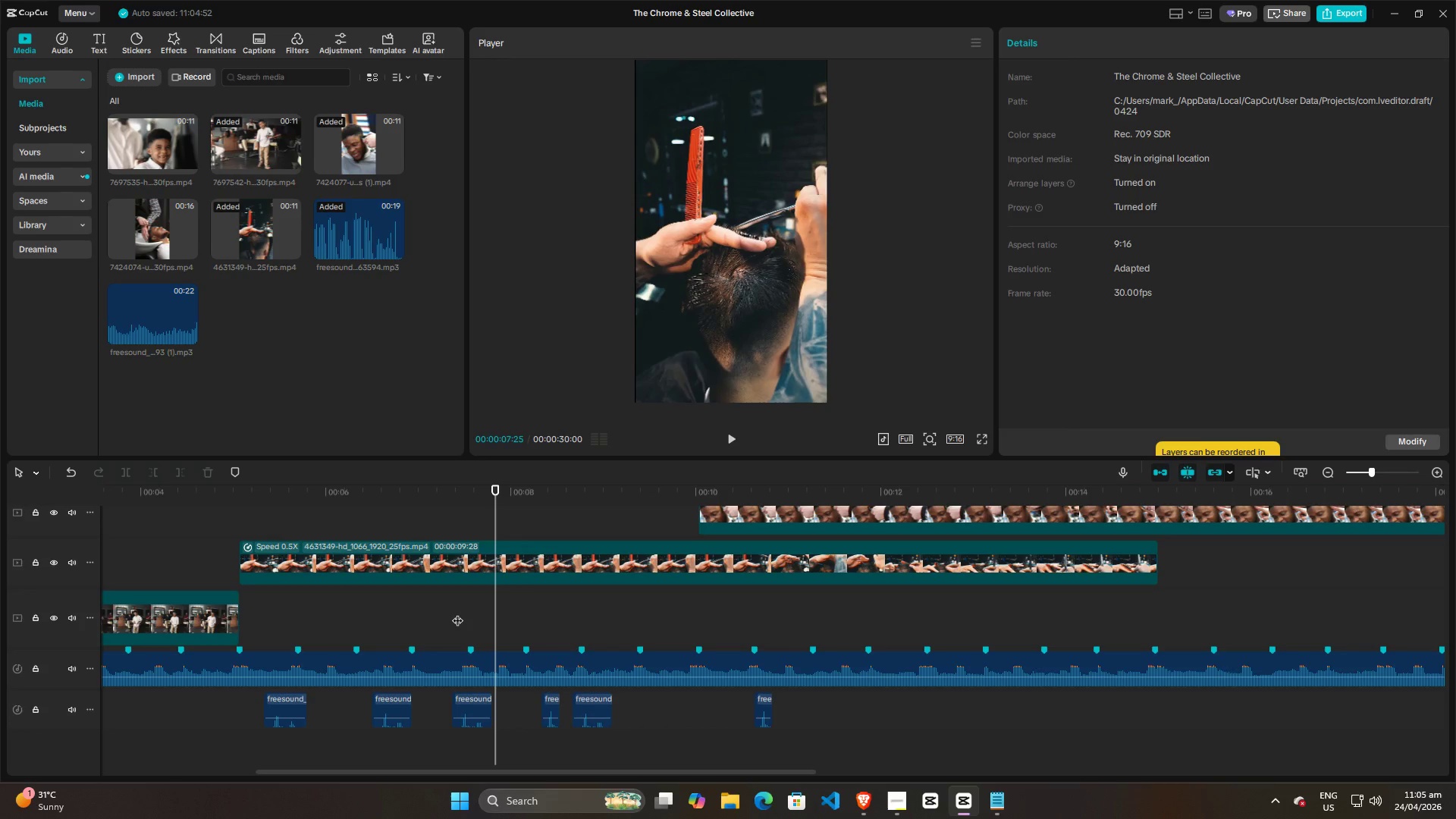 
key(Space)
 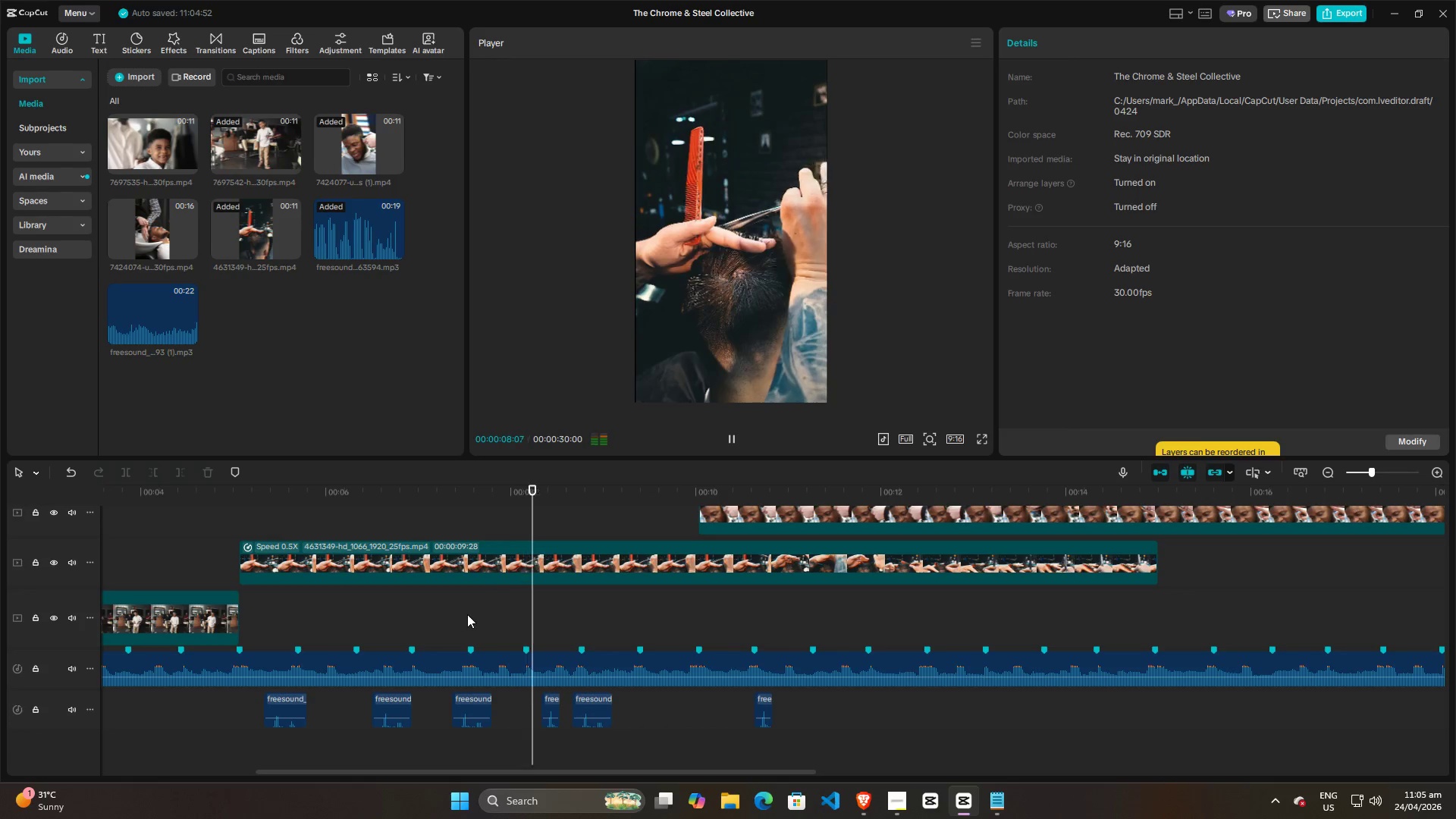 
key(Space)
 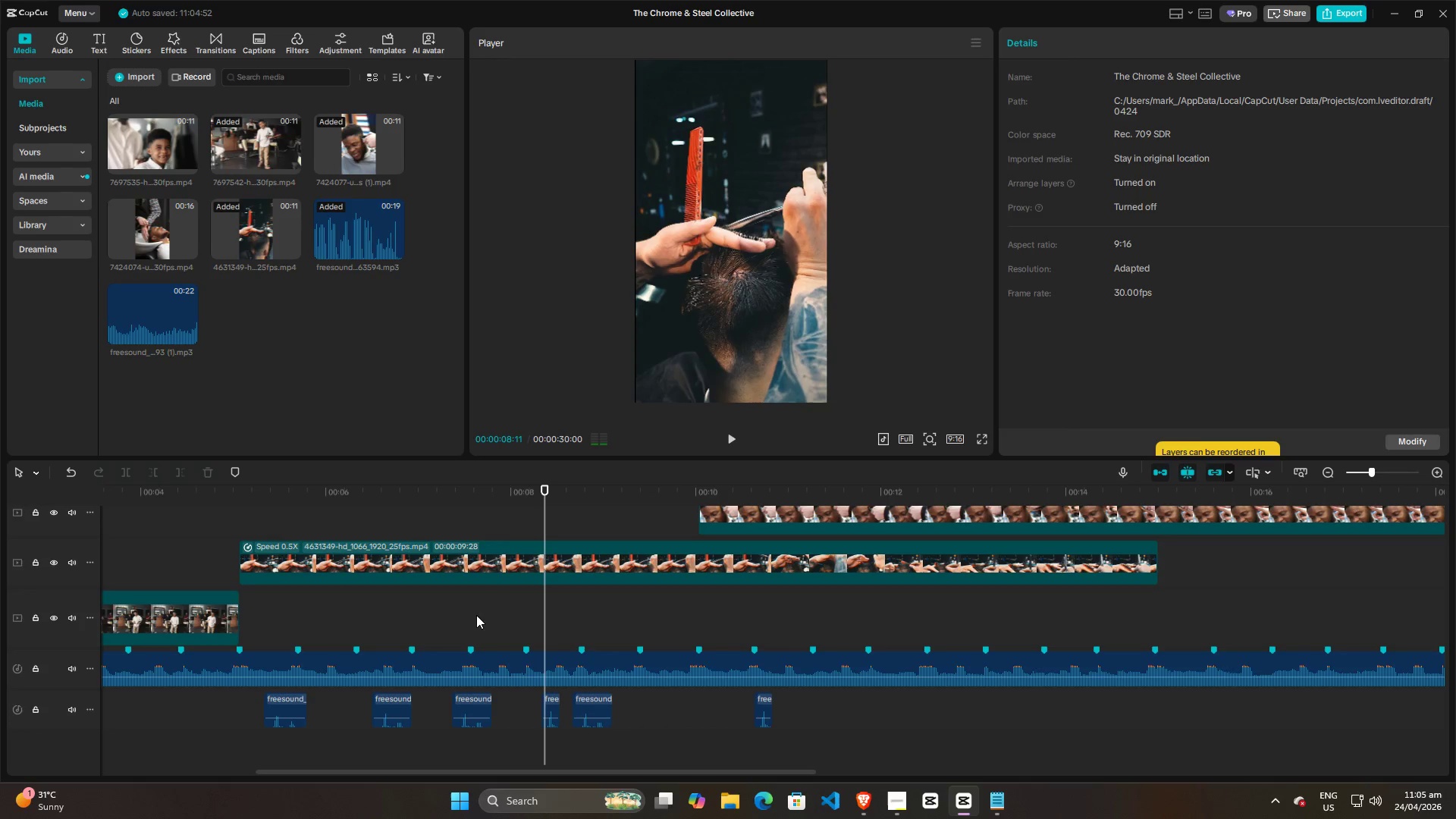 
left_click([482, 616])
 